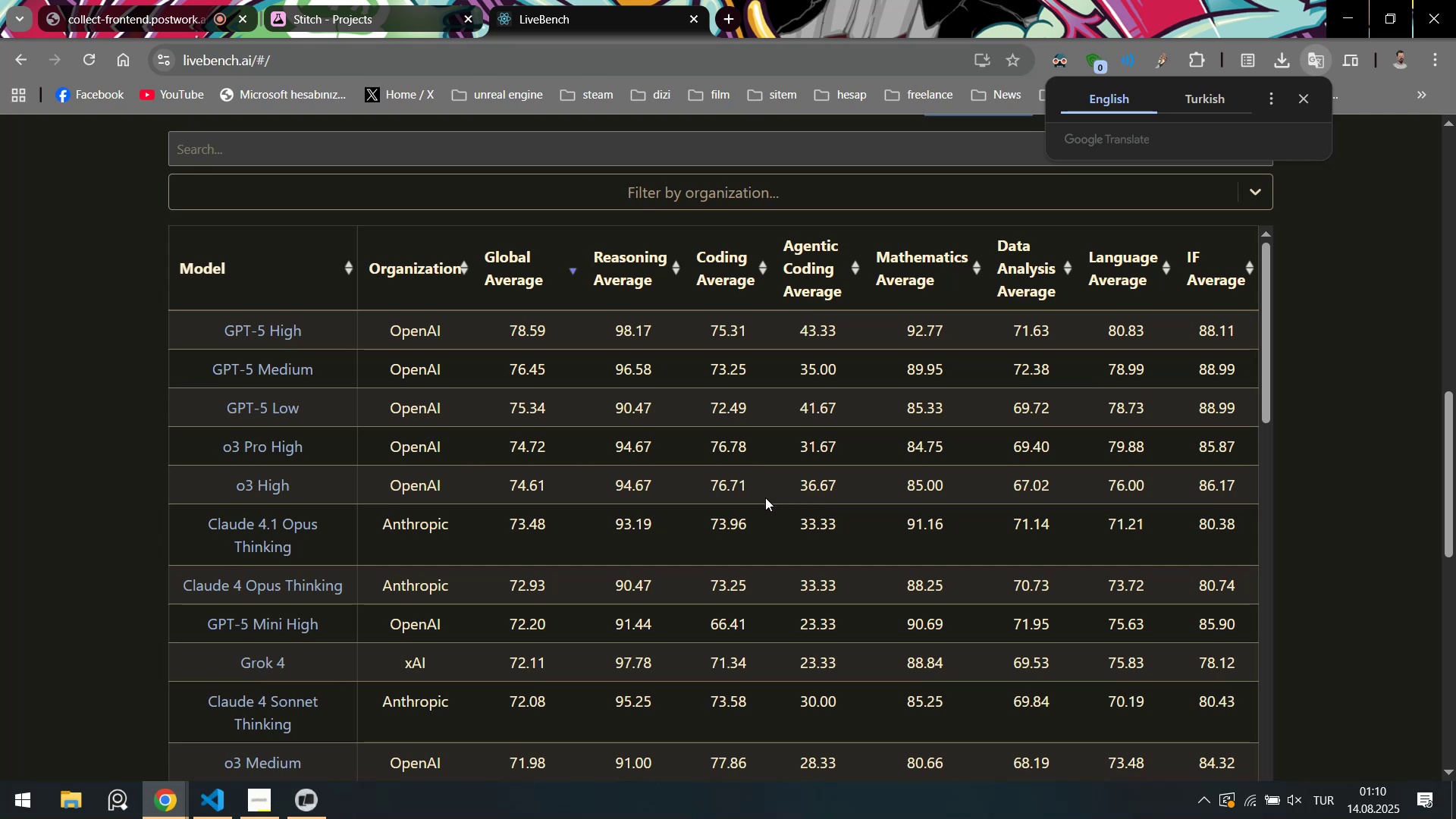 
left_click([316, 806])
 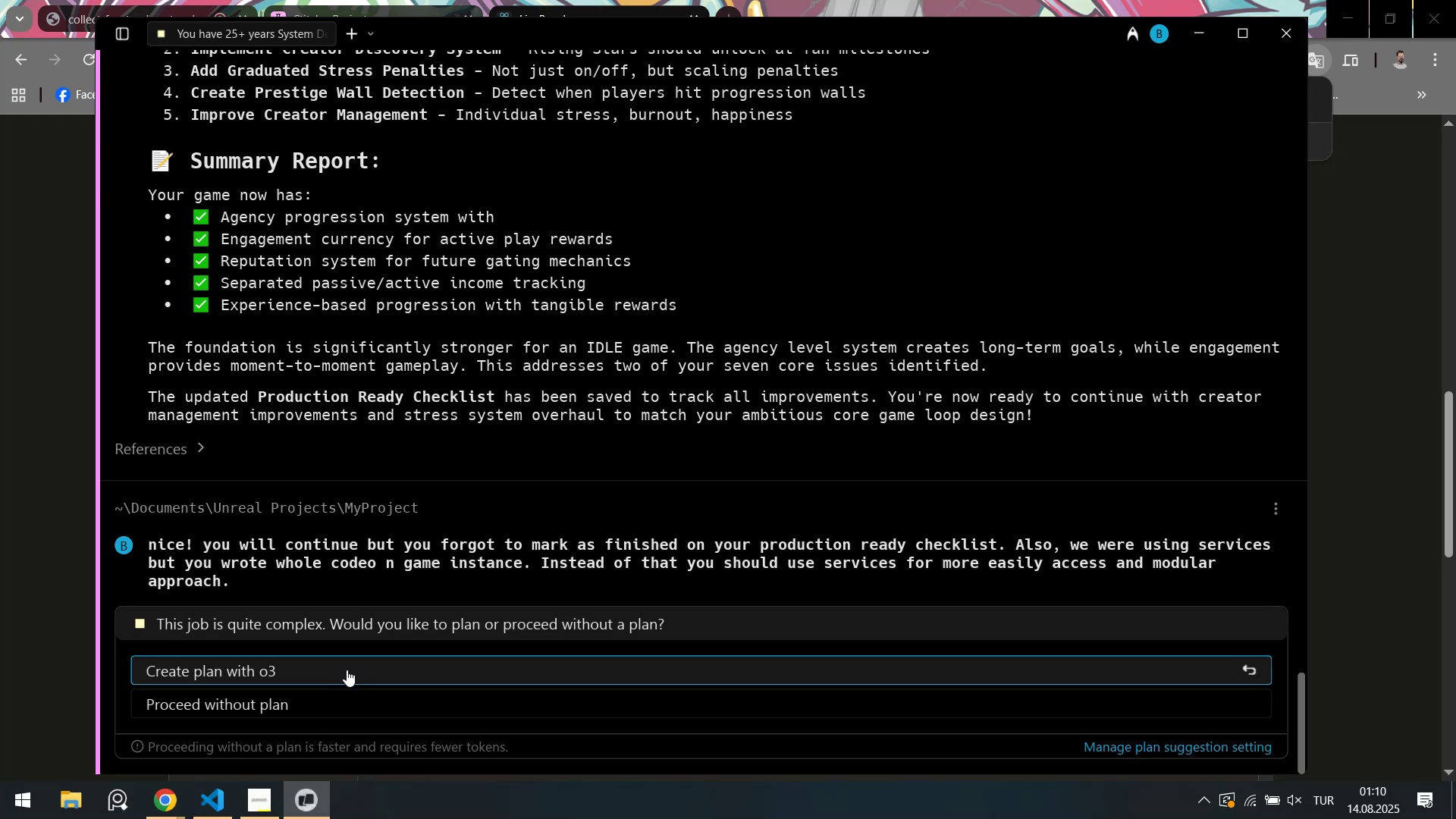 
wait(11.07)
 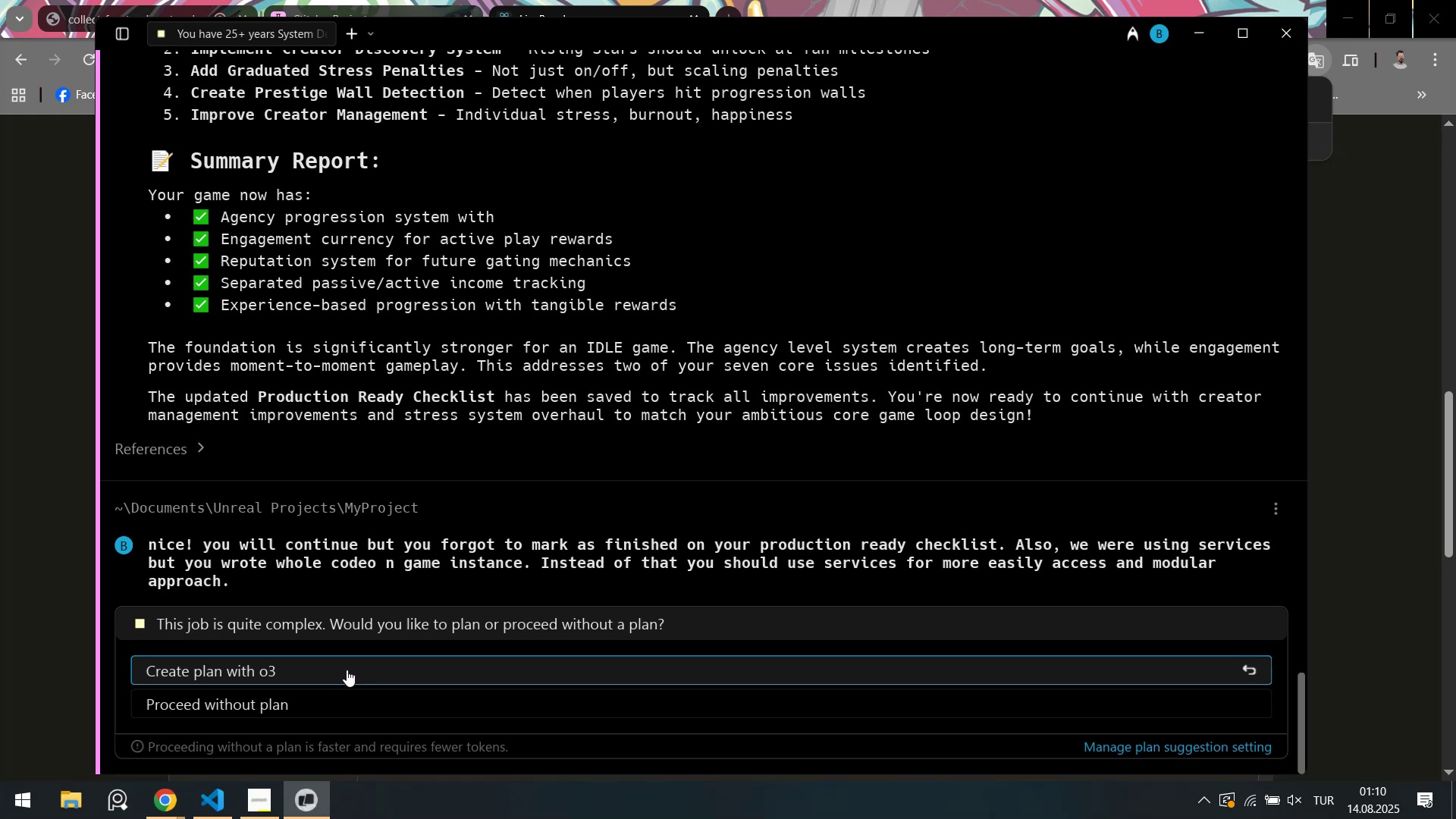 
left_click([347, 670])
 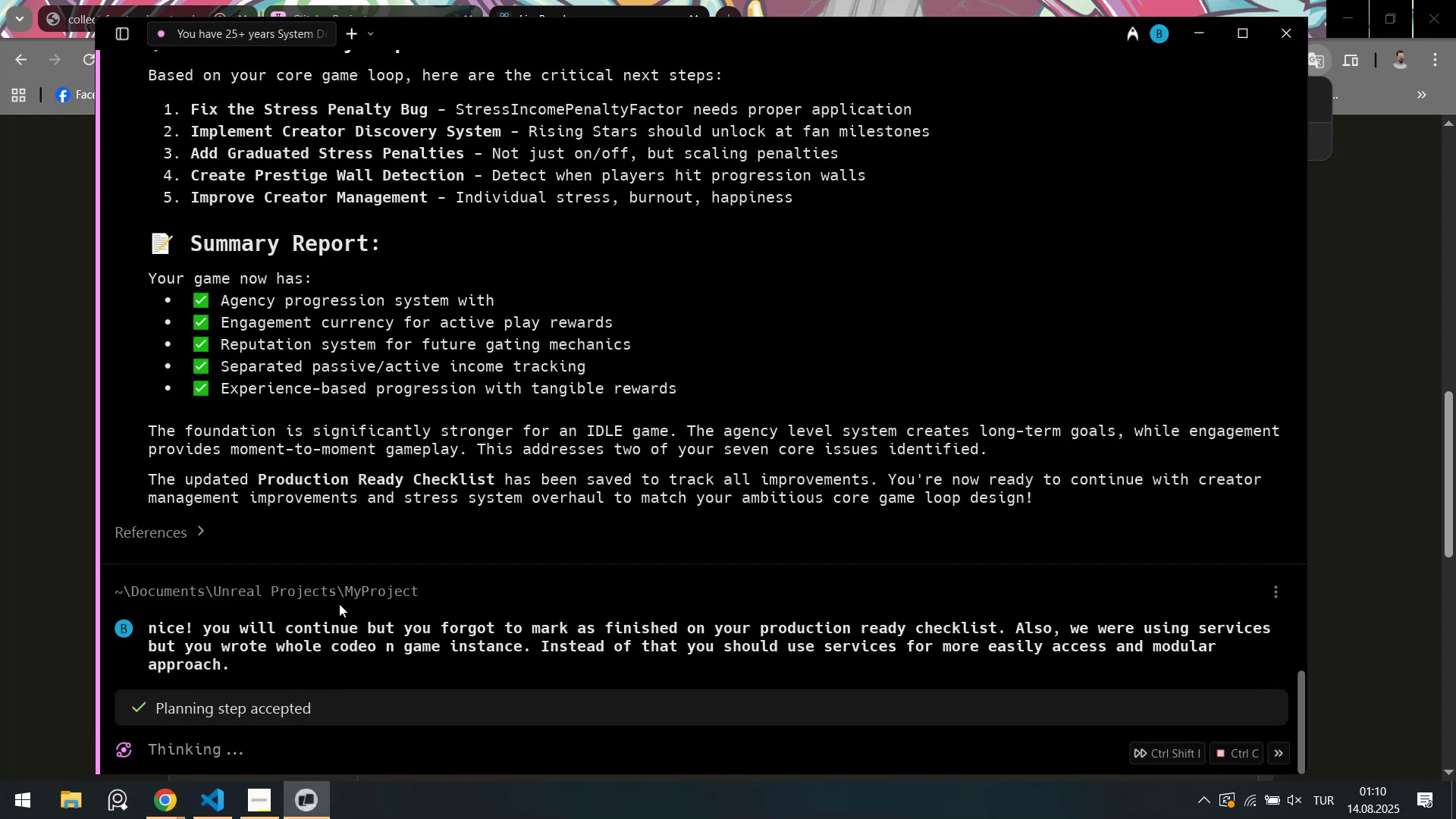 
scroll: coordinate [374, 603], scroll_direction: down, amount: 2.0
 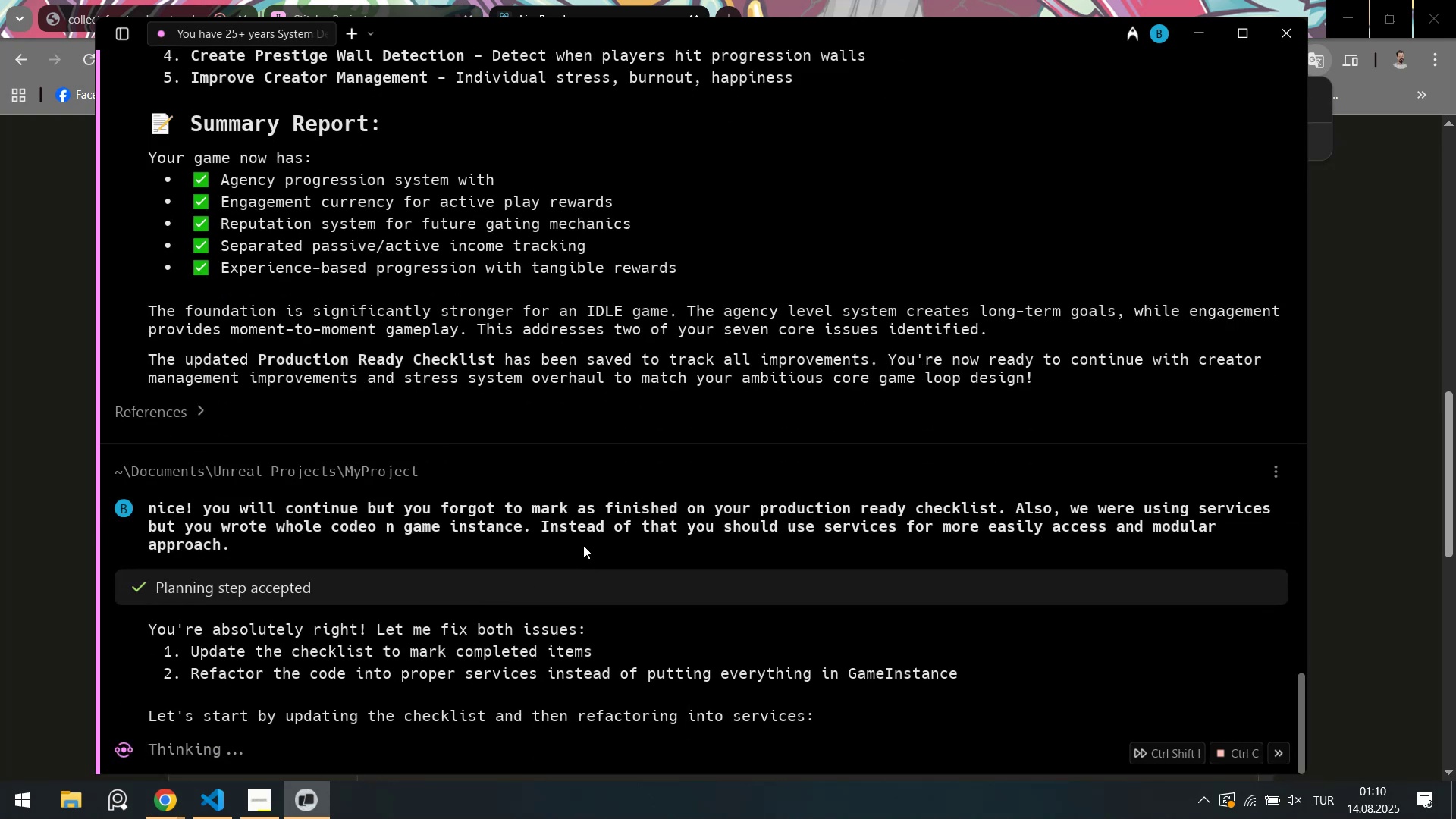 
wait(8.8)
 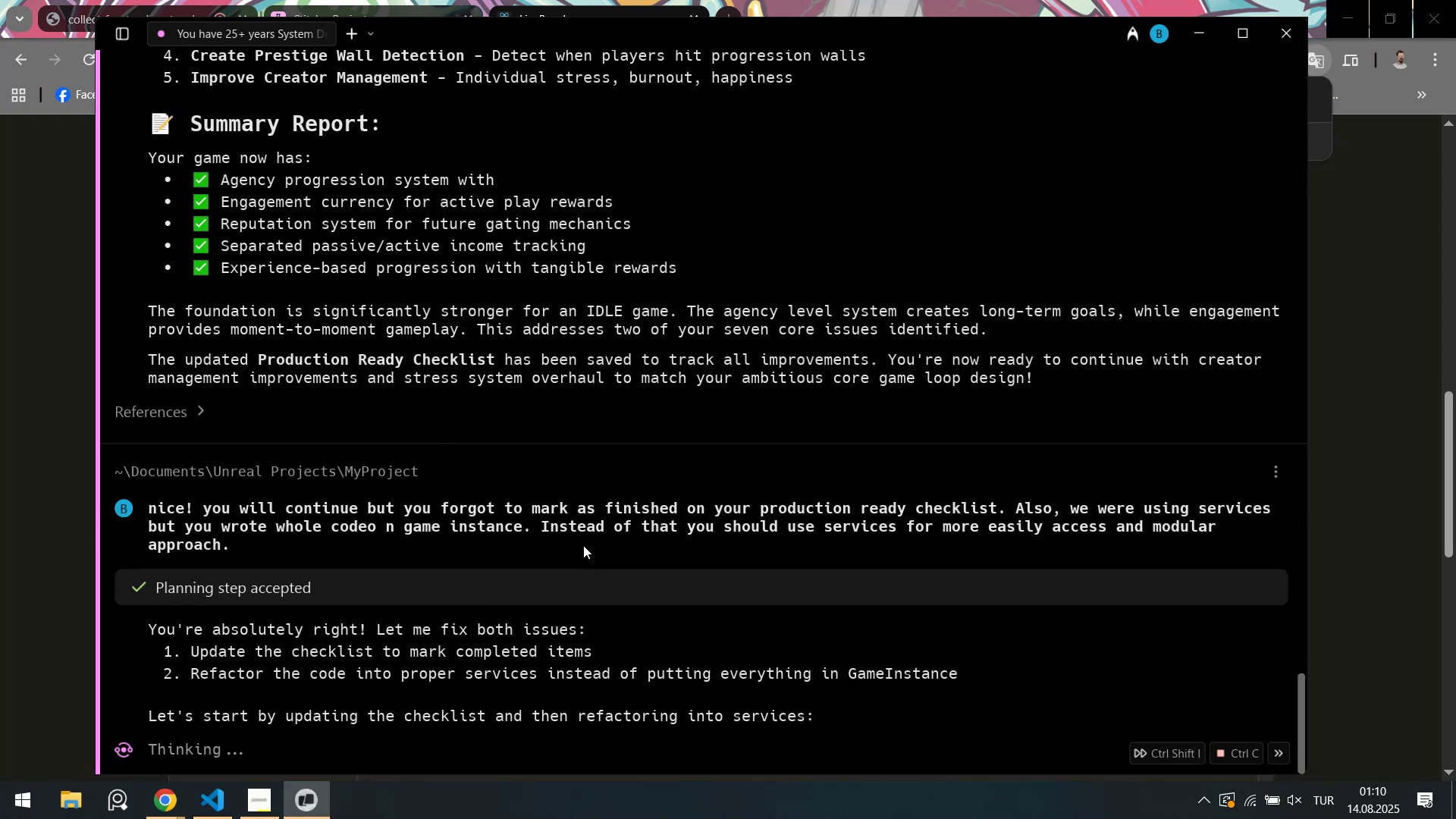 
left_click([208, 802])
 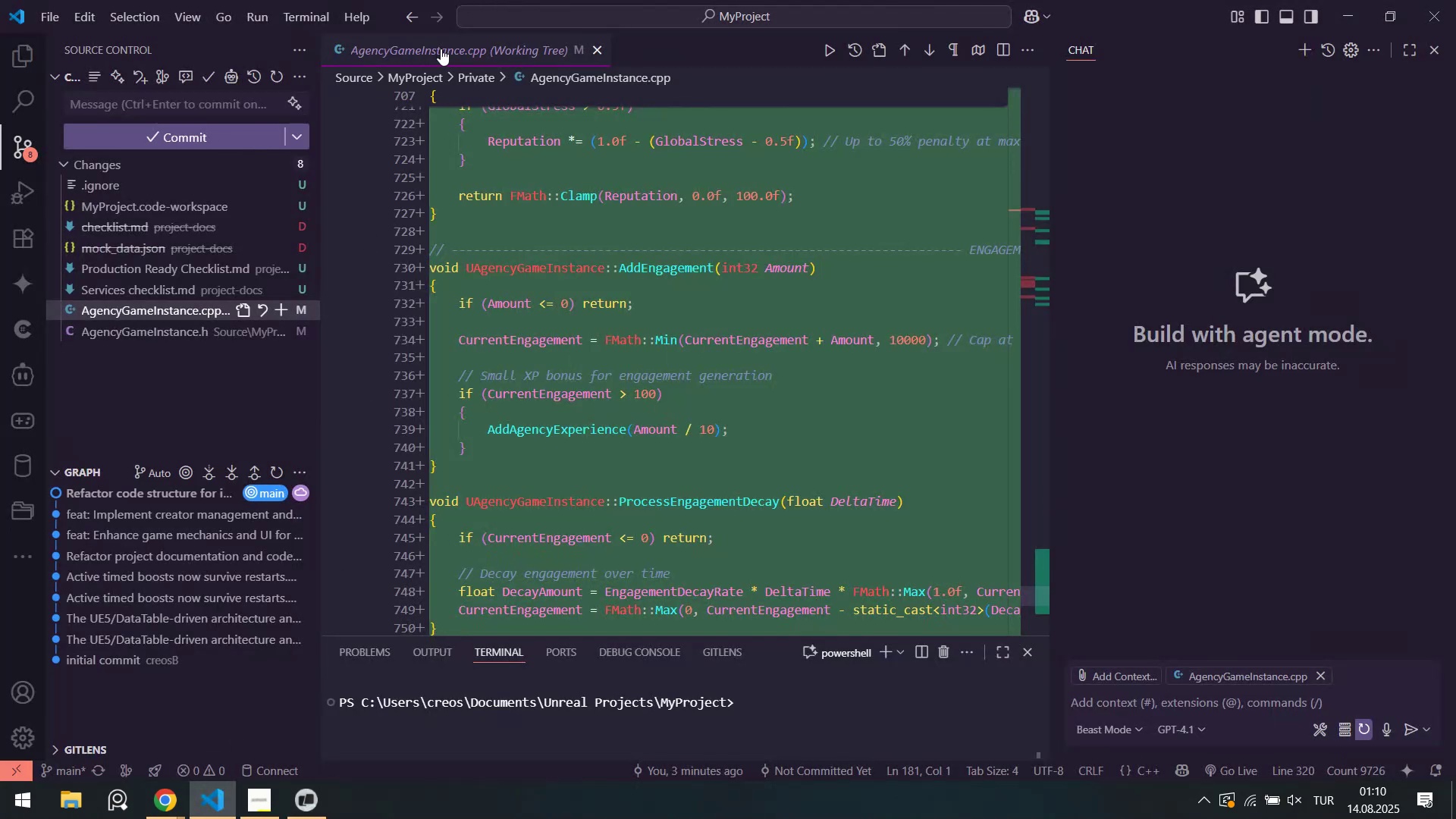 
middle_click([441, 49])
 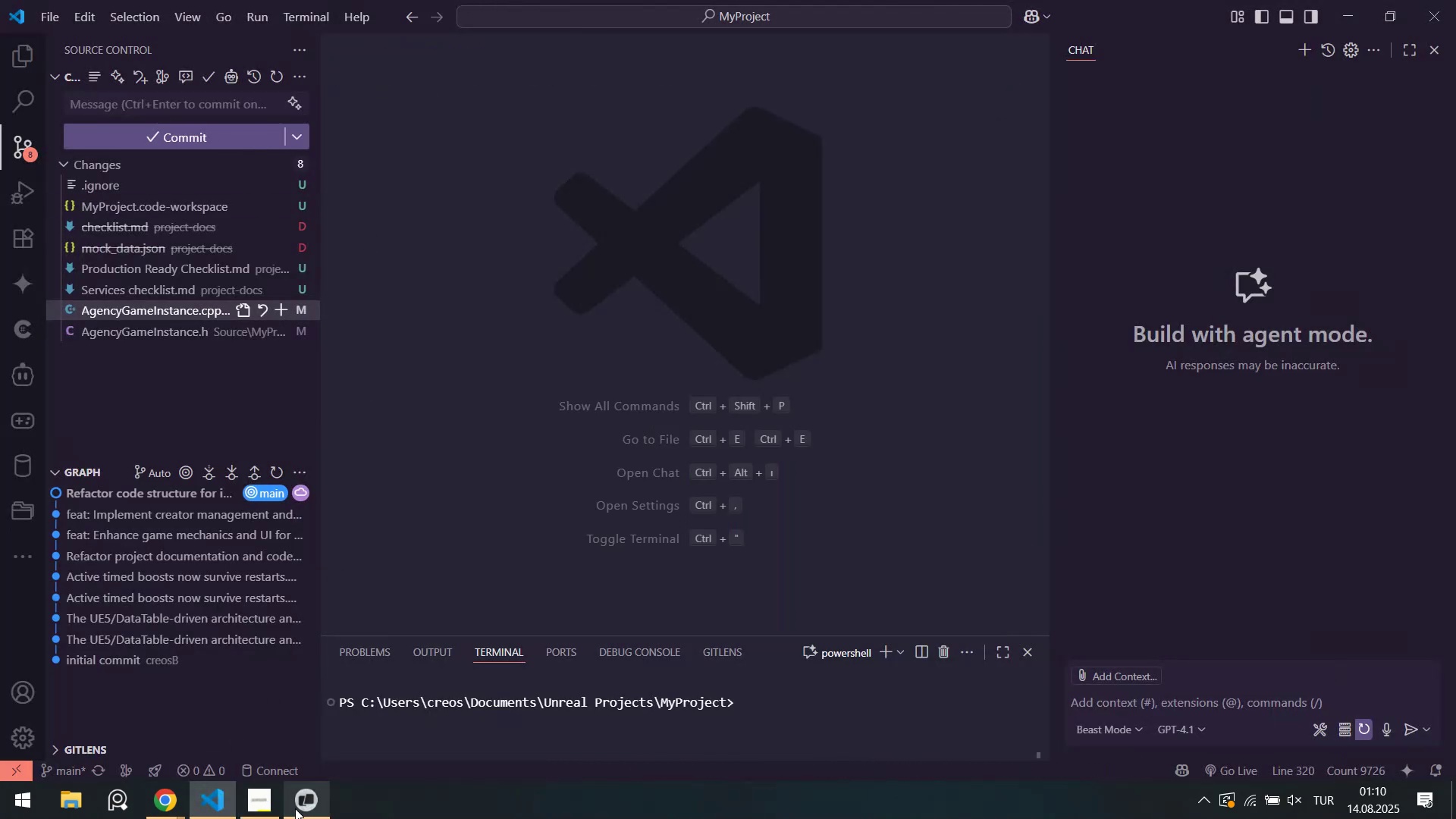 
left_click([314, 814])
 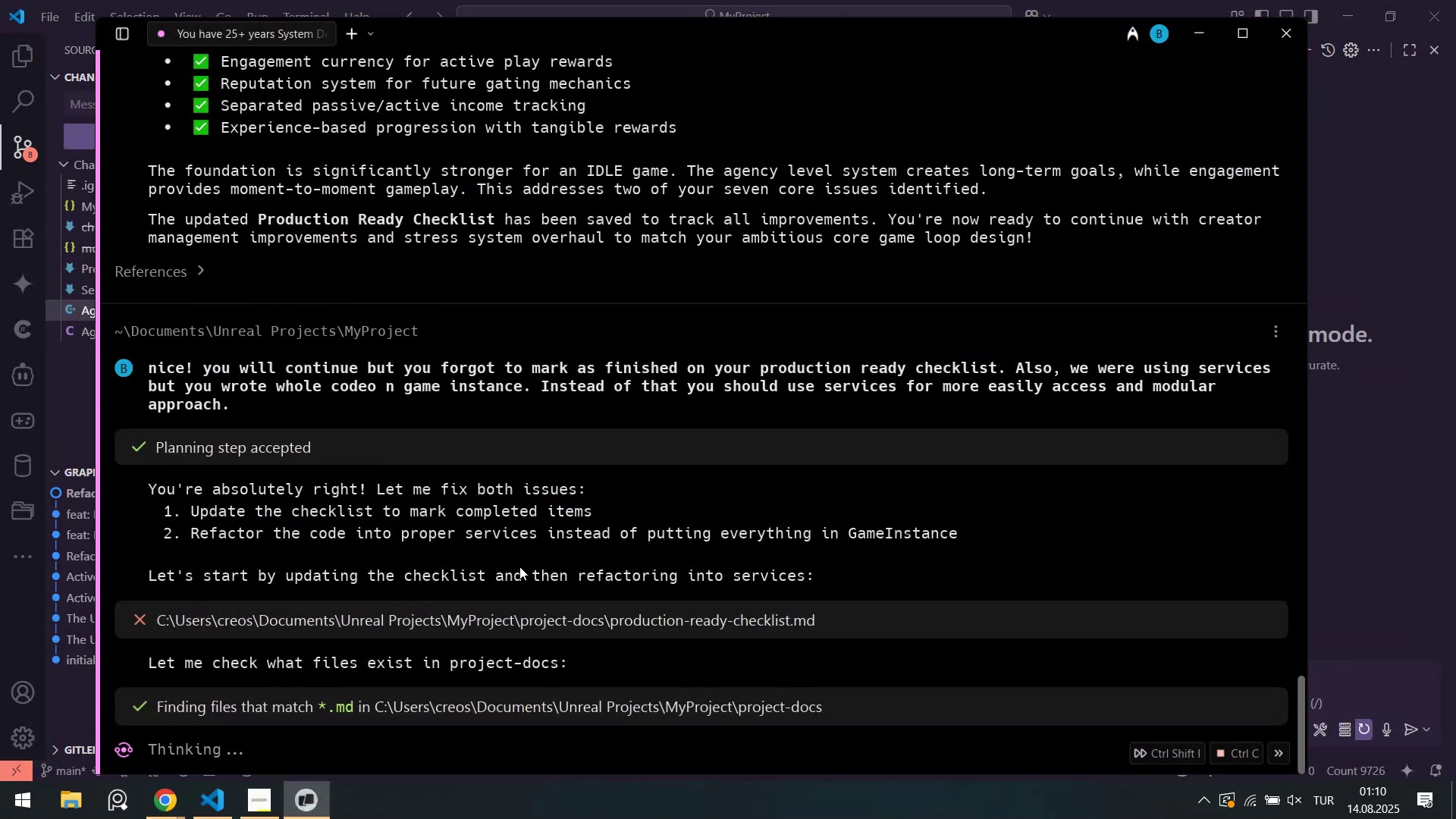 
scroll: coordinate [520, 565], scroll_direction: down, amount: 1.0
 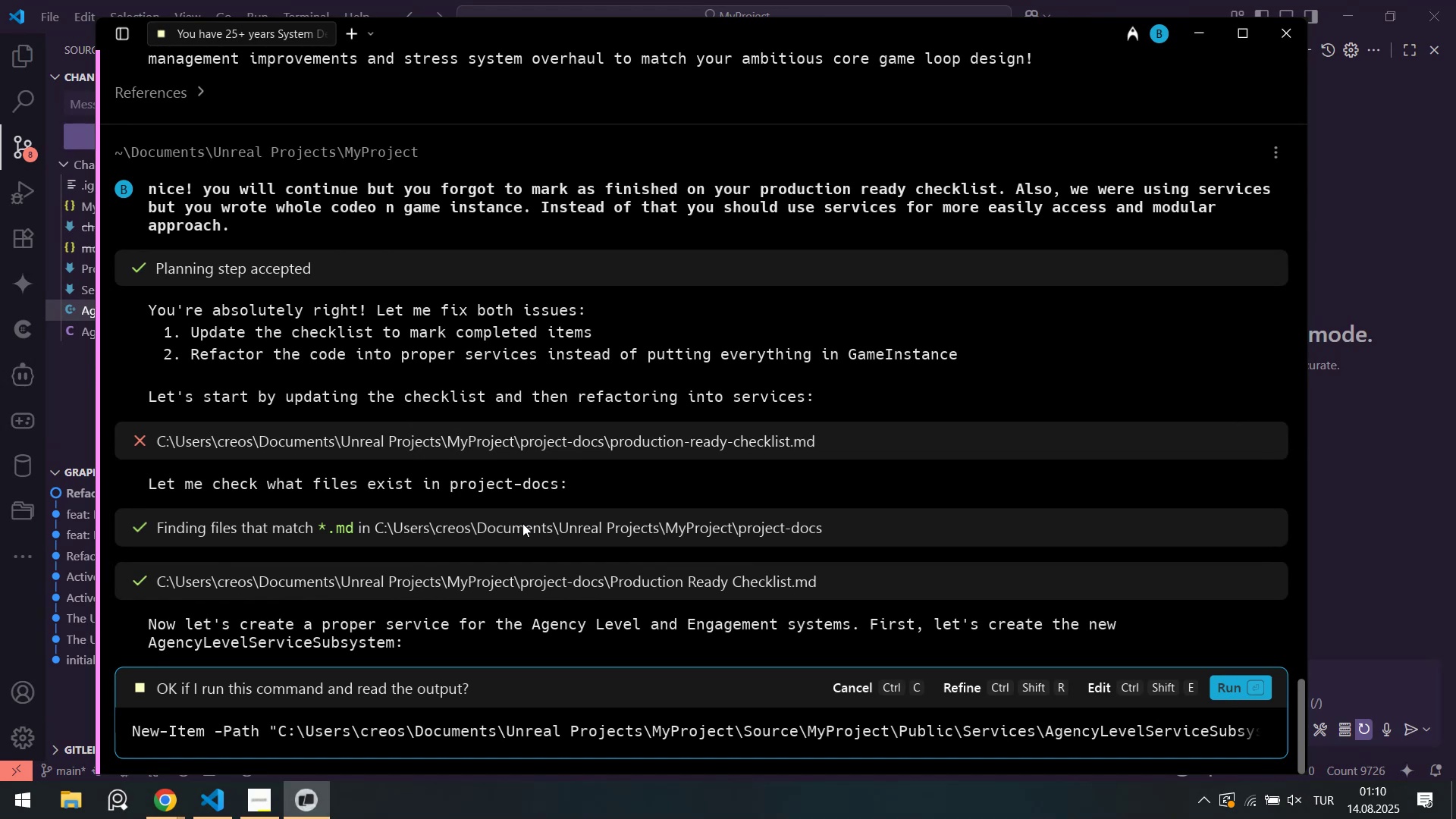 
wait(16.78)
 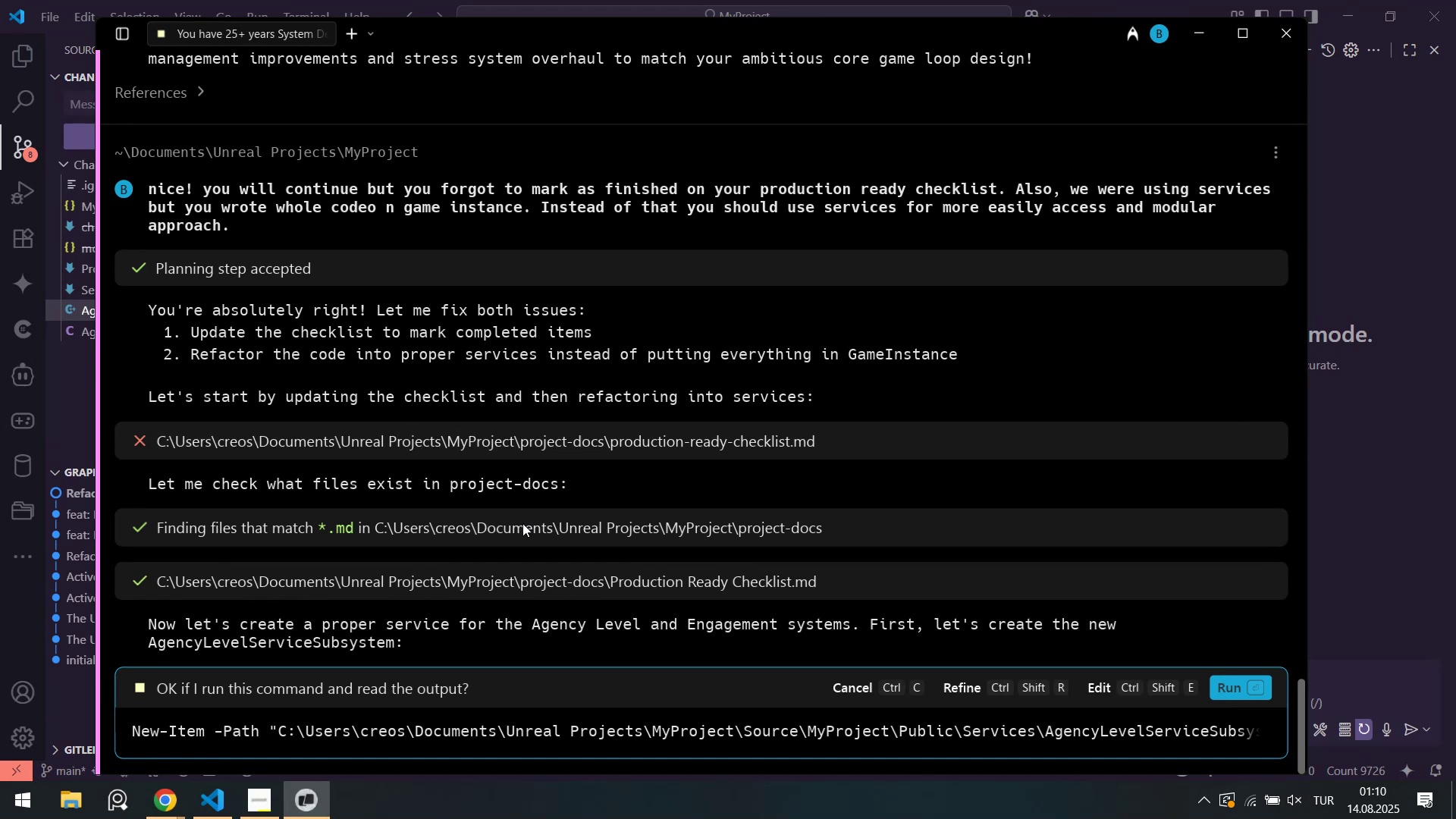 
left_click([1233, 689])
 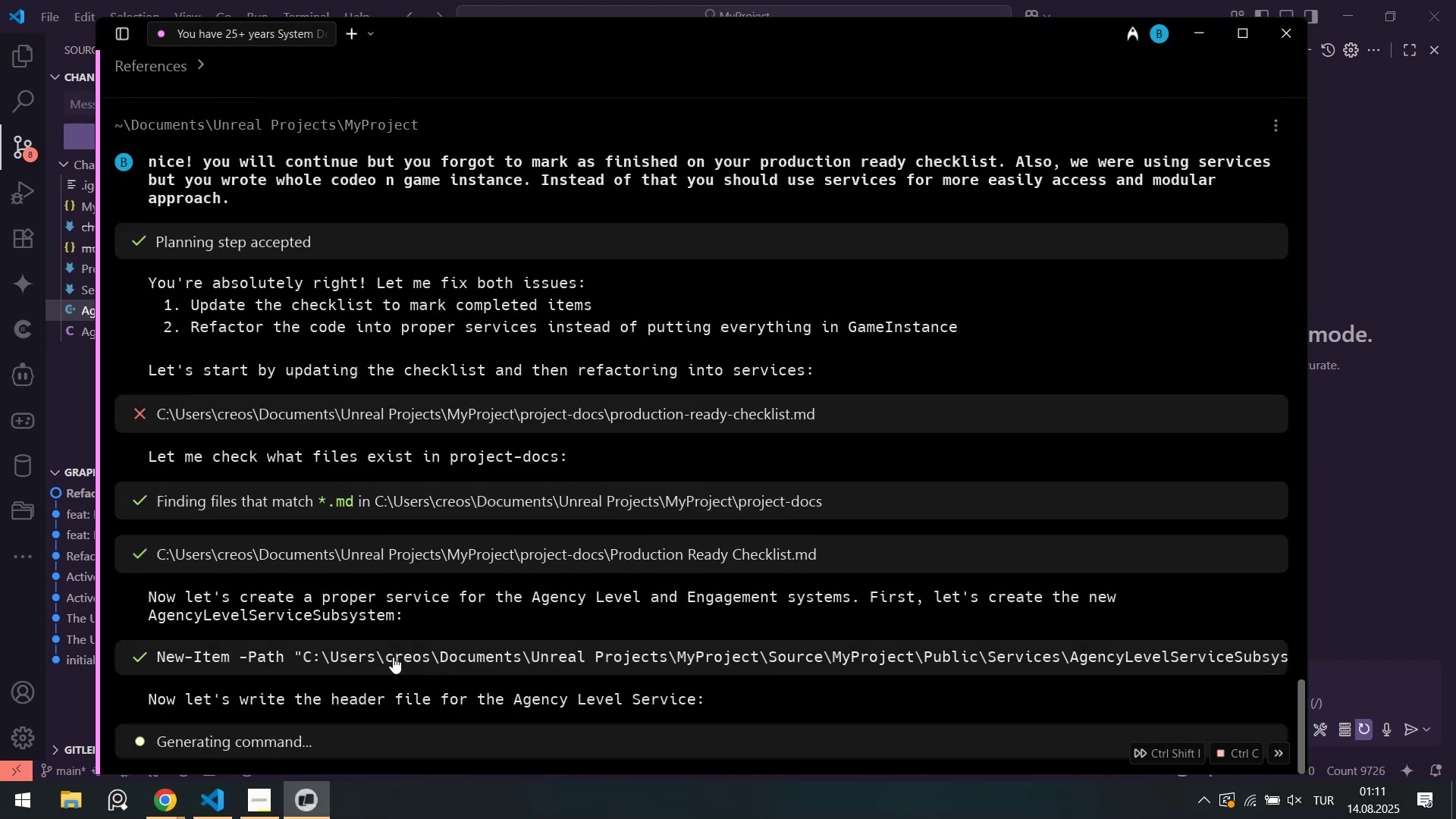 
wait(7.13)
 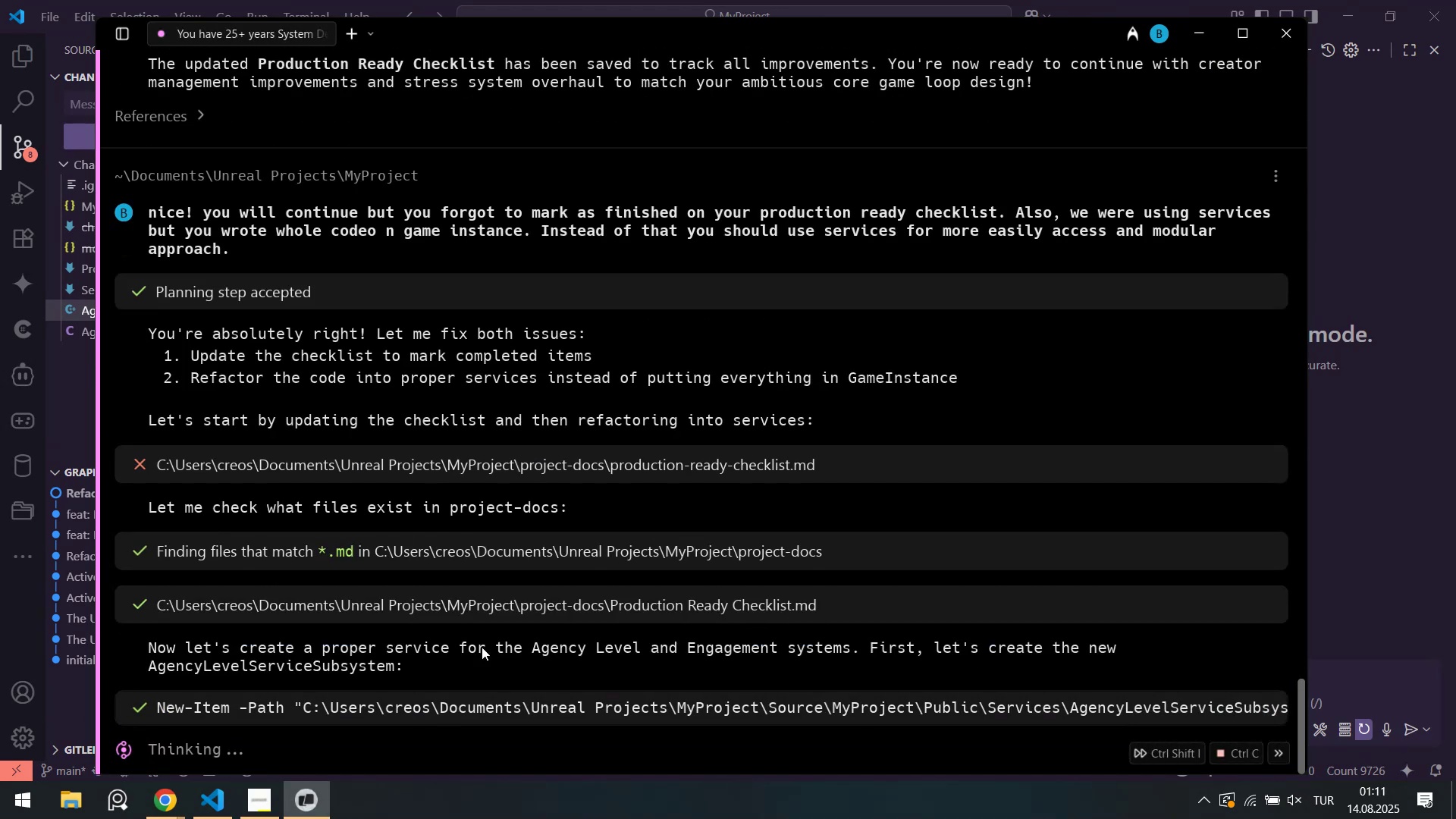 
scroll: coordinate [392, 657], scroll_direction: down, amount: 1.0
 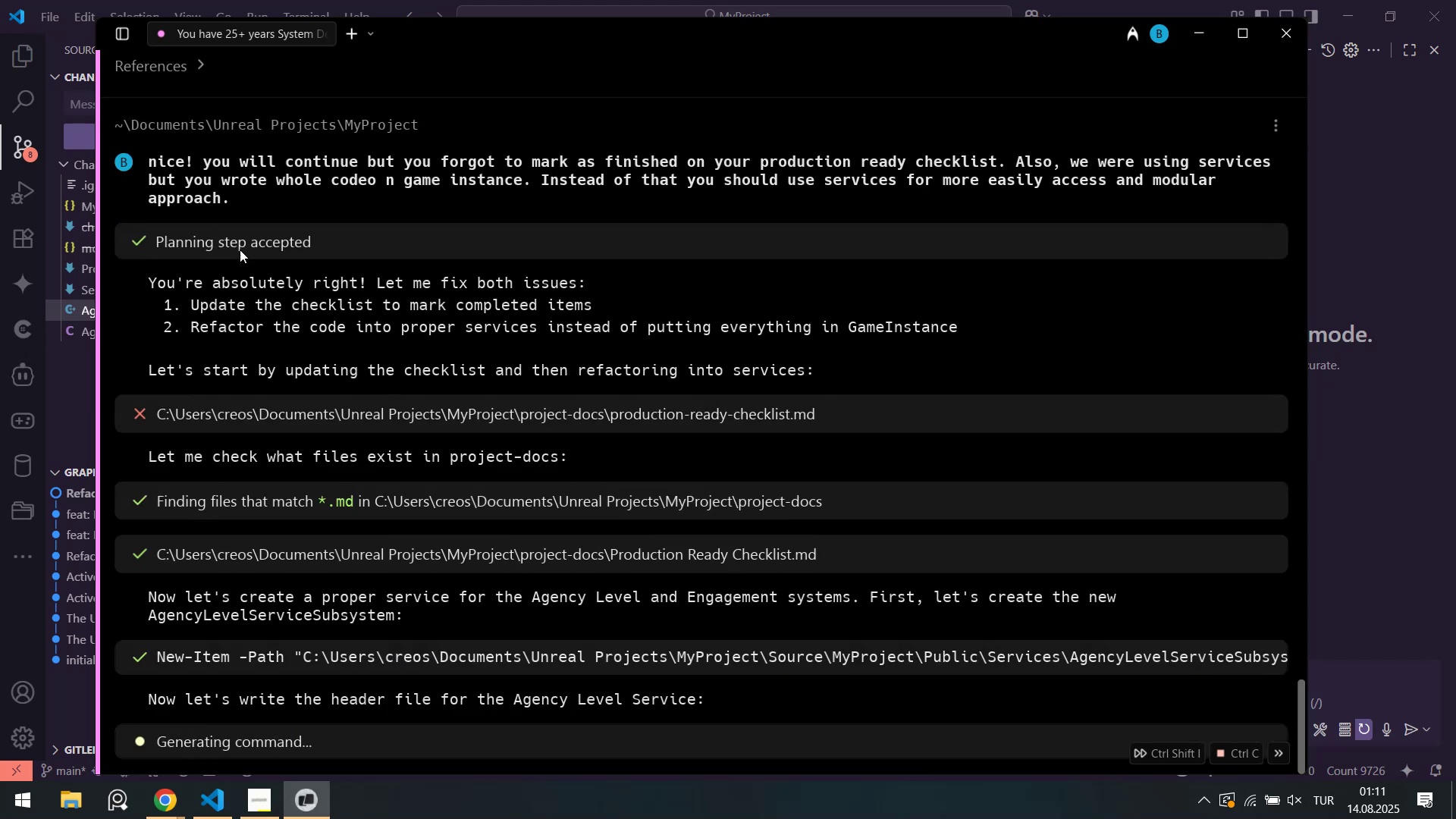 
scroll: coordinate [363, 271], scroll_direction: up, amount: 1.0
 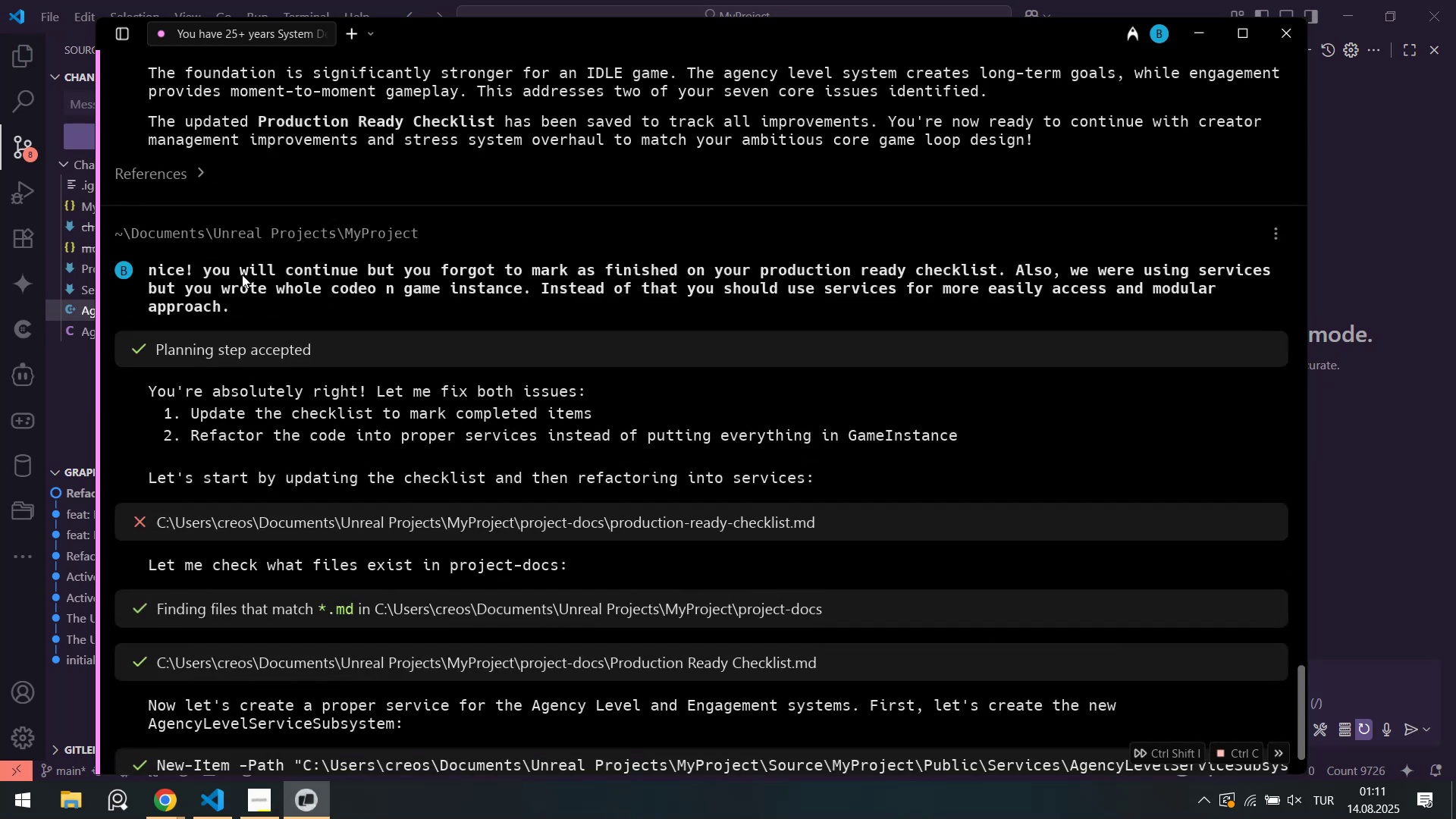 
scroll: coordinate [547, 564], scroll_direction: down, amount: 6.0
 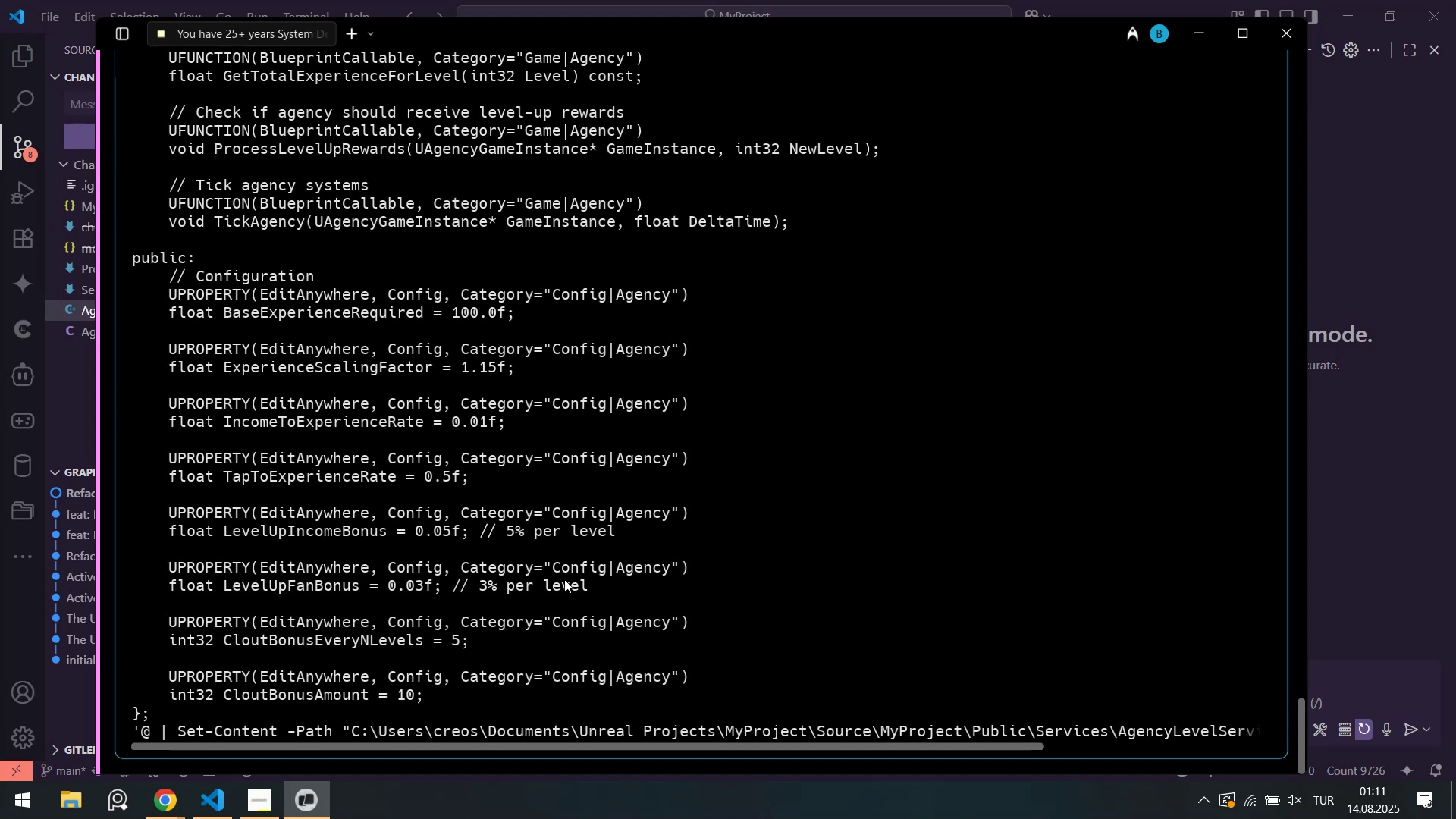 
wait(48.82)
 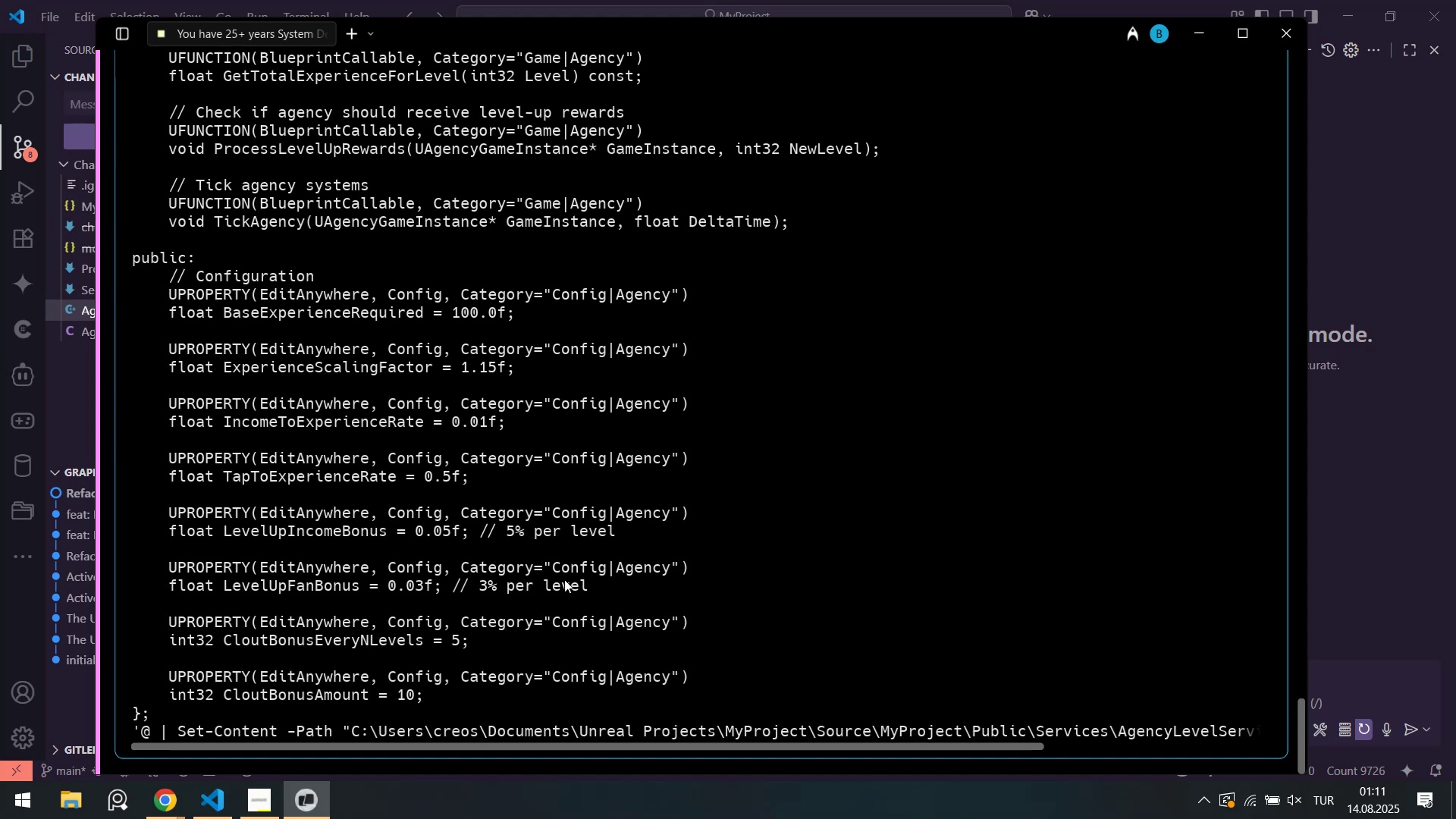 
scroll: coordinate [680, 397], scroll_direction: up, amount: 13.0
 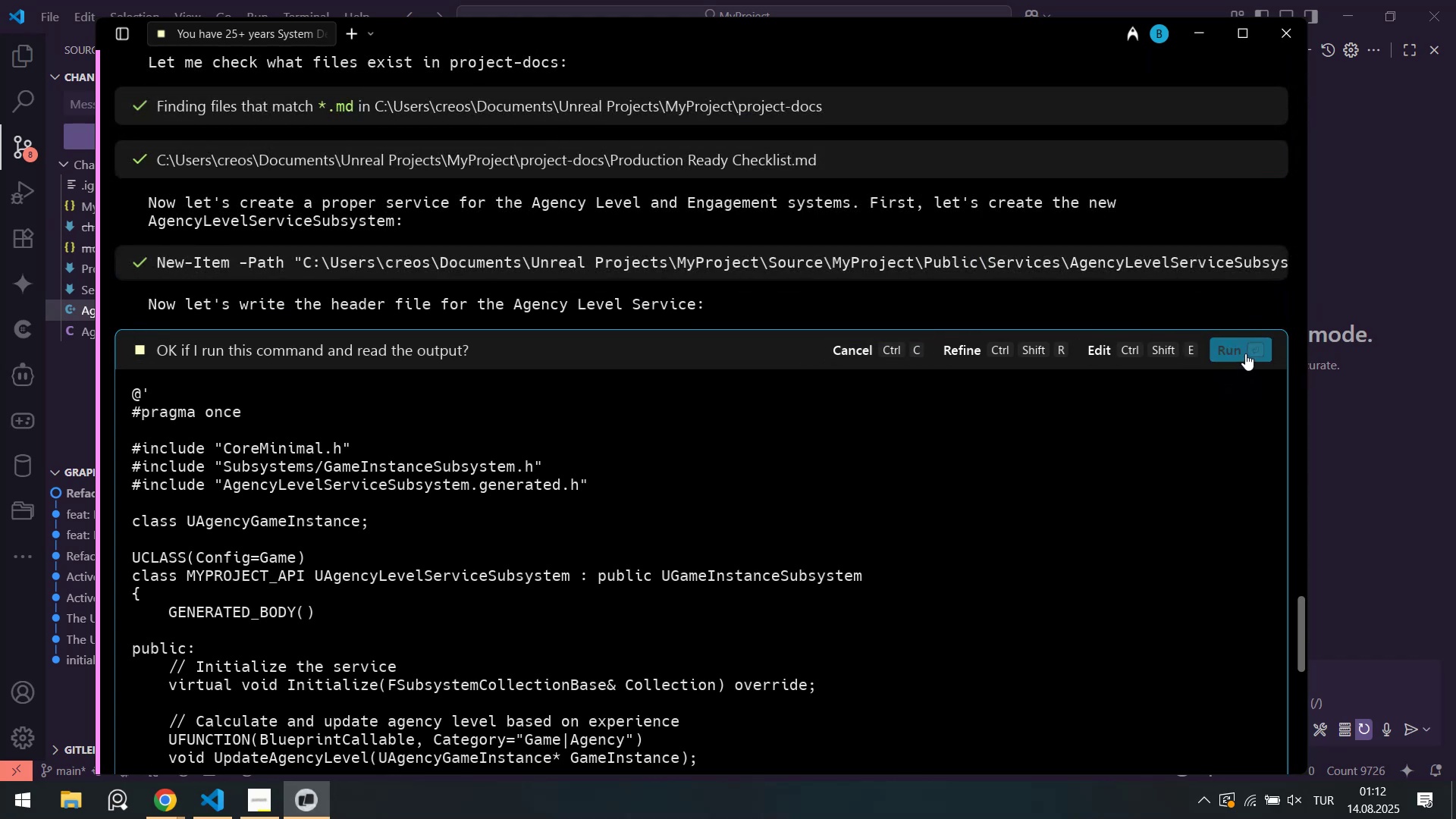 
left_click([1245, 353])
 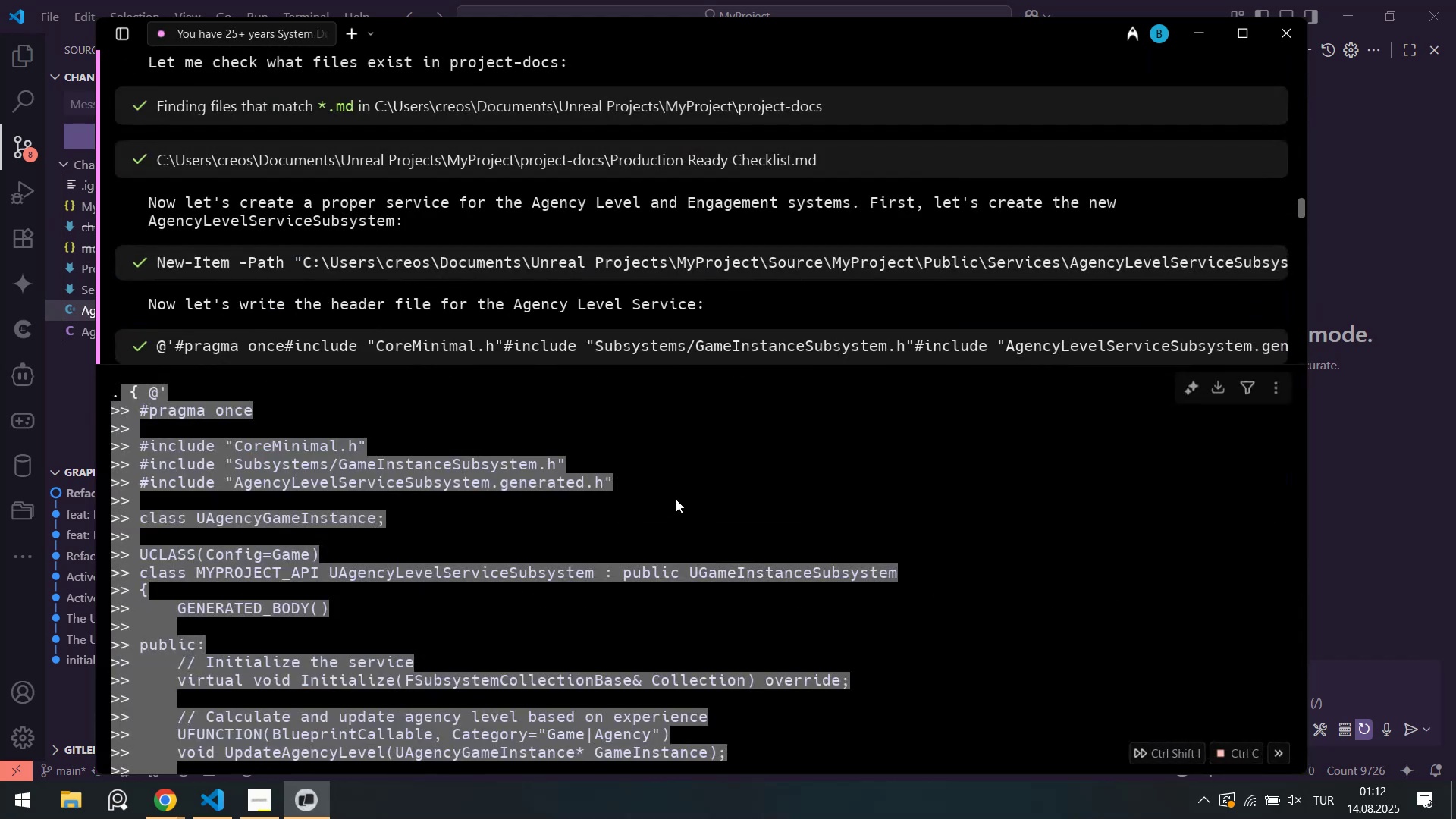 
scroll: coordinate [994, 404], scroll_direction: down, amount: 12.0
 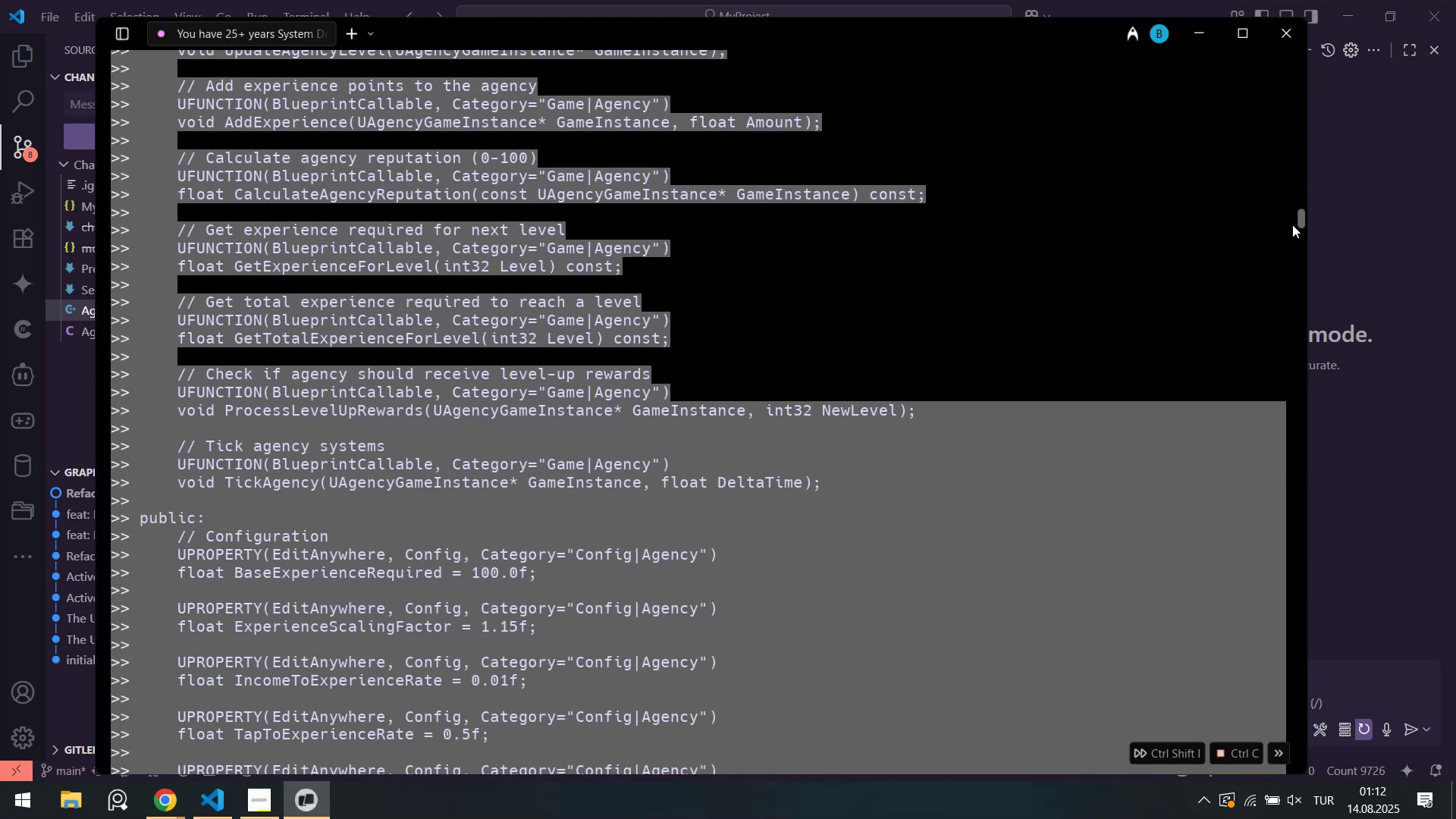 
left_click_drag(start_coordinate=[1296, 224], to_coordinate=[1296, 670])
 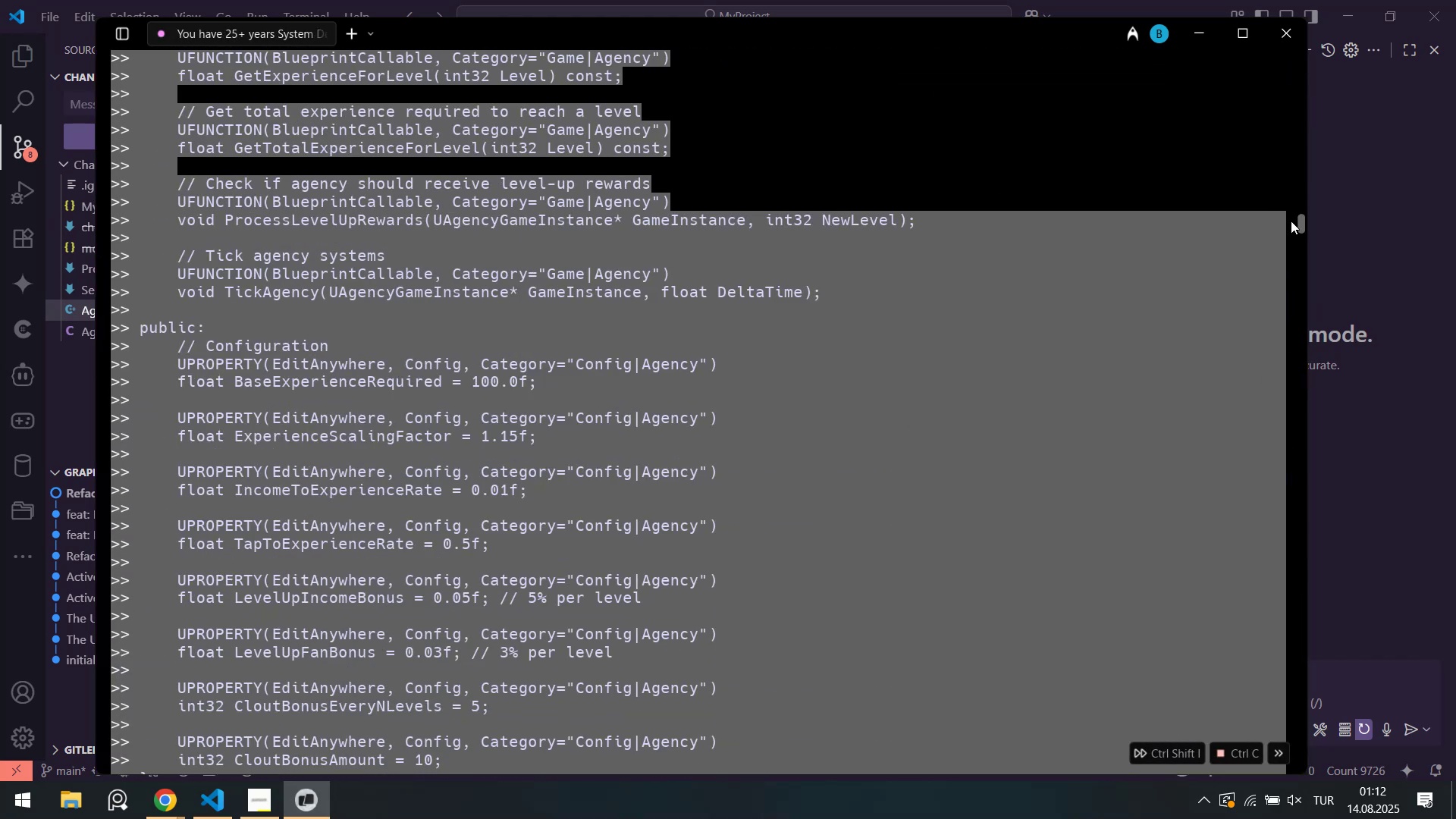 
left_click_drag(start_coordinate=[1299, 223], to_coordinate=[1301, 770])
 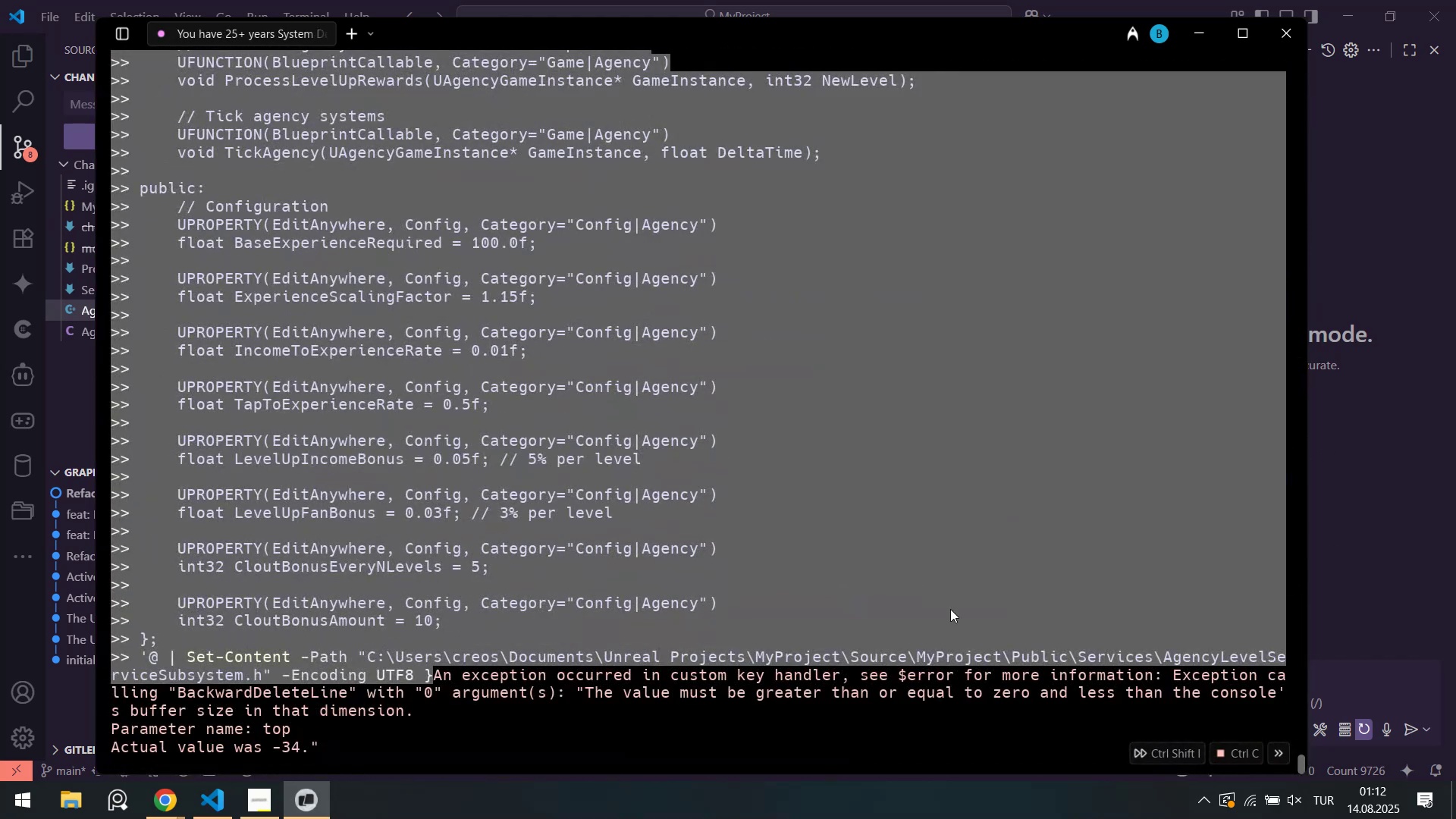 
scroll: coordinate [910, 602], scroll_direction: down, amount: 4.0
 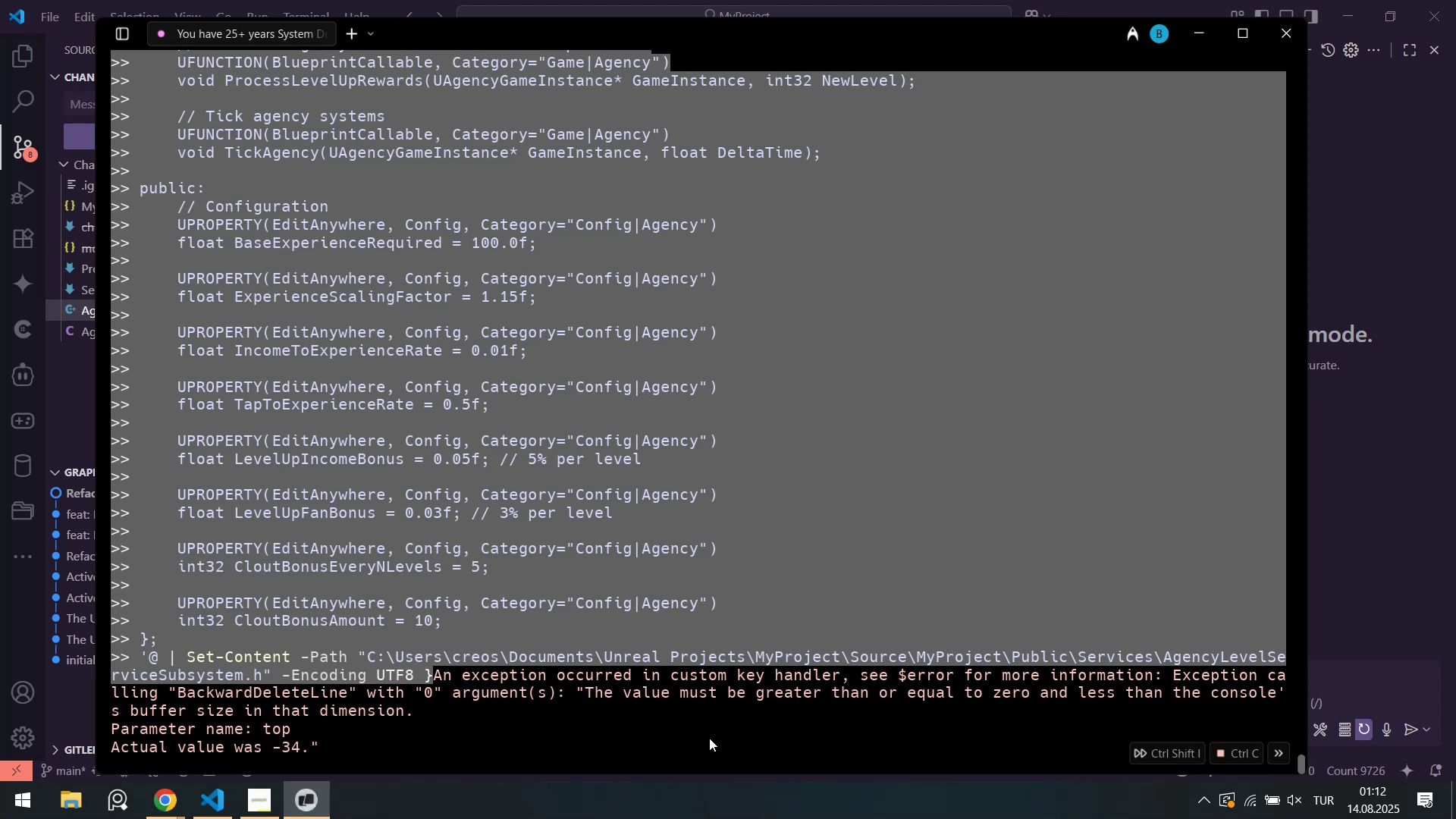 
left_click([709, 738])
 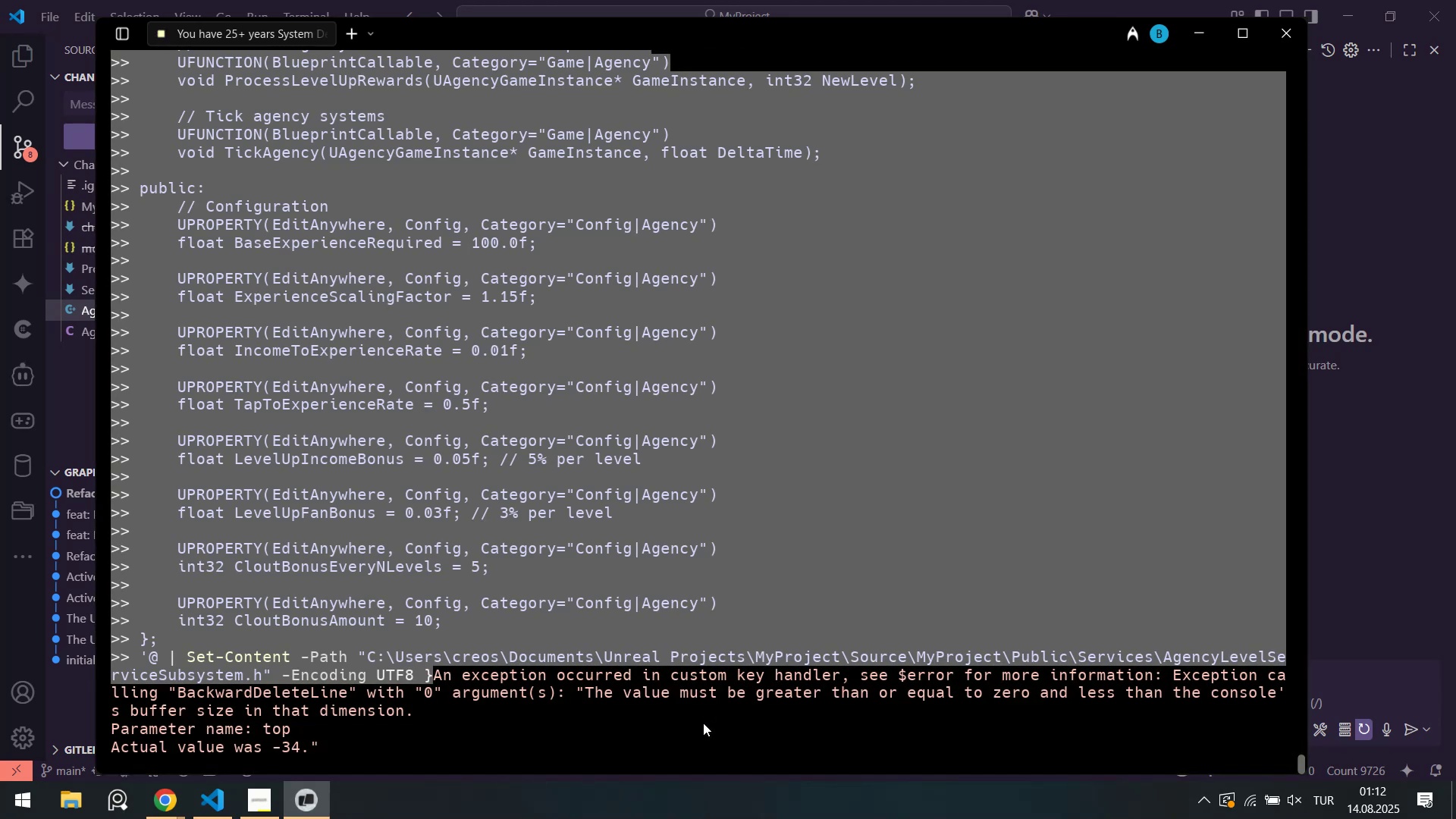 
scroll: coordinate [636, 701], scroll_direction: down, amount: 6.0
 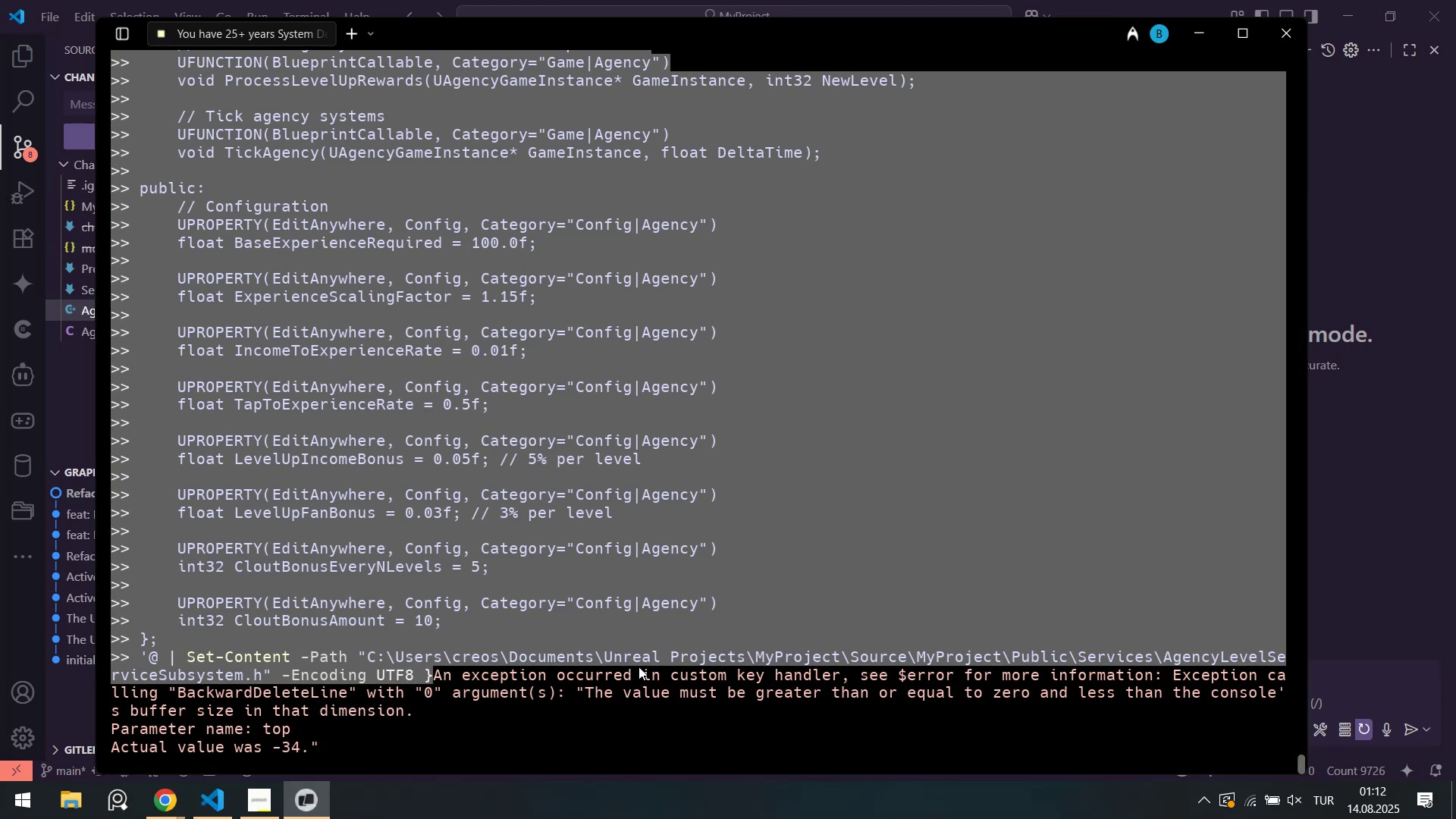 
left_click_drag(start_coordinate=[648, 708], to_coordinate=[651, 704])
 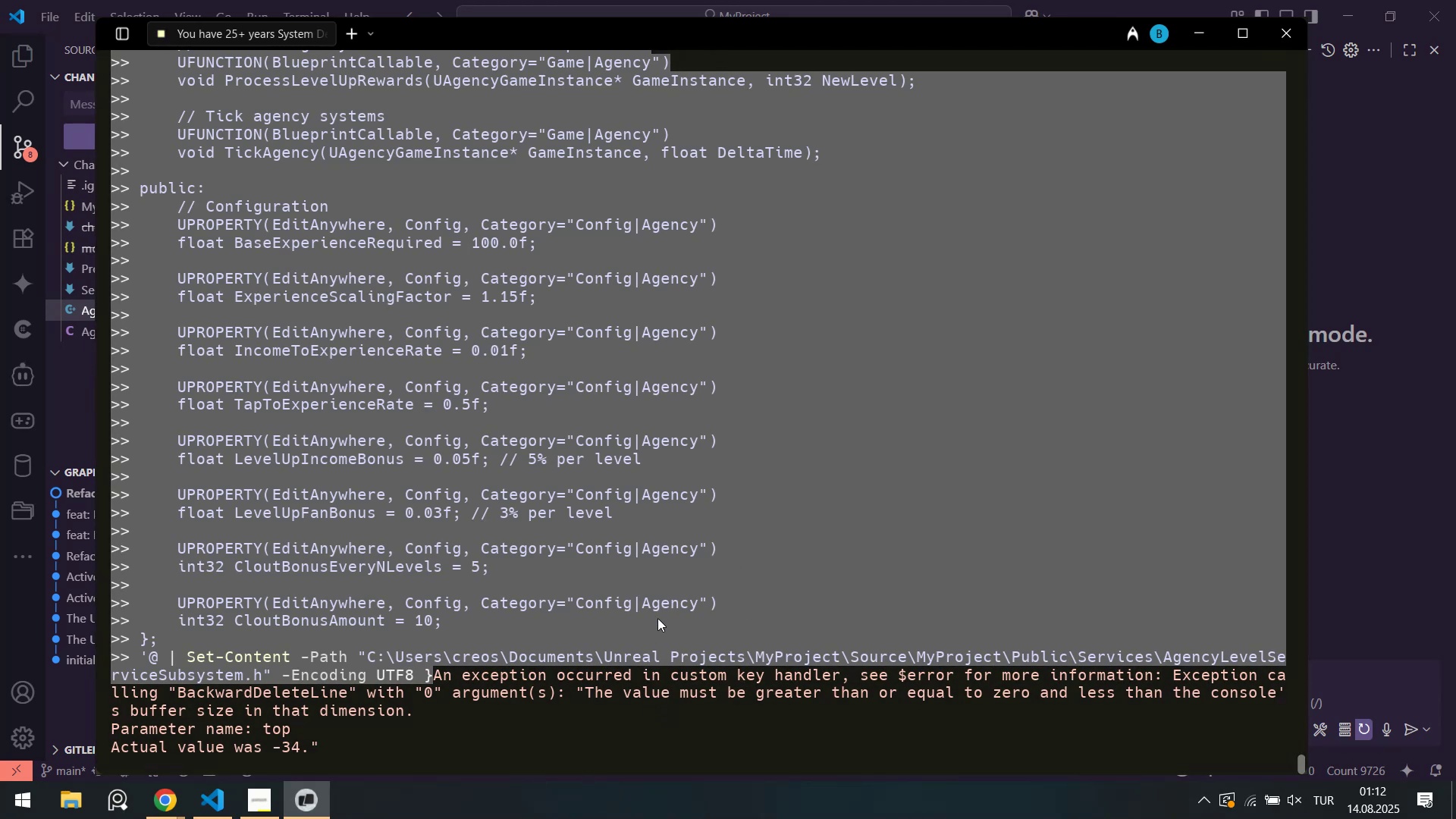 
scroll: coordinate [704, 619], scroll_direction: down, amount: 9.0
 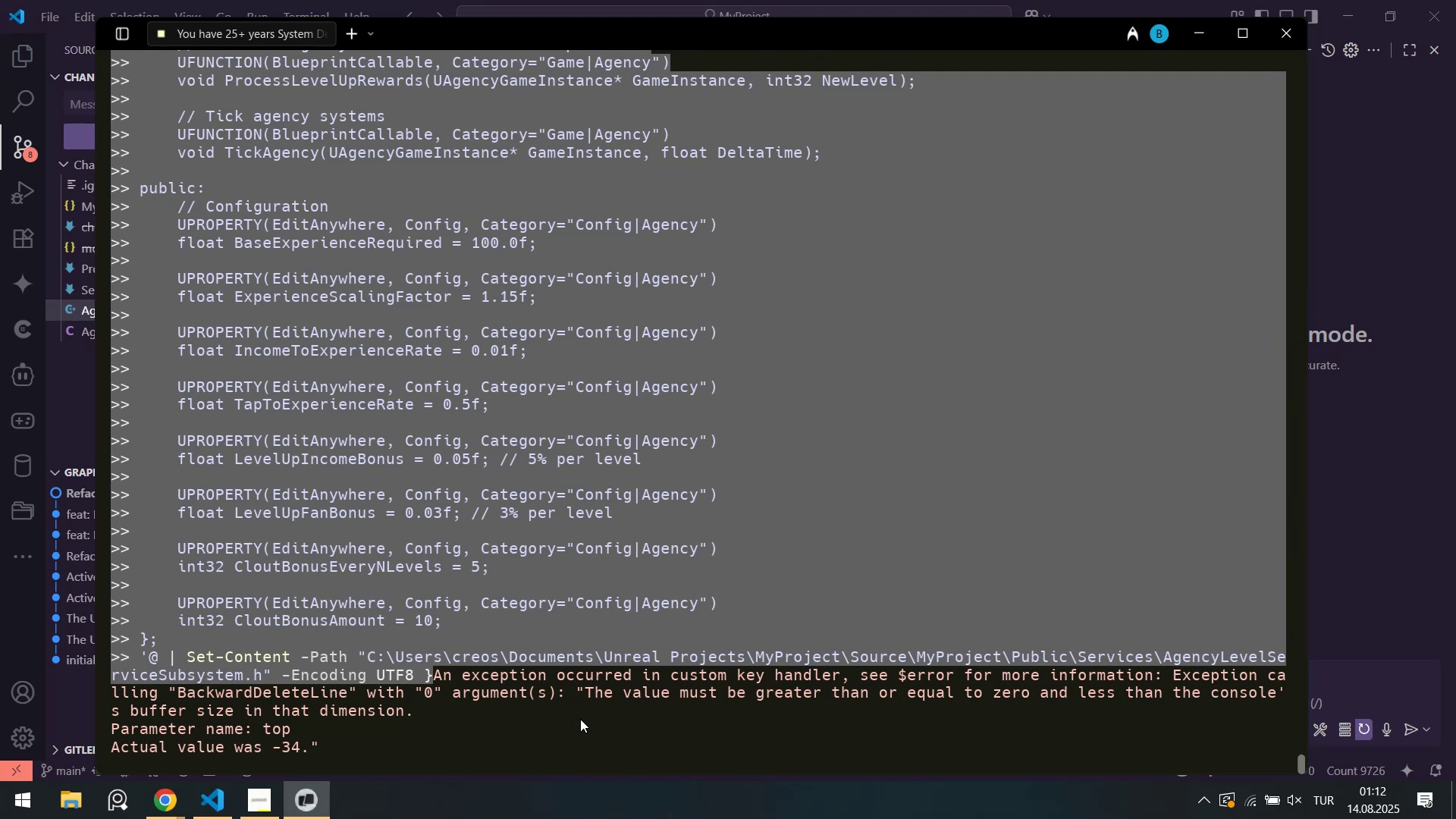 
left_click([582, 718])
 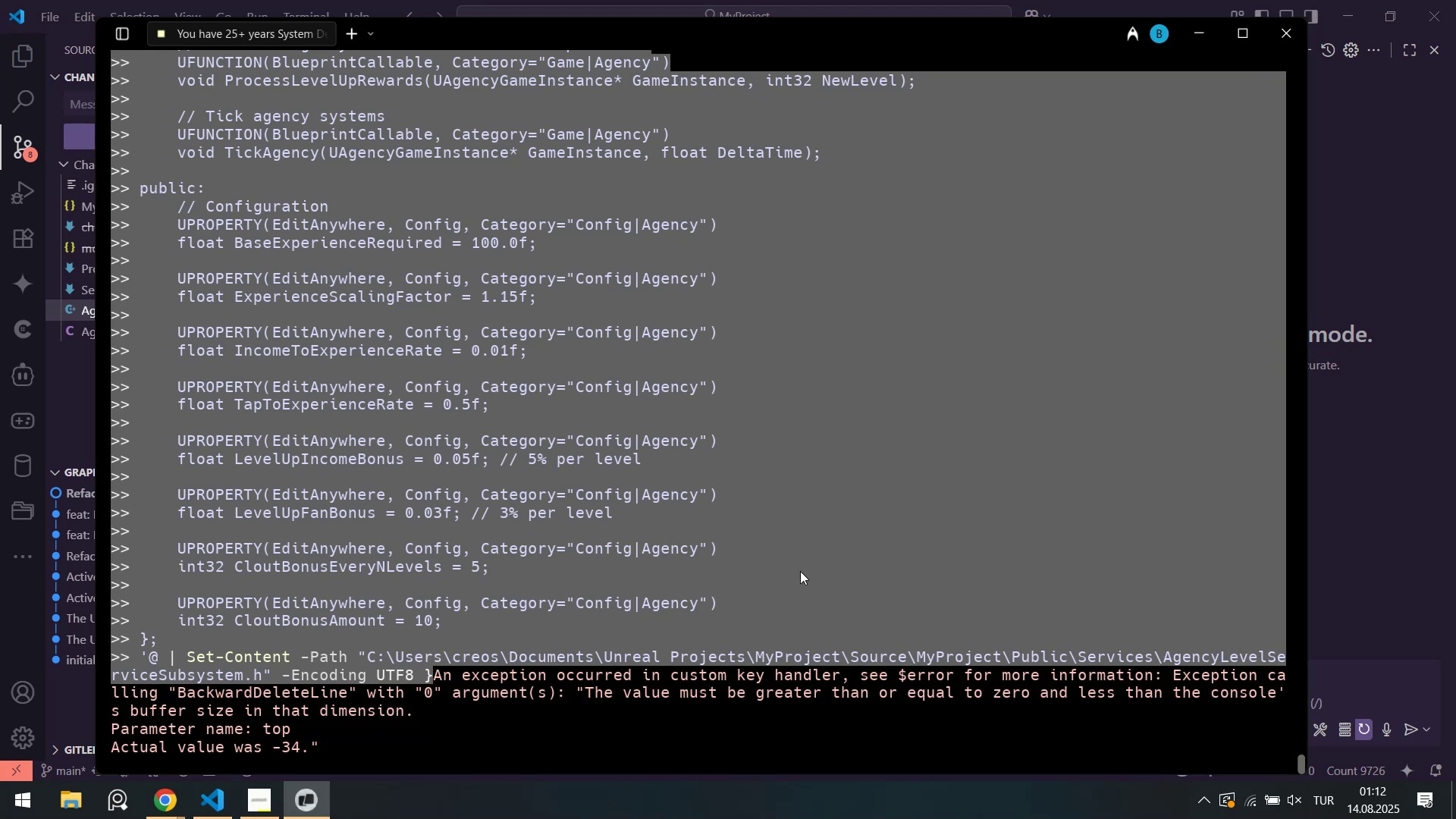 
scroll: coordinate [828, 583], scroll_direction: down, amount: 2.0
 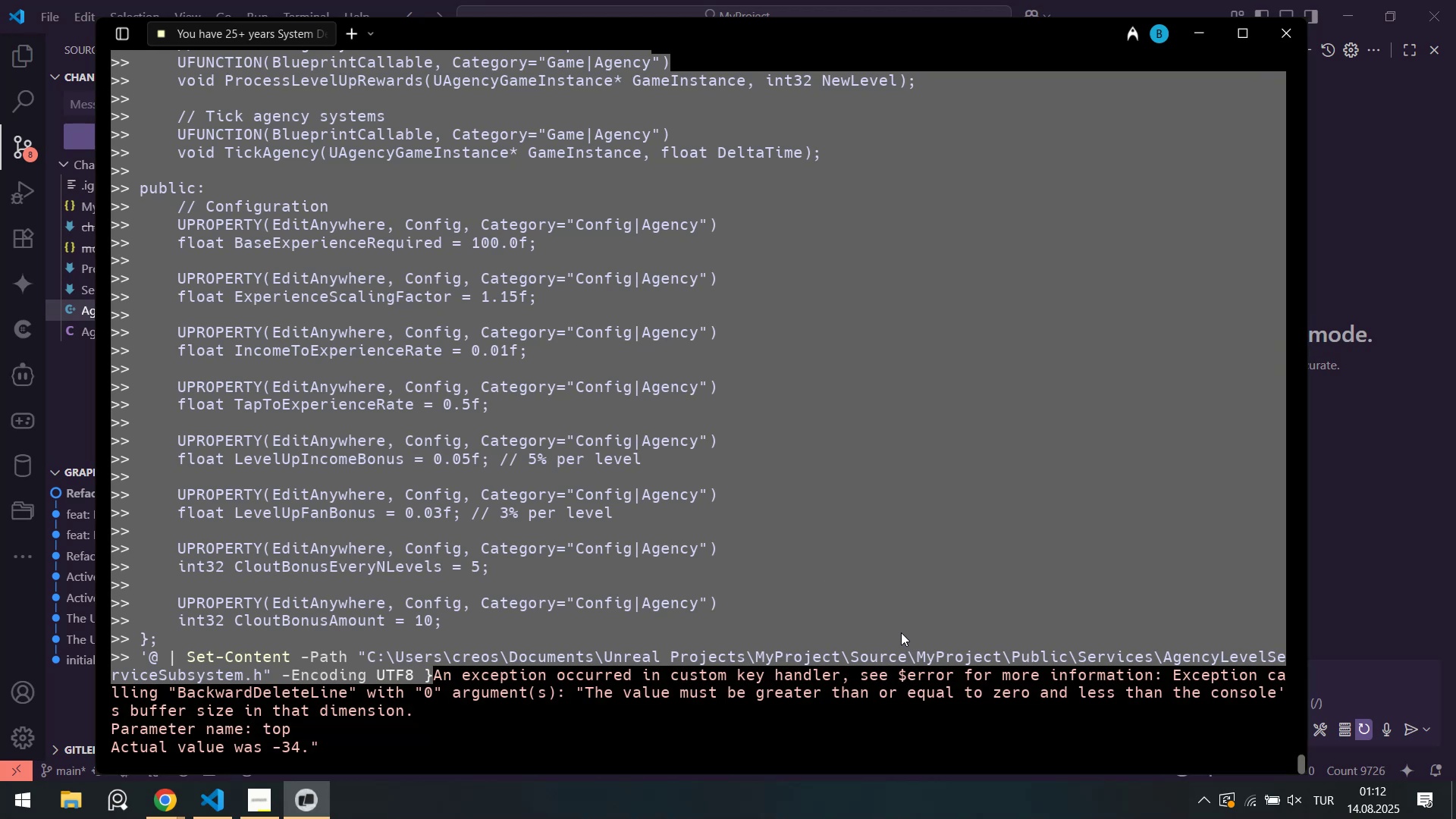 
left_click([595, 717])
 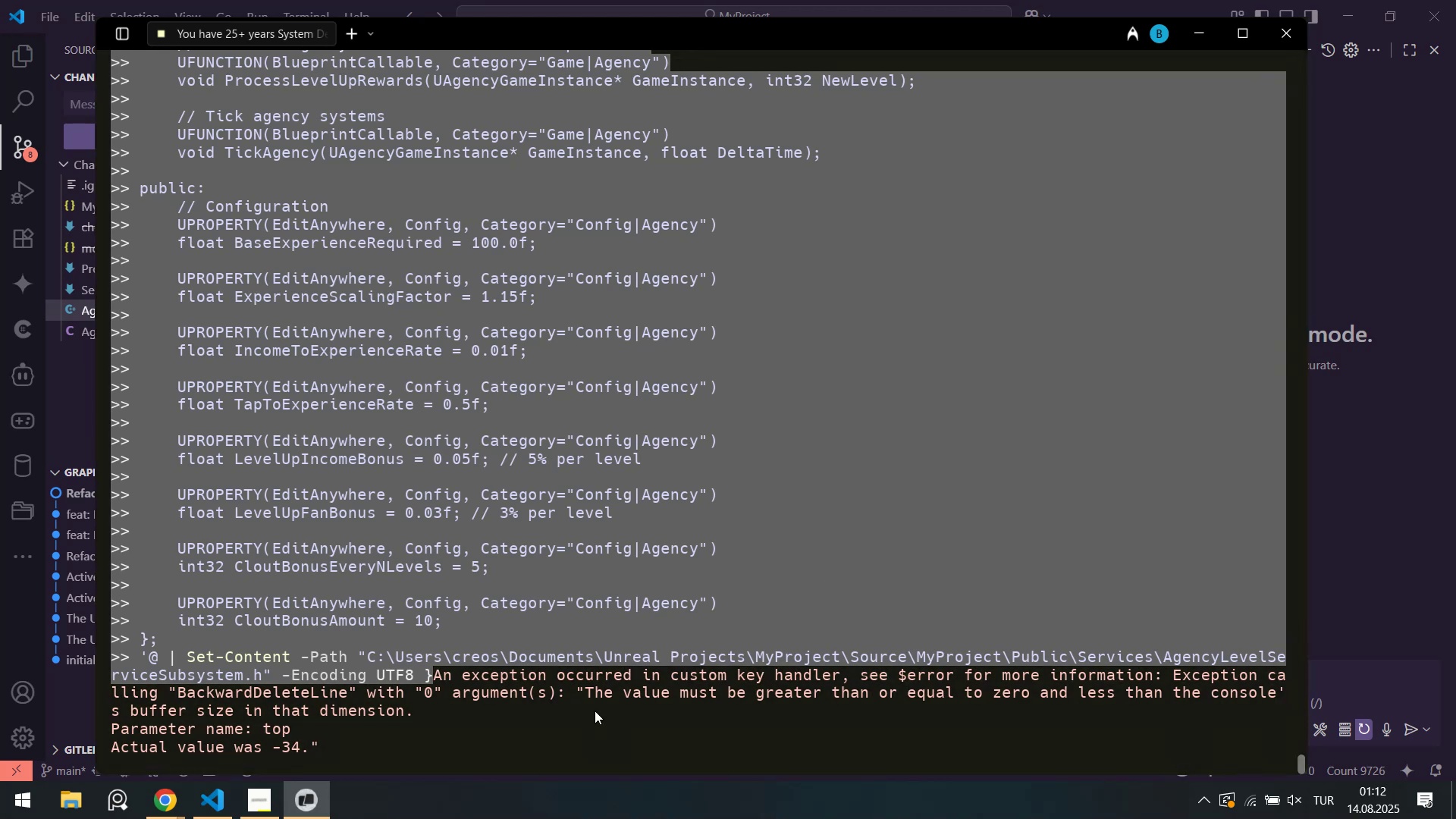 
scroll: coordinate [661, 703], scroll_direction: down, amount: 3.0
 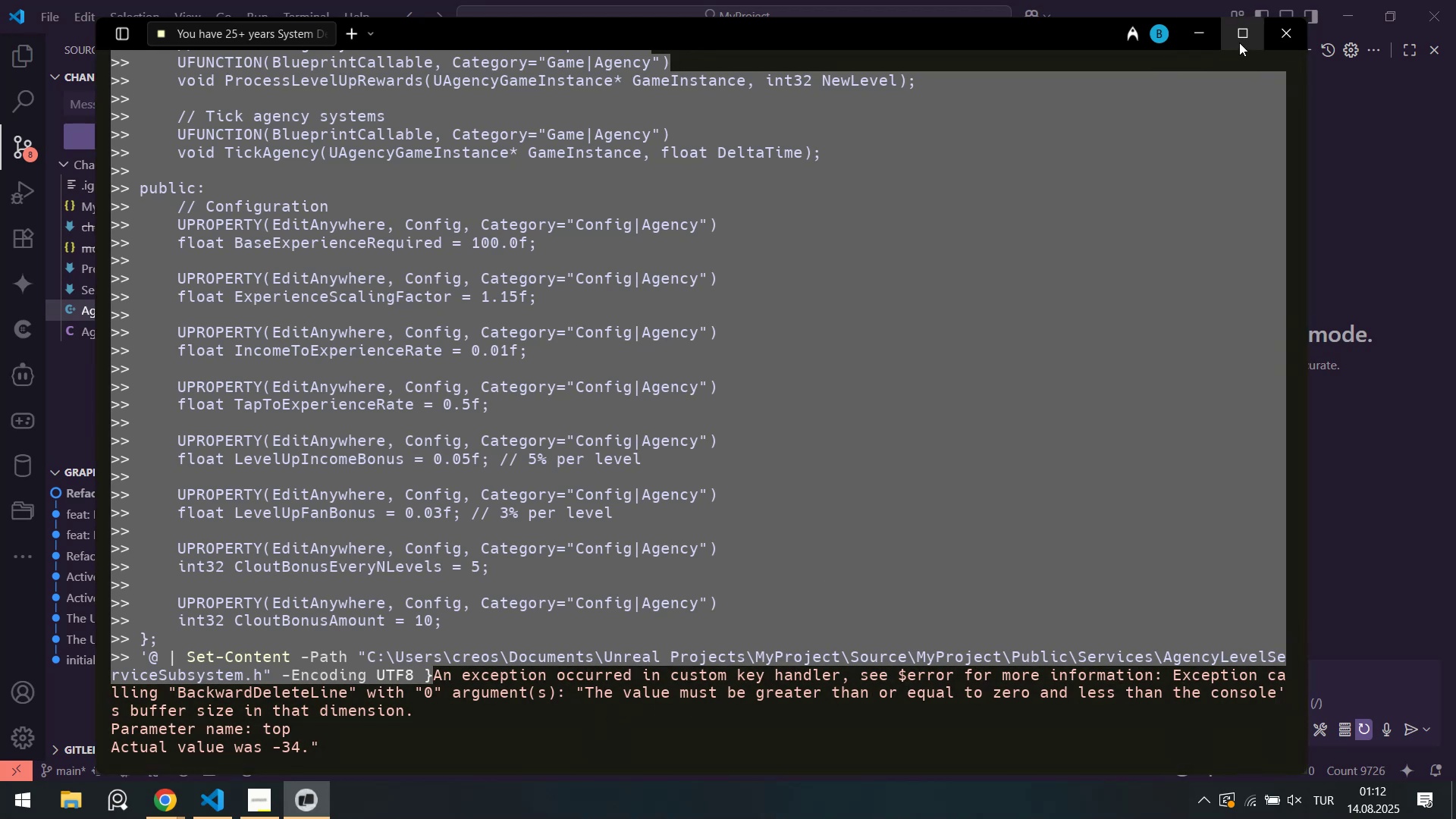 
left_click([1239, 39])
 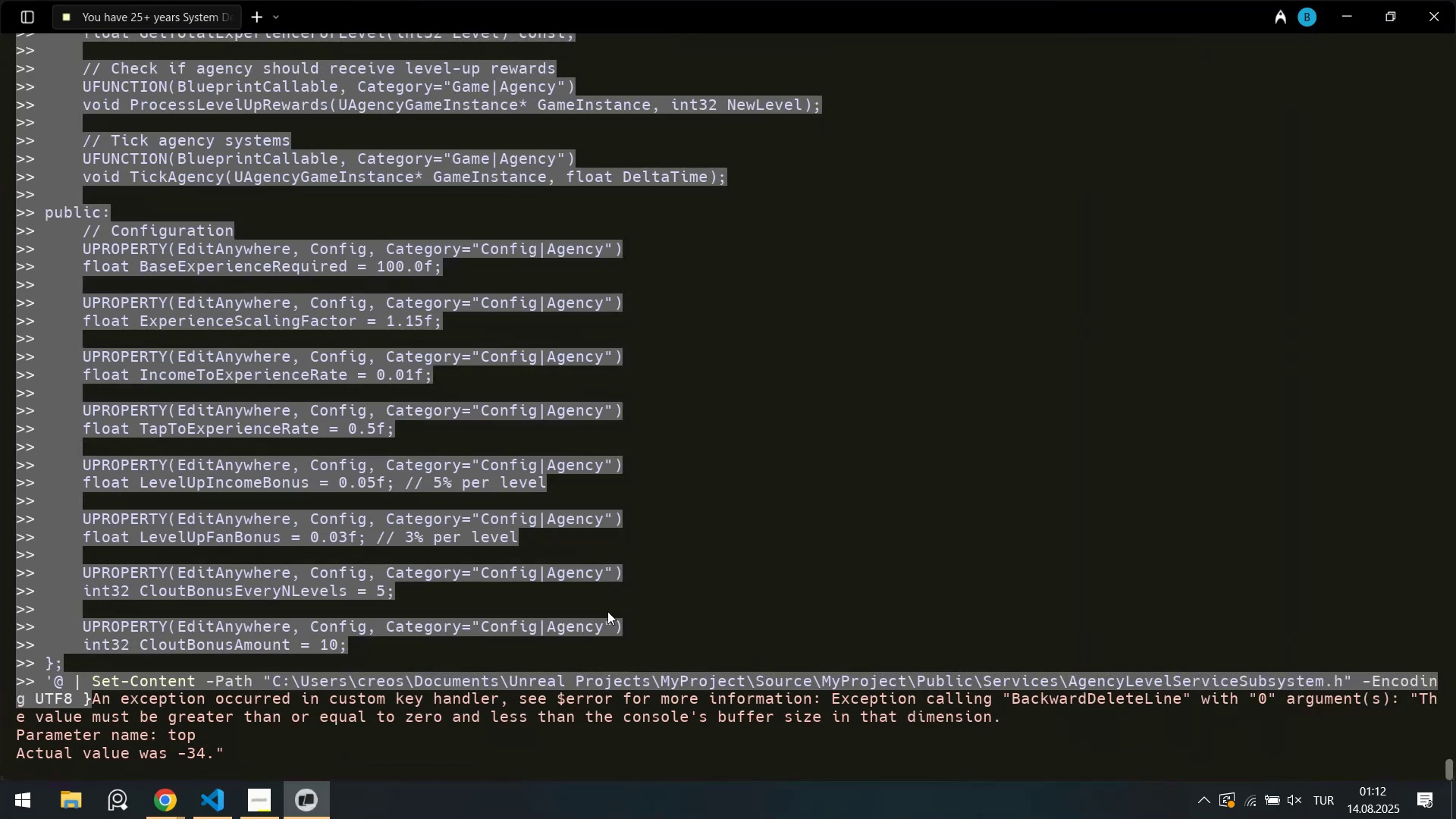 
scroll: coordinate [590, 629], scroll_direction: down, amount: 3.0
 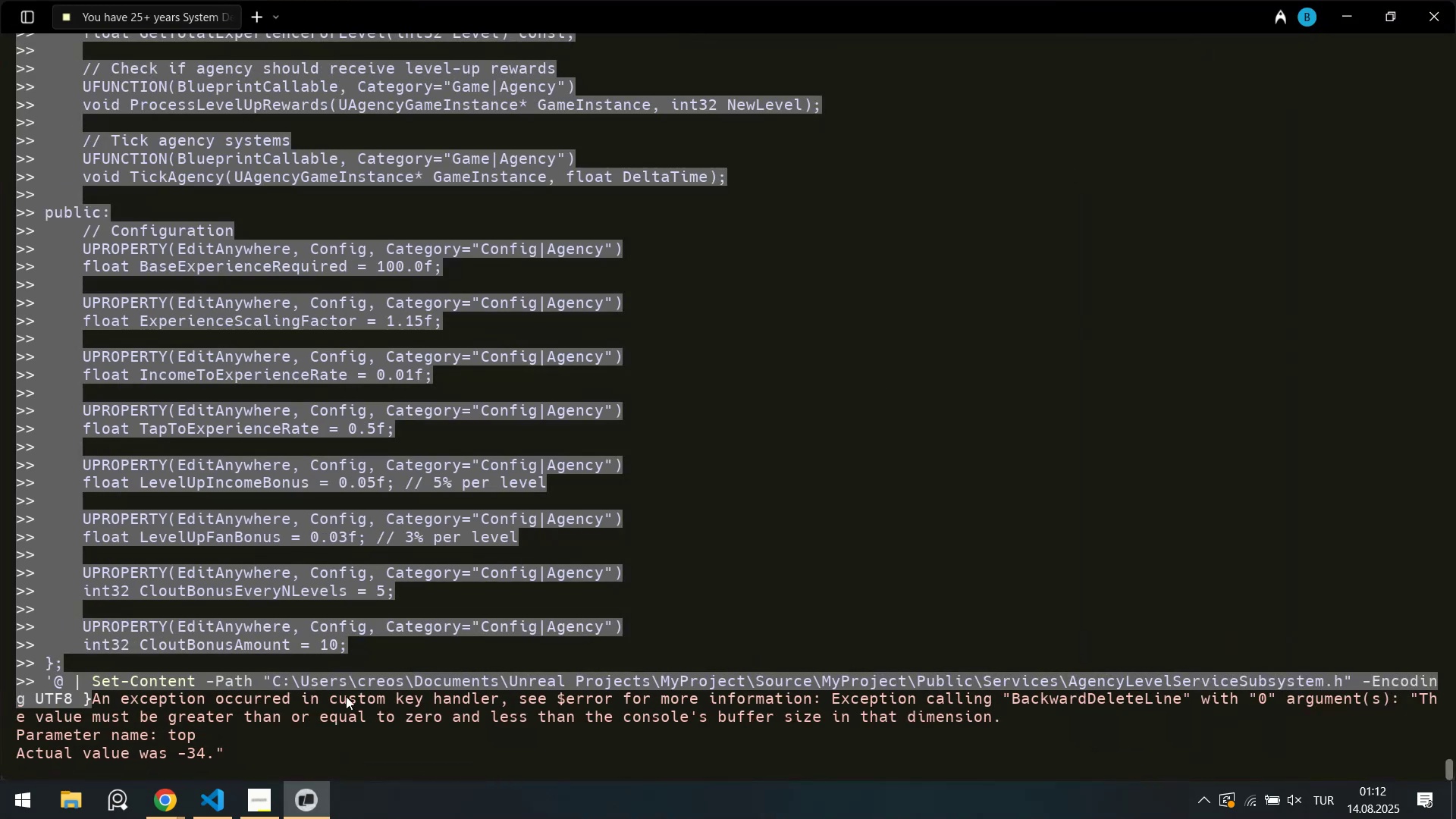 
left_click([369, 739])
 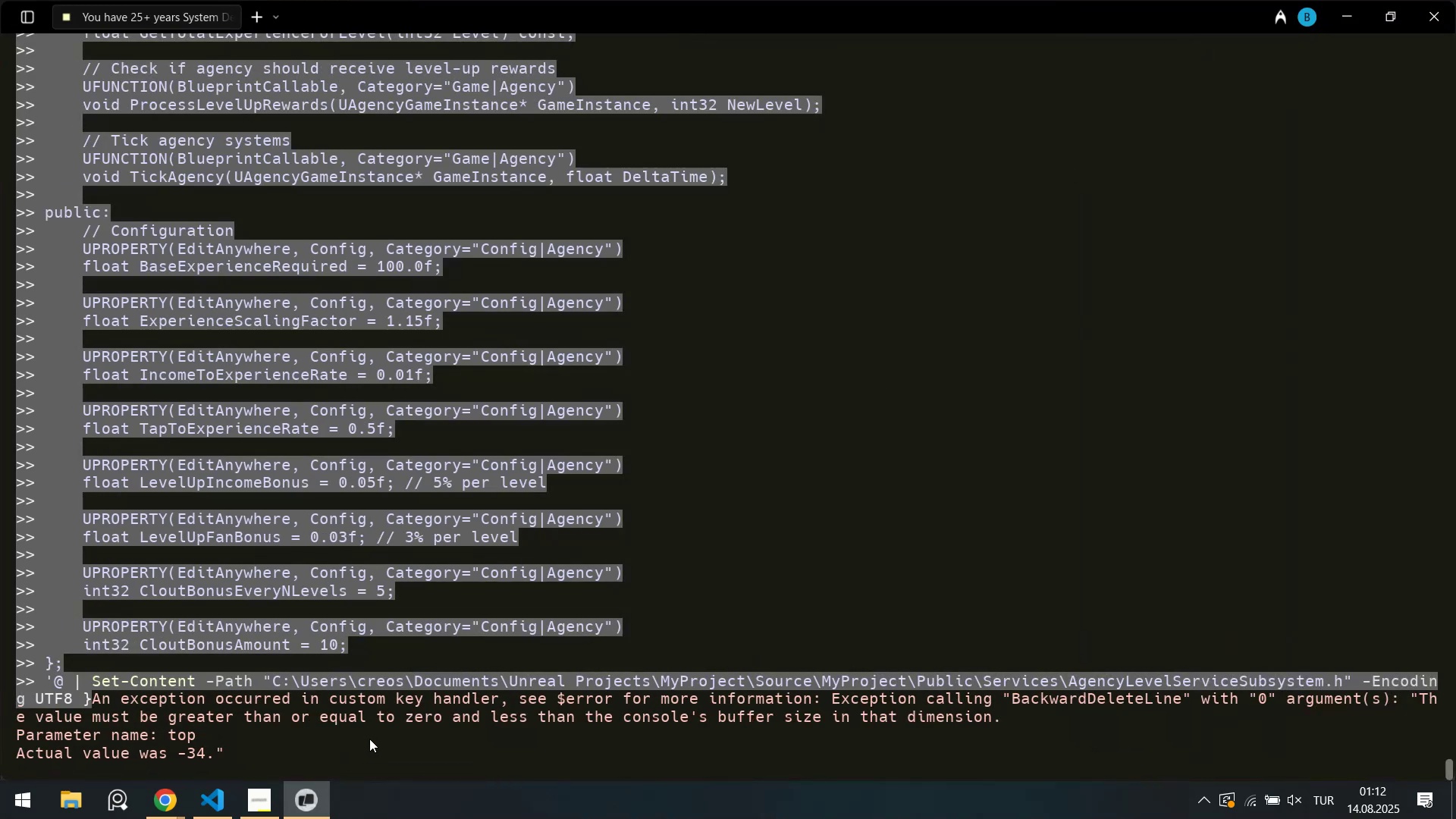 
key(Control+ControlLeft)
 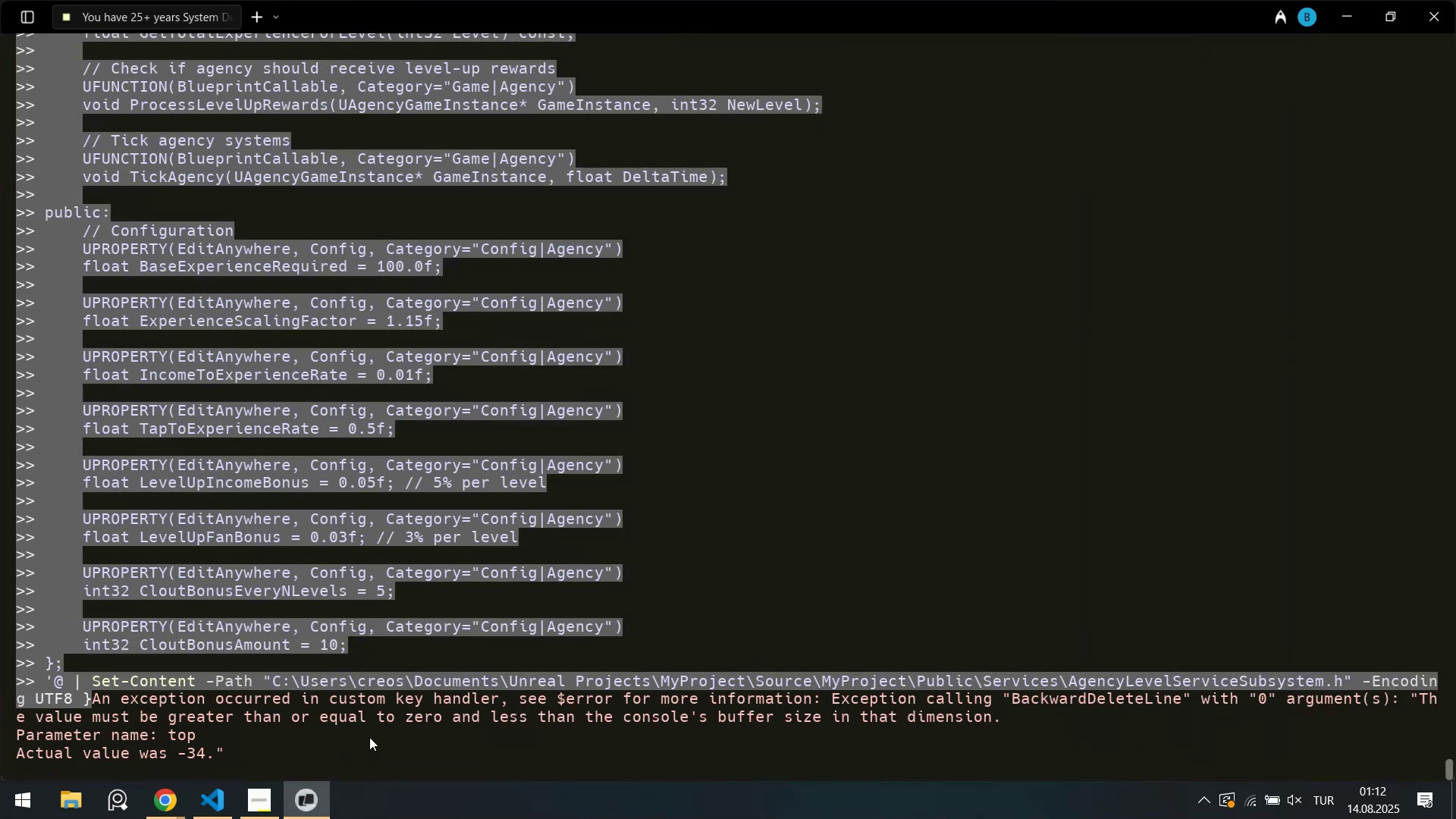 
key(Control+C)
 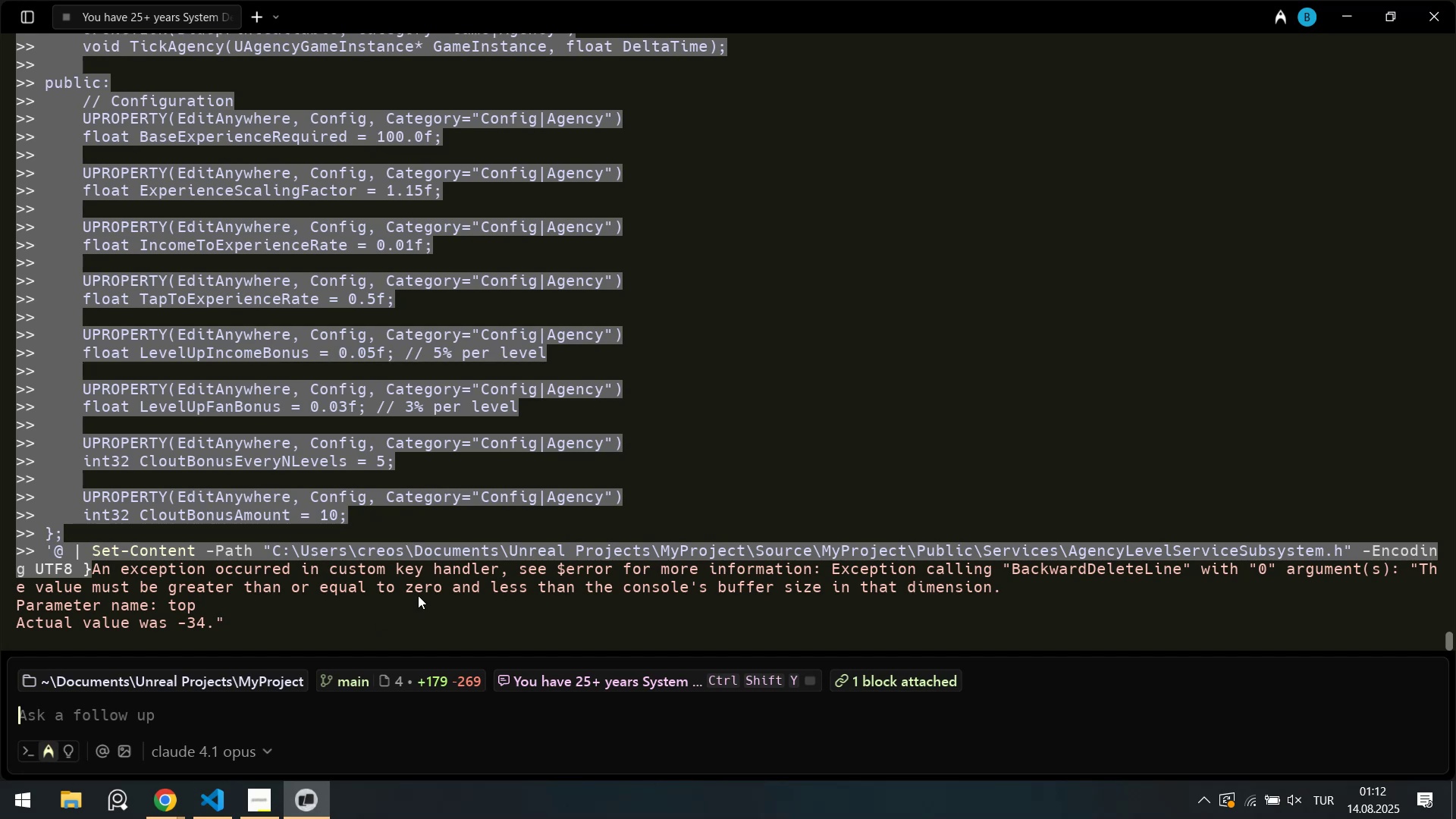 
scroll: coordinate [968, 387], scroll_direction: up, amount: 48.0
 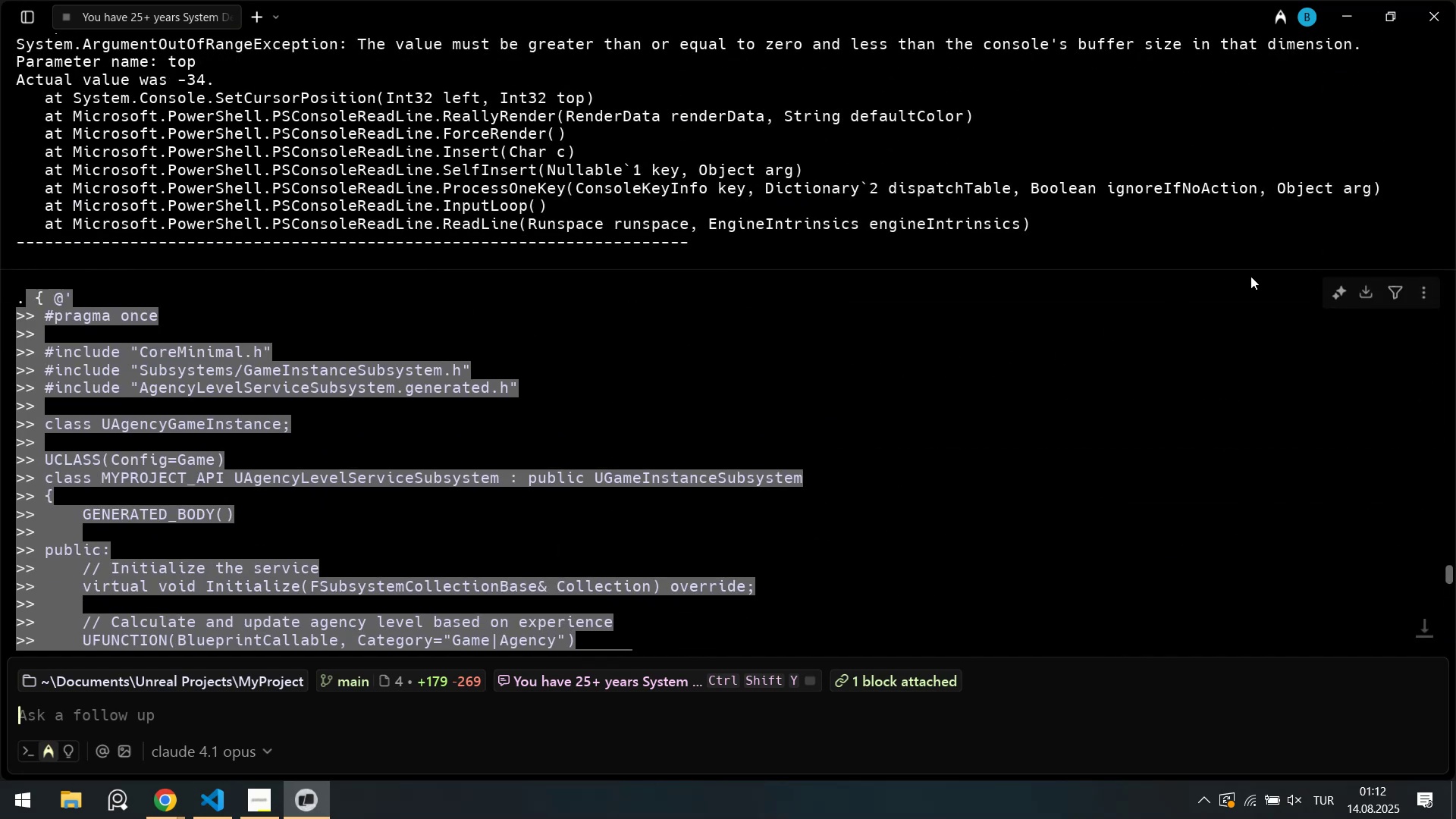 
mouse_move([1312, 298])
 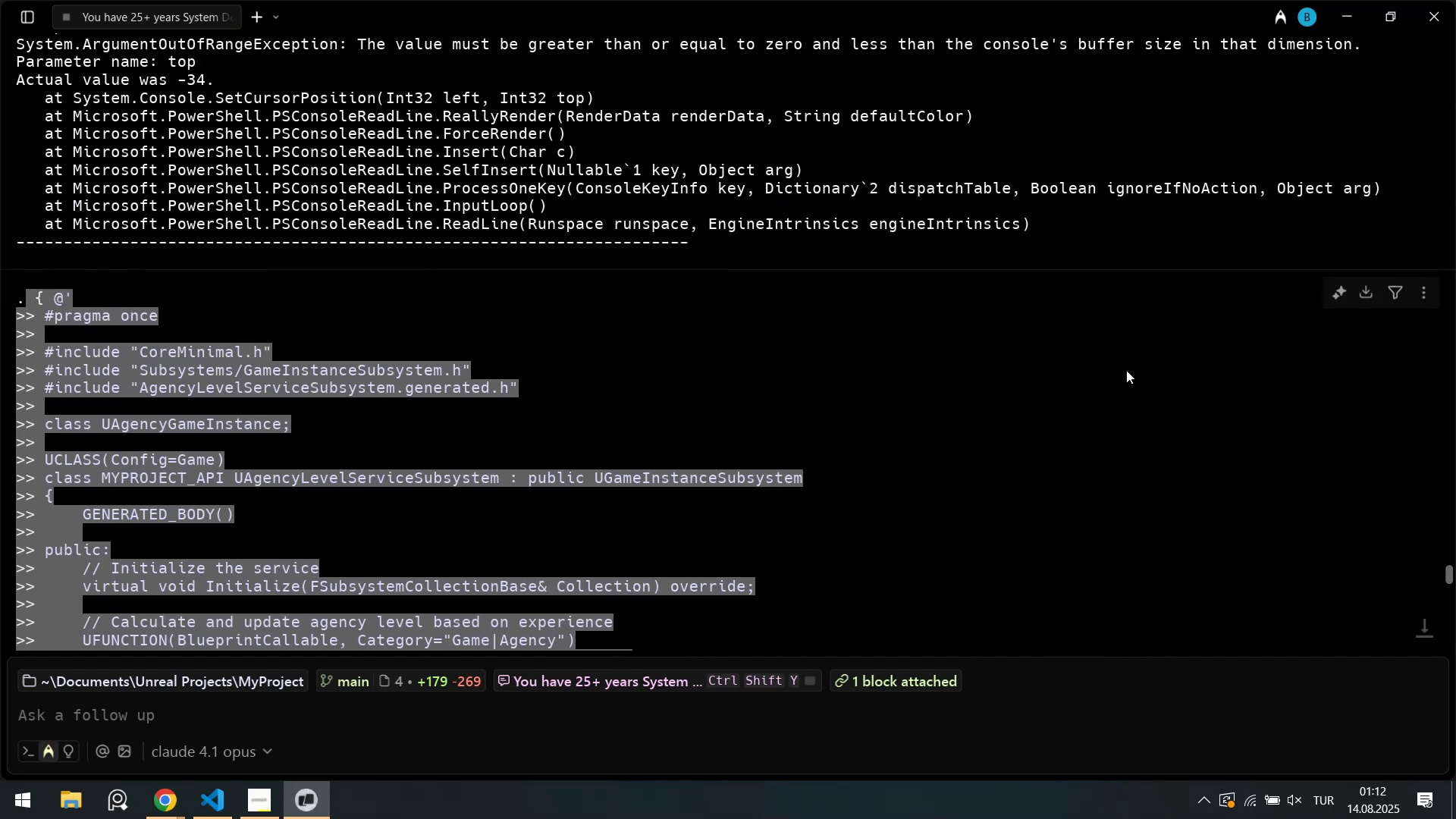 
scroll: coordinate [1046, 415], scroll_direction: up, amount: 53.0
 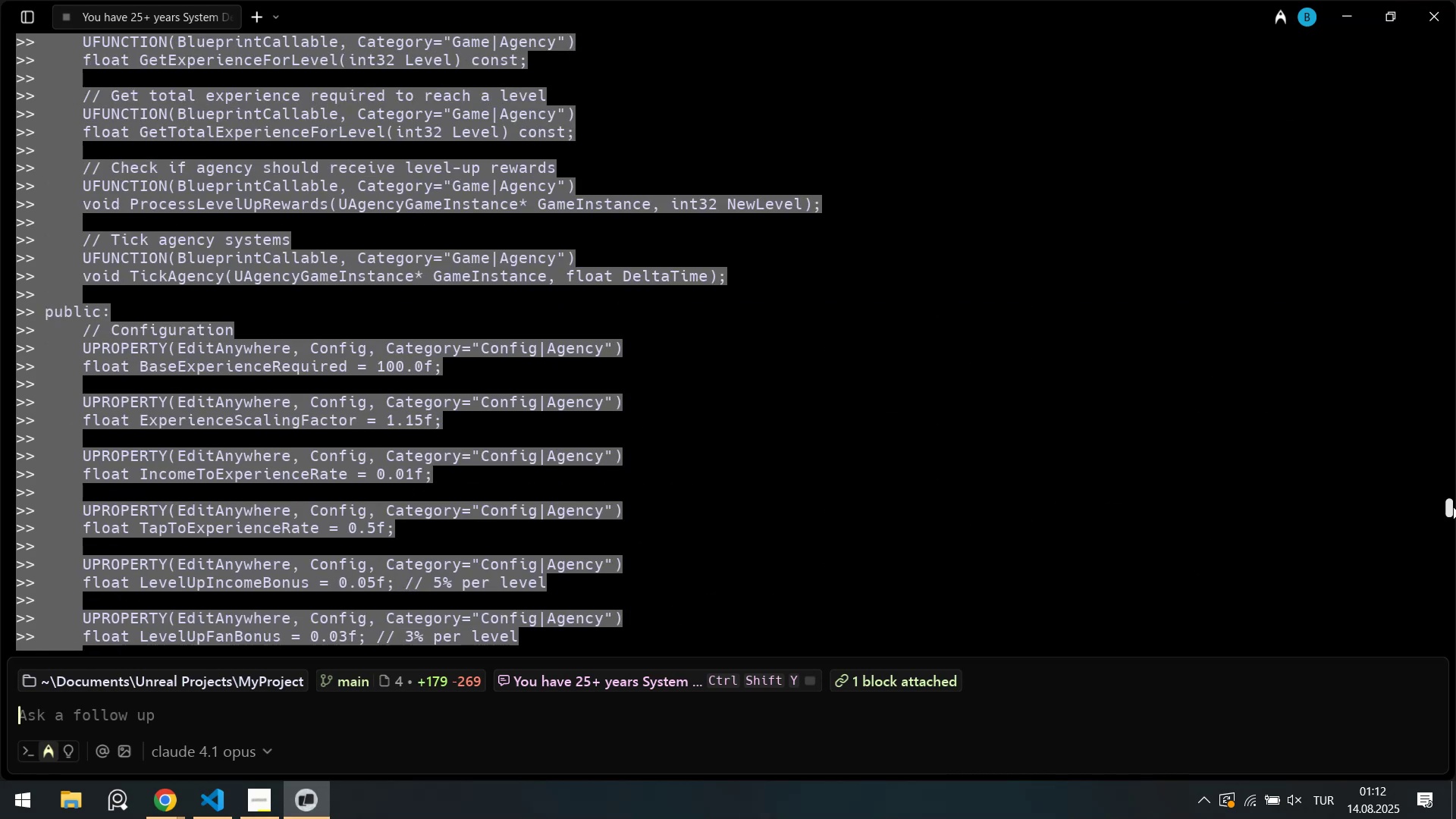 
left_click_drag(start_coordinate=[1448, 507], to_coordinate=[1409, 193])
 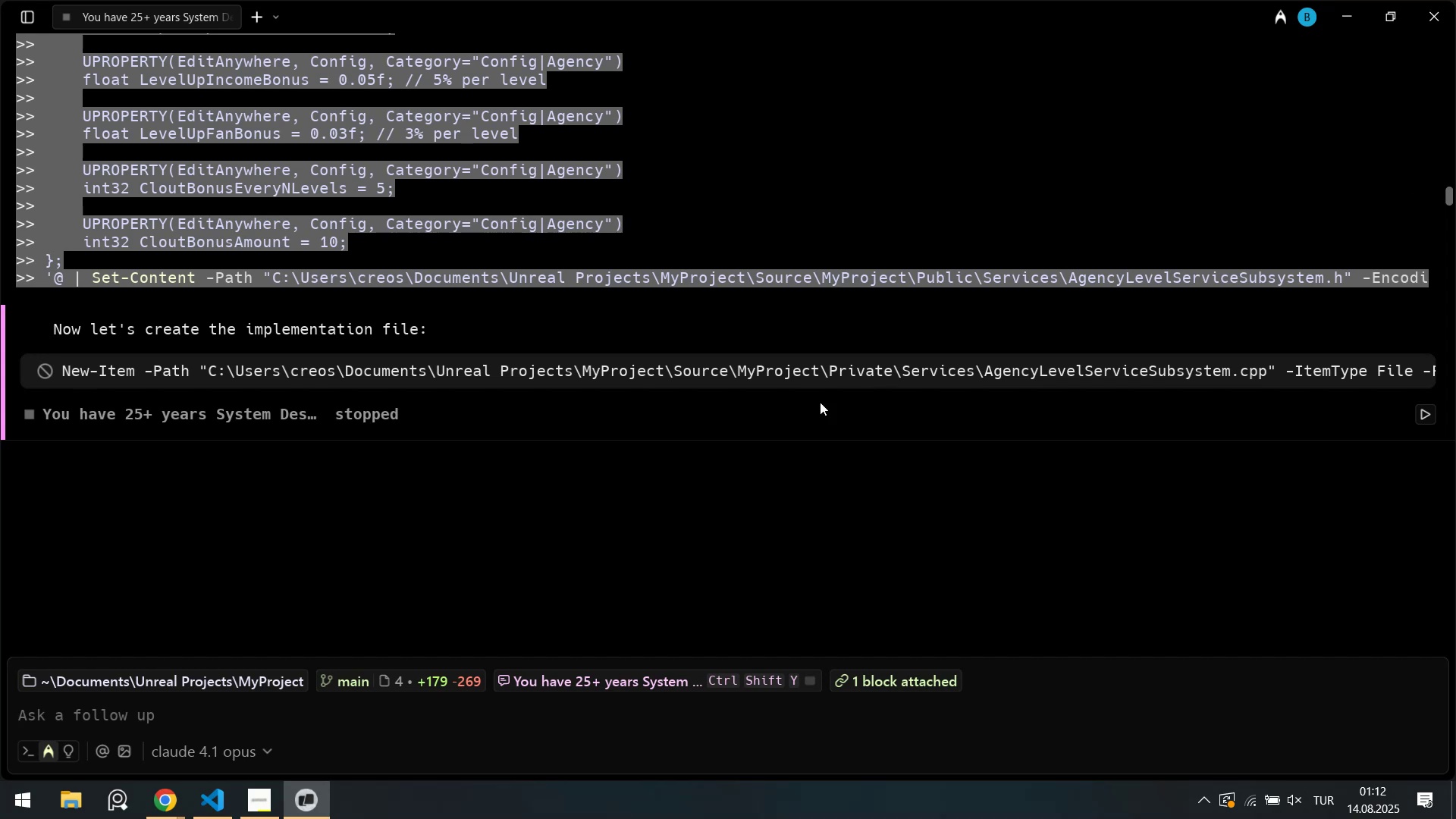 
scroll: coordinate [839, 377], scroll_direction: up, amount: 37.0
 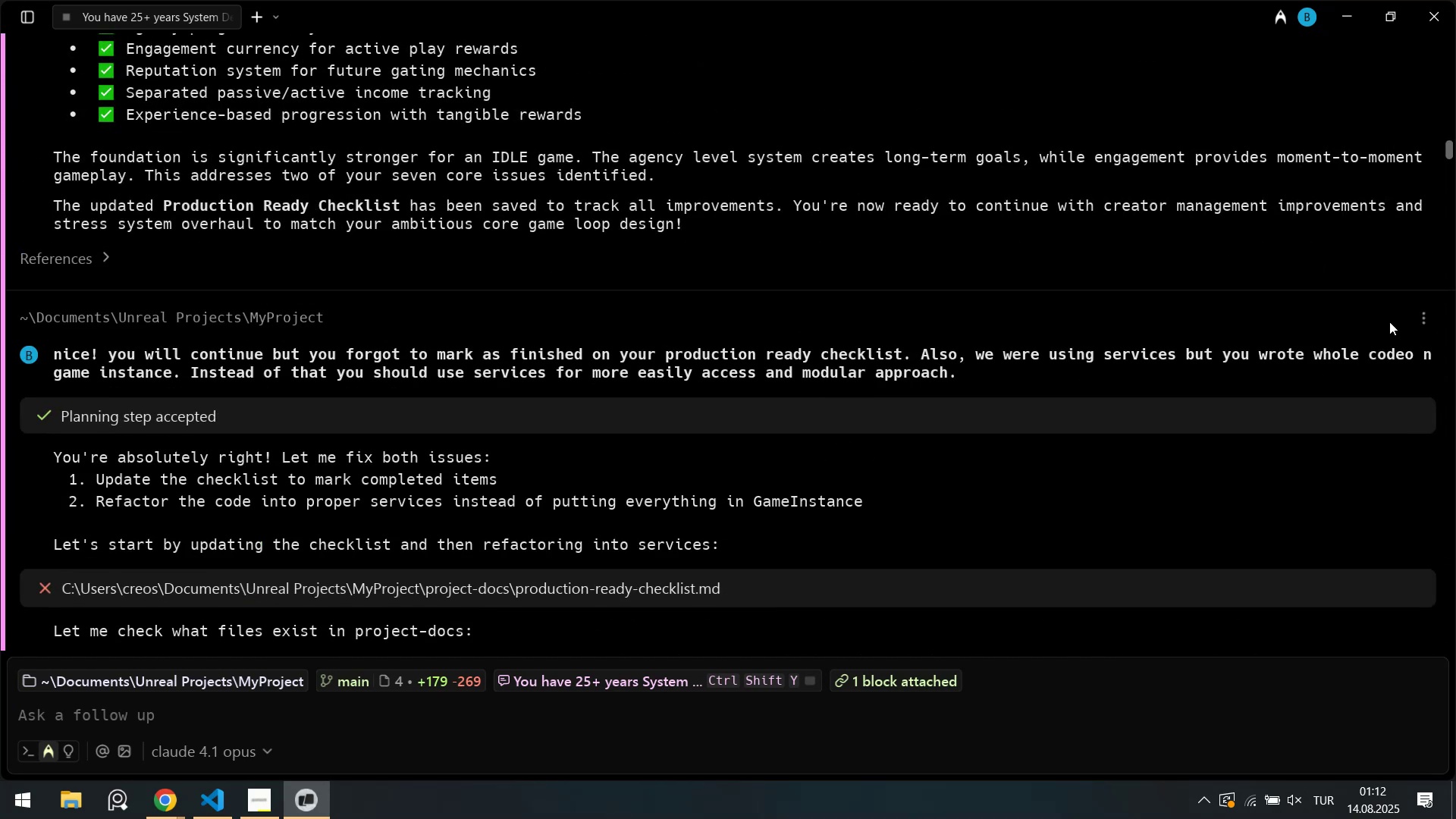 
left_click([1426, 315])
 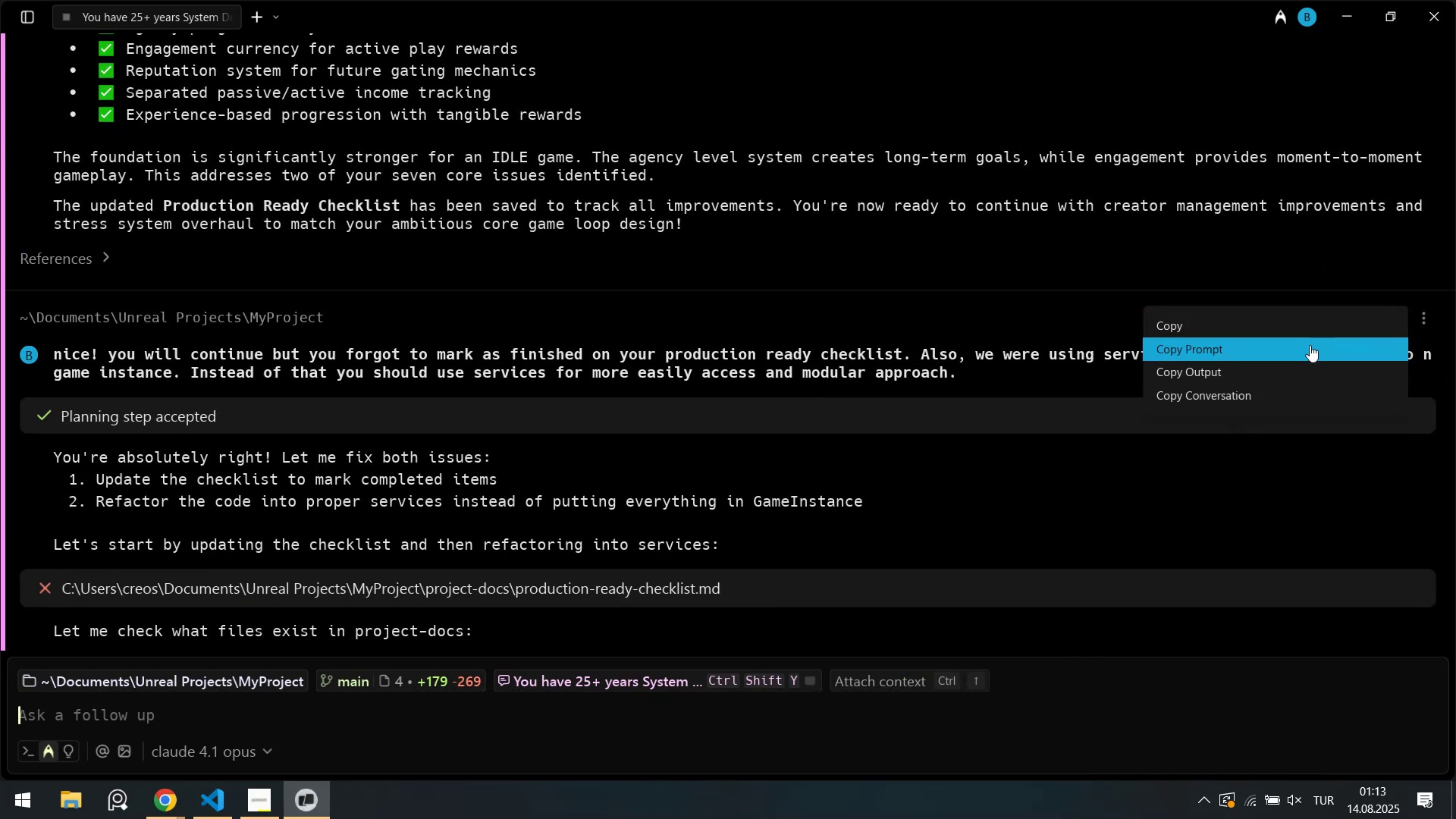 
left_click([1310, 345])
 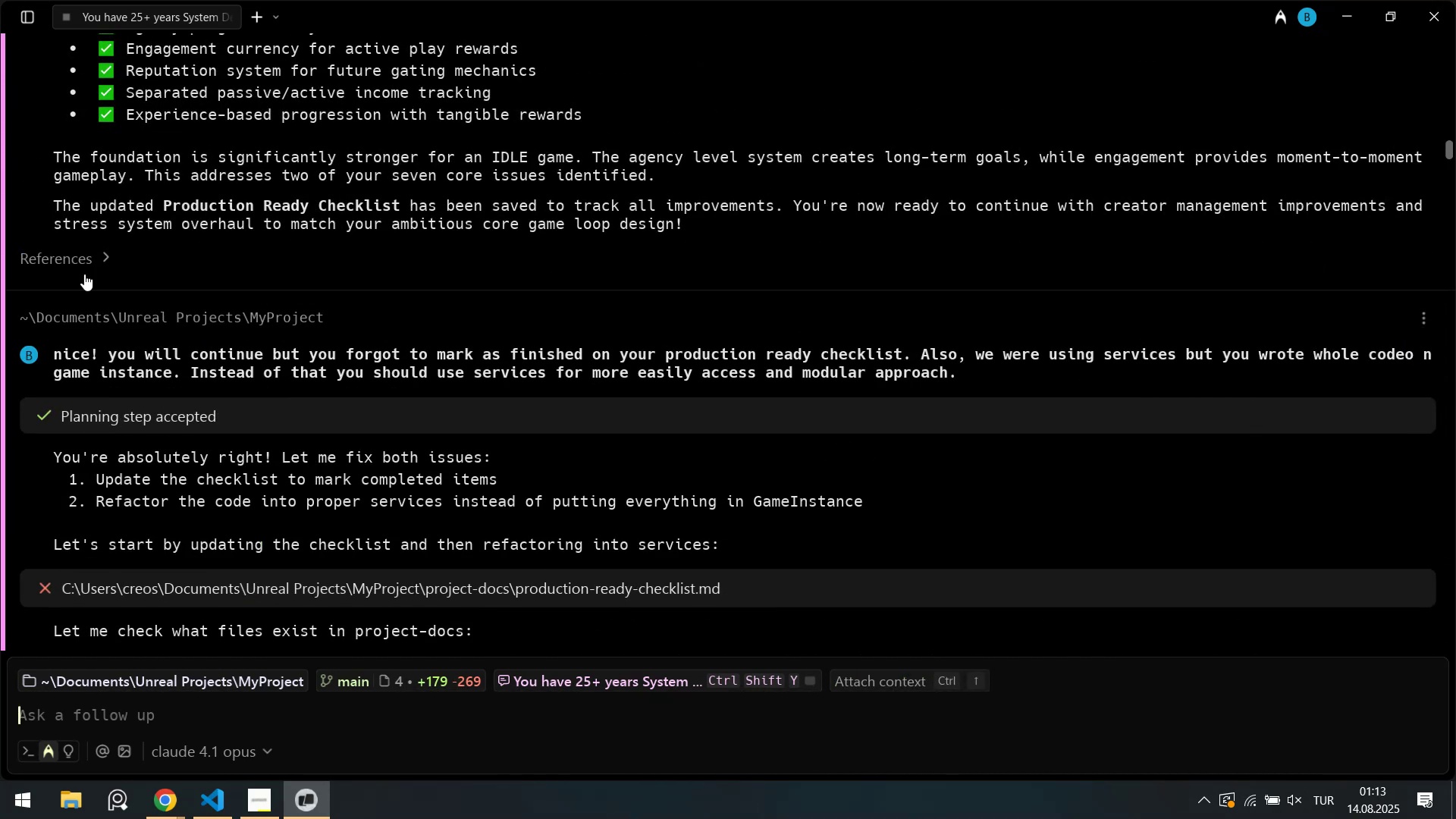 
scroll: coordinate [389, 378], scroll_direction: down, amount: 6.0
 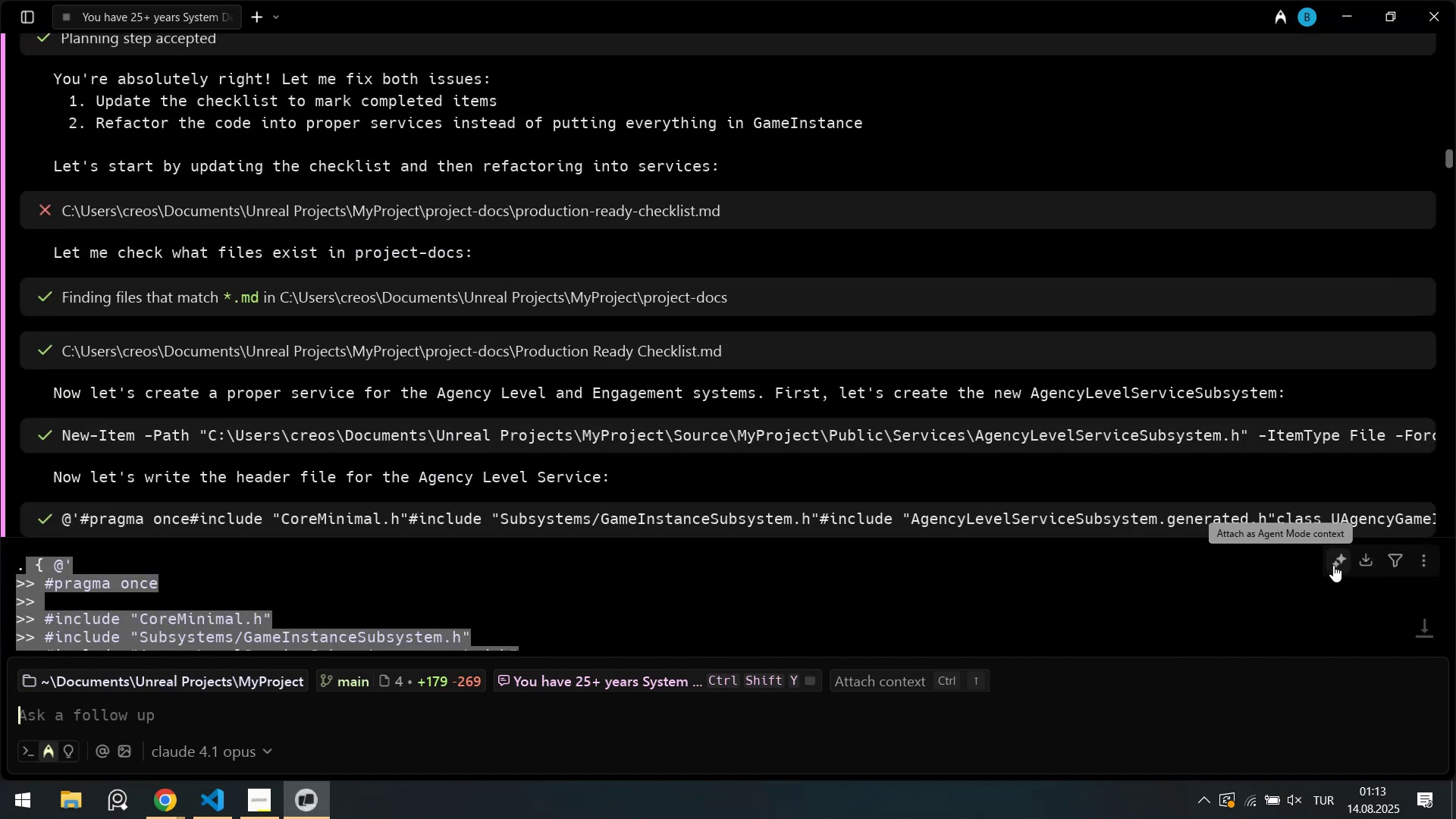 
wait(6.7)
 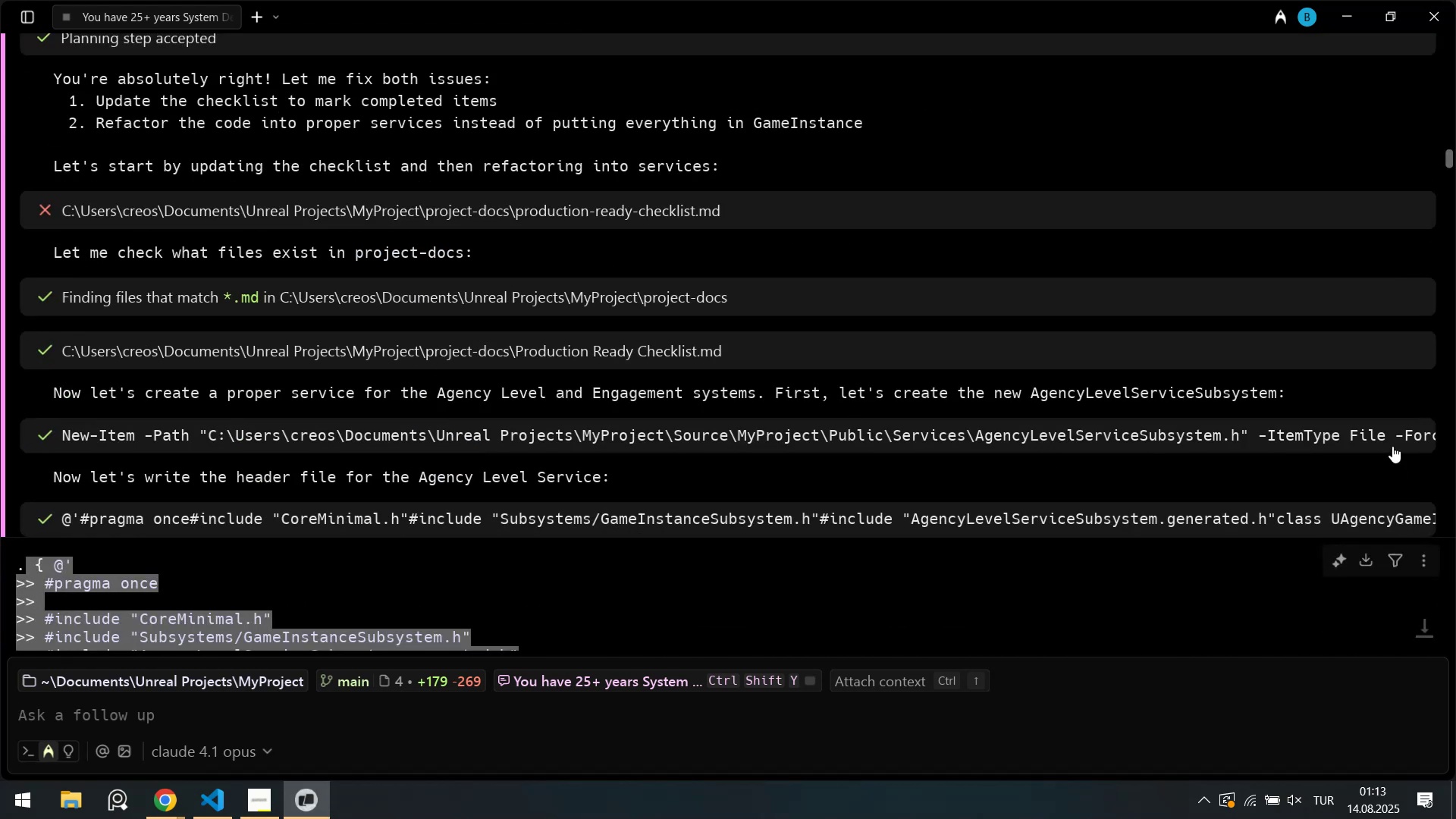 
left_click([1421, 557])
 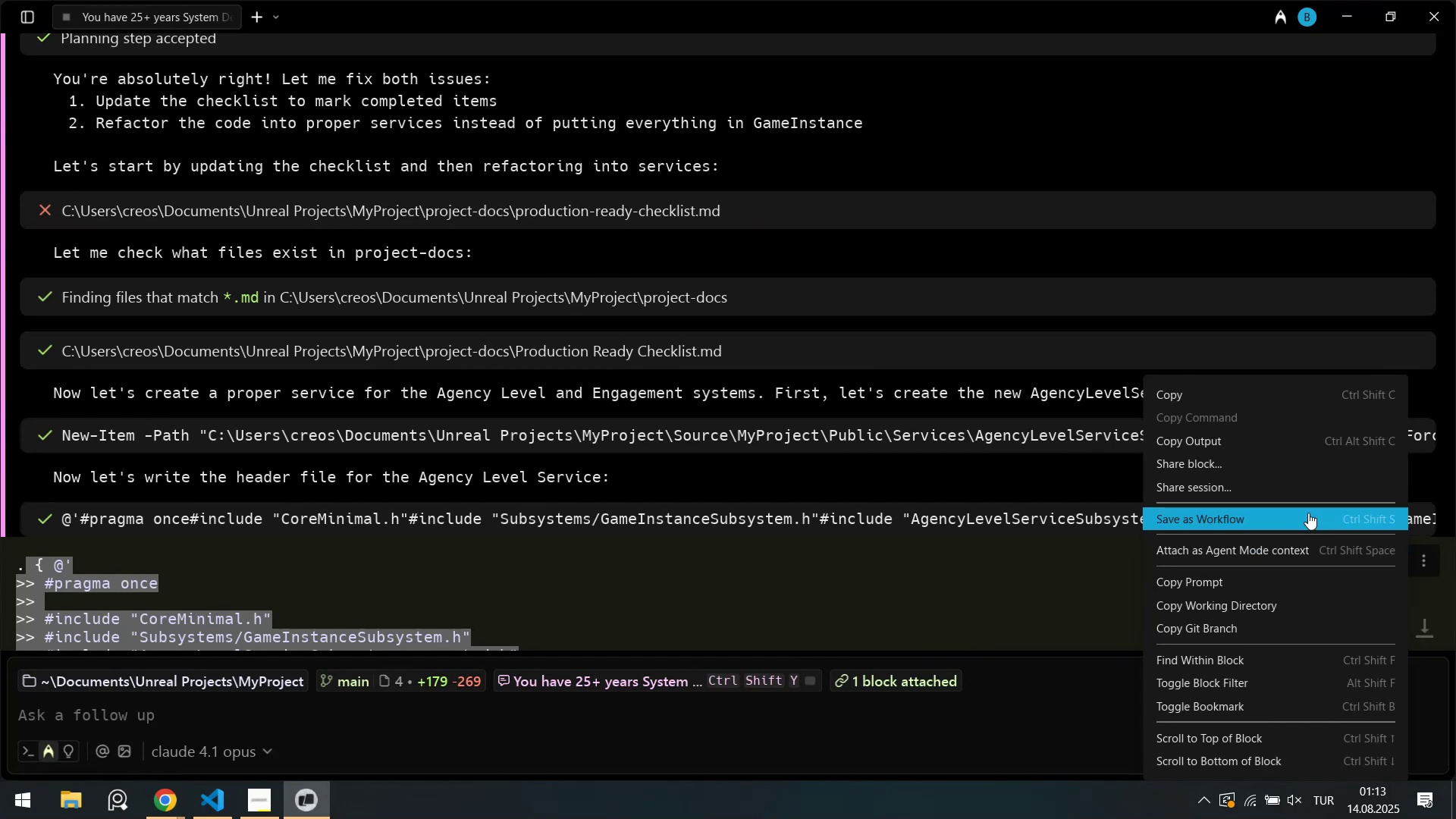 
scroll: coordinate [1282, 575], scroll_direction: down, amount: 1.0
 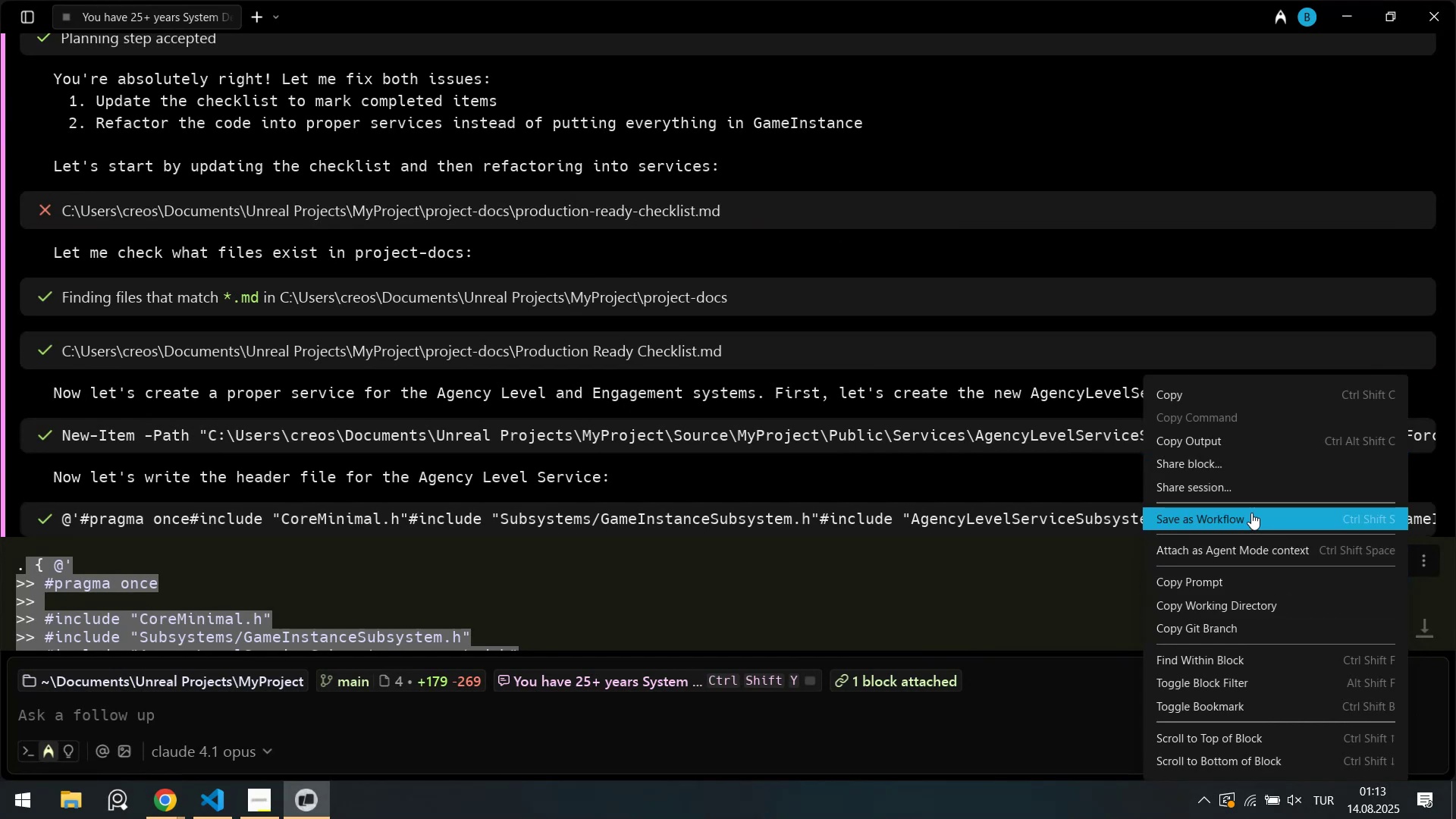 
wait(5.87)
 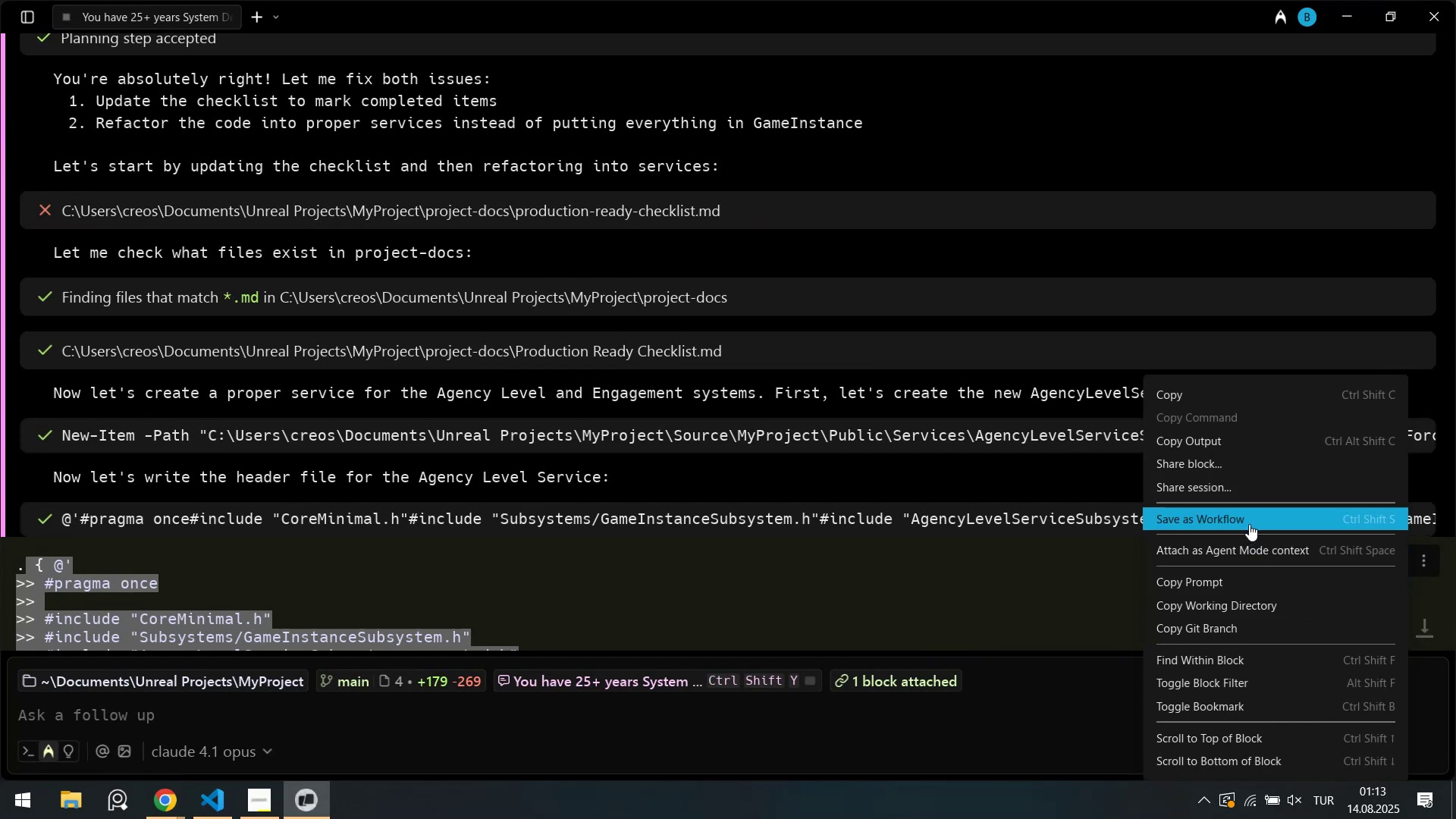 
scroll: coordinate [1298, 700], scroll_direction: down, amount: 1.0
 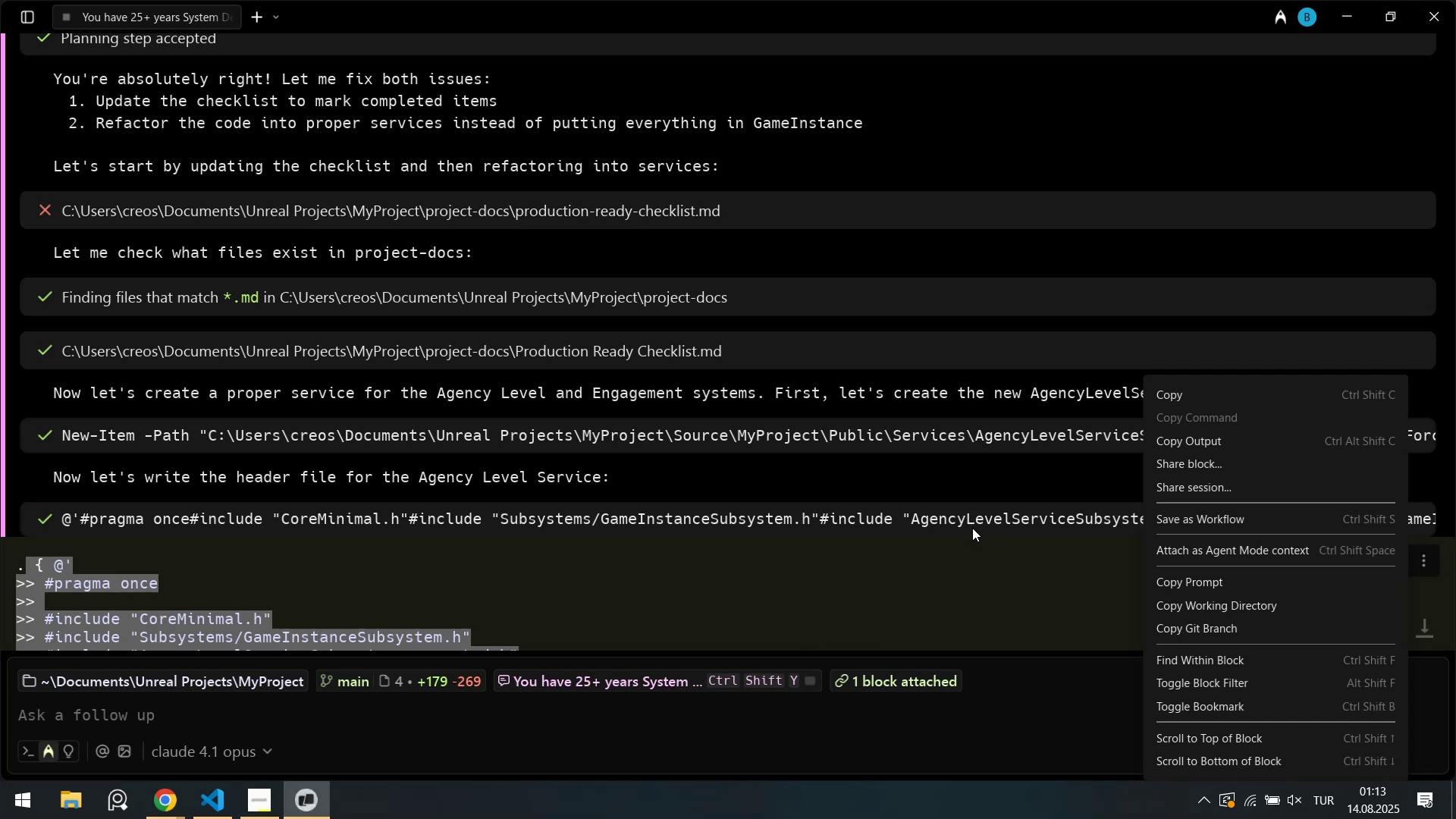 
wait(11.13)
 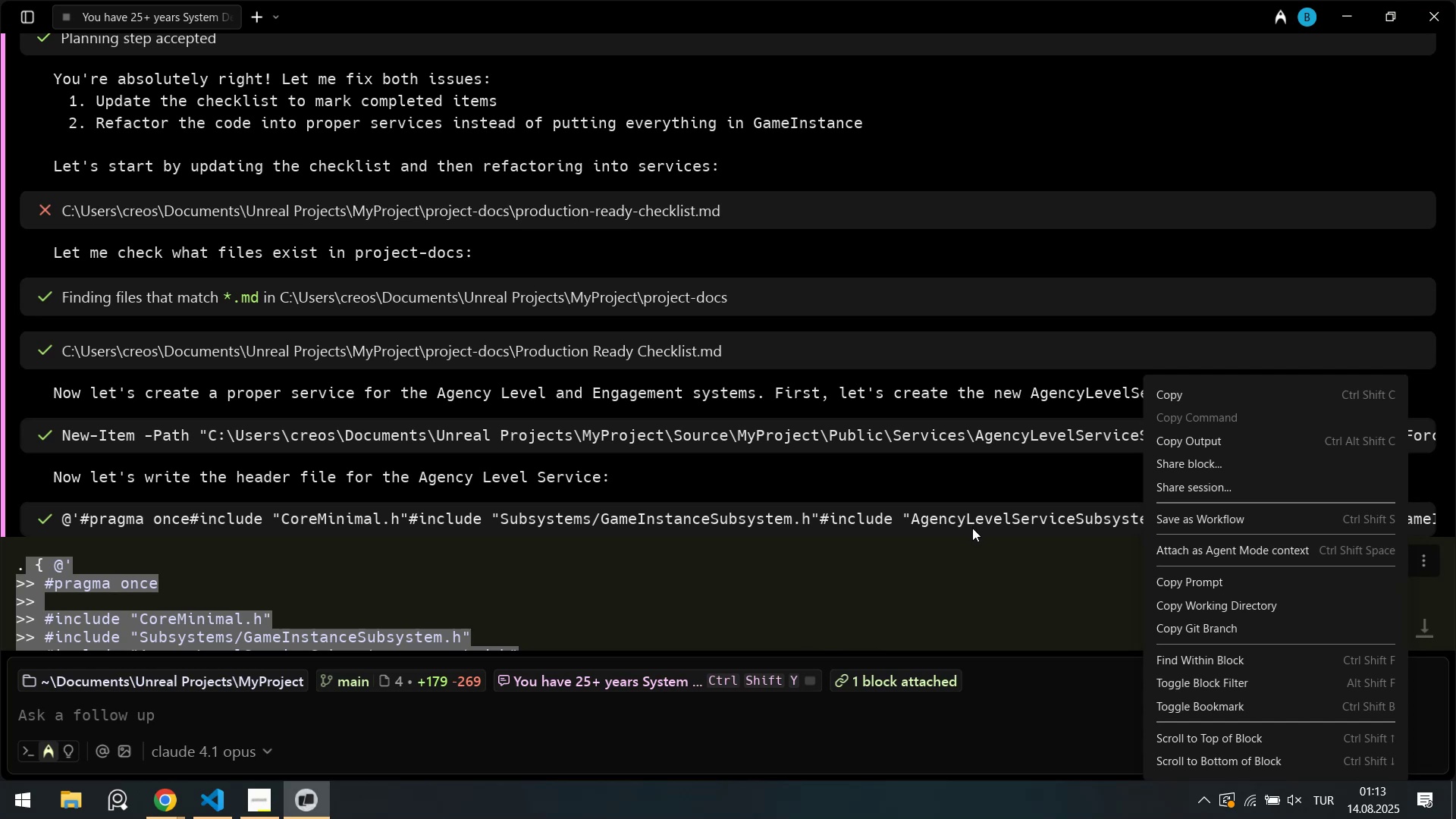 
left_click([984, 541])
 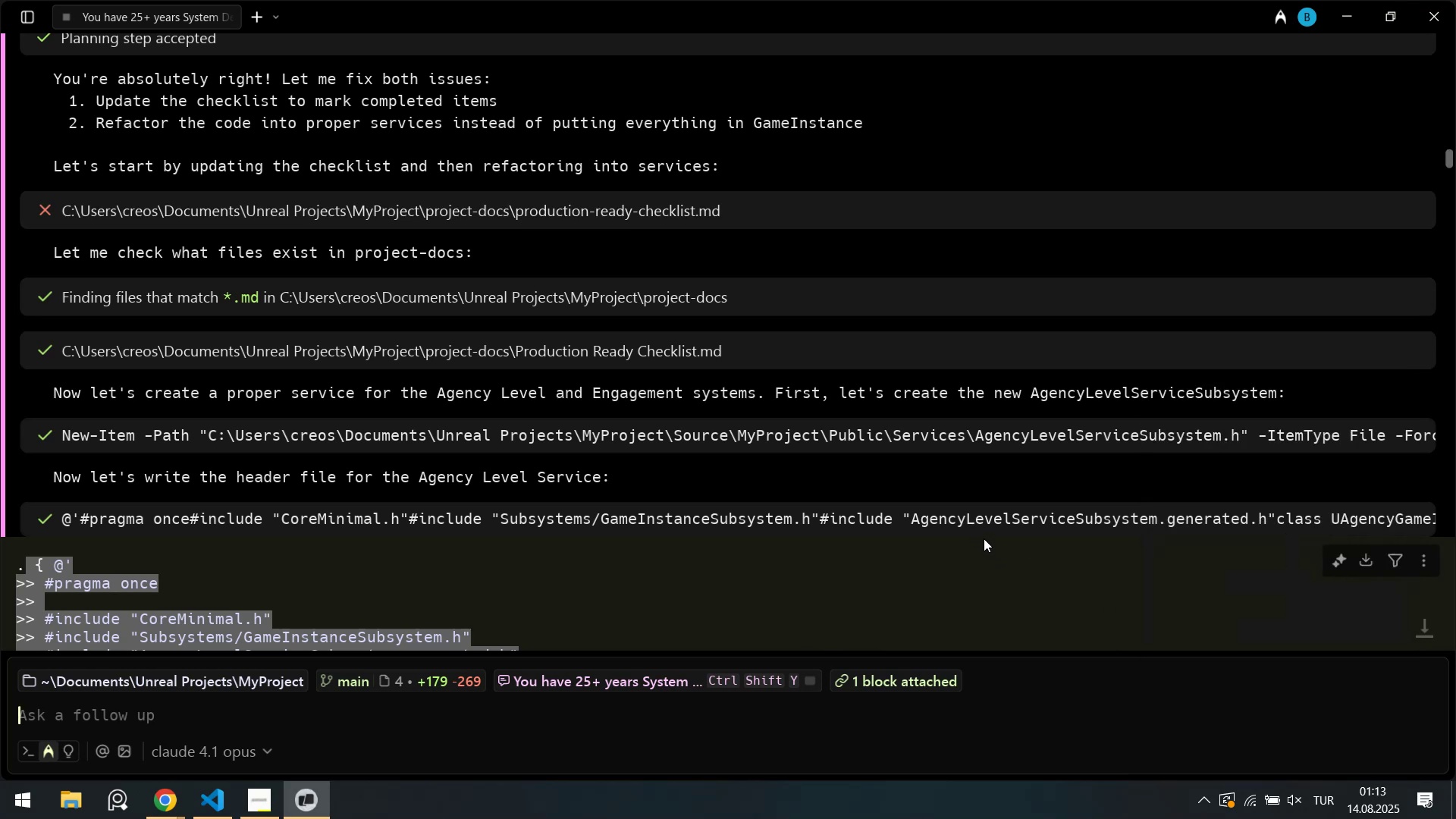 
scroll: coordinate [964, 518], scroll_direction: down, amount: 4.0
 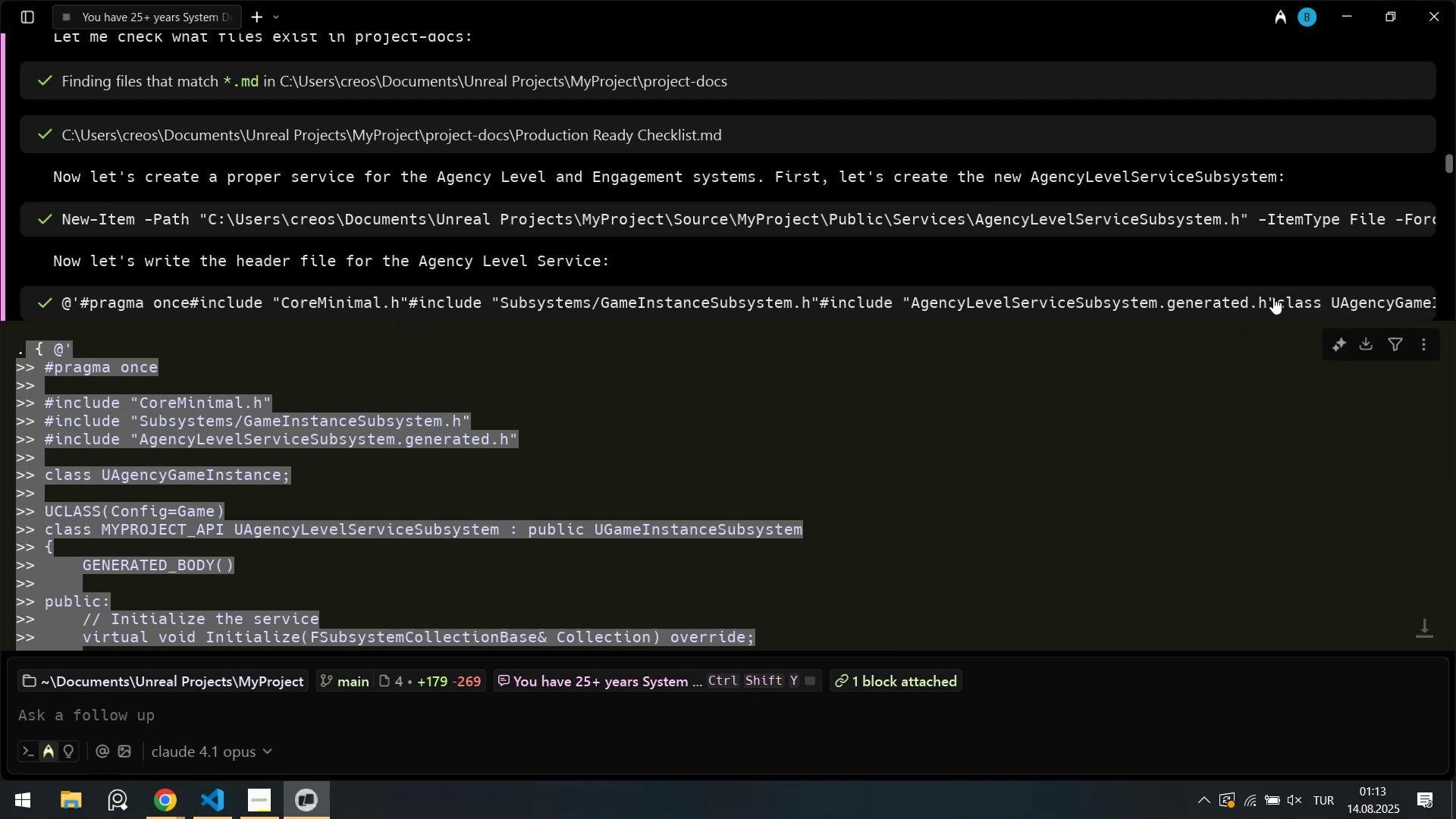 
wait(6.24)
 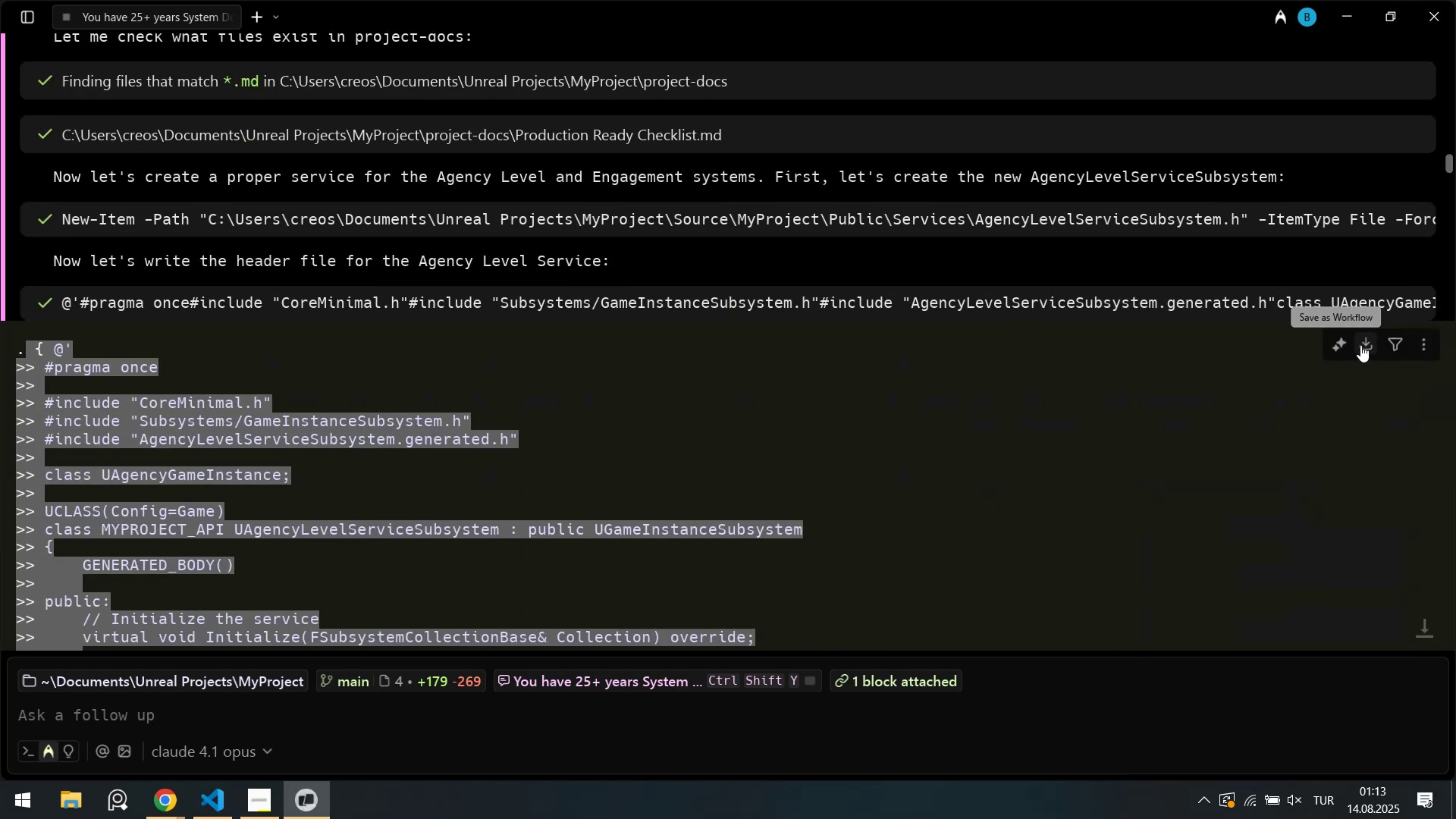 
left_click([1424, 634])
 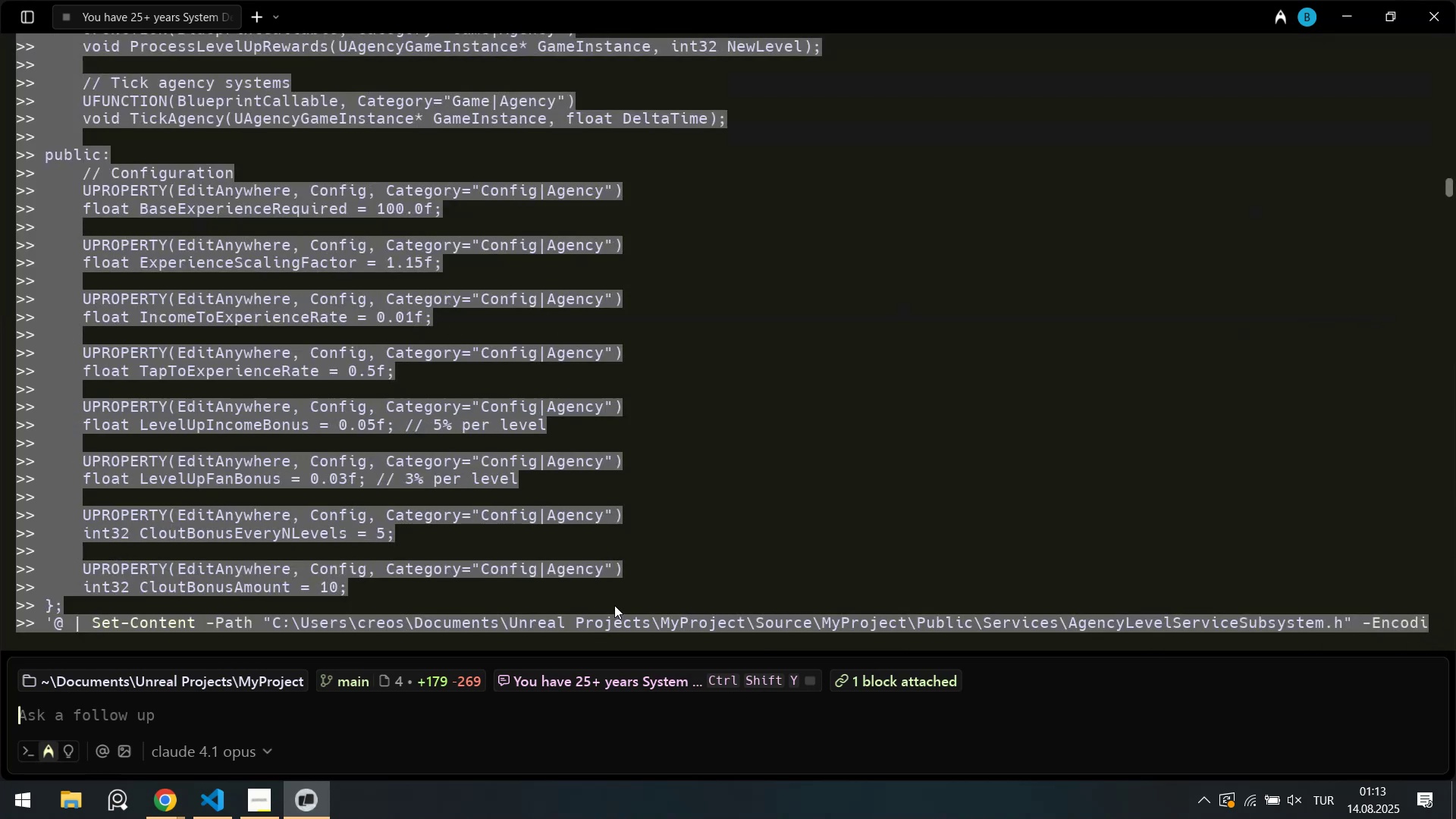 
scroll: coordinate [608, 621], scroll_direction: down, amount: 3.0
 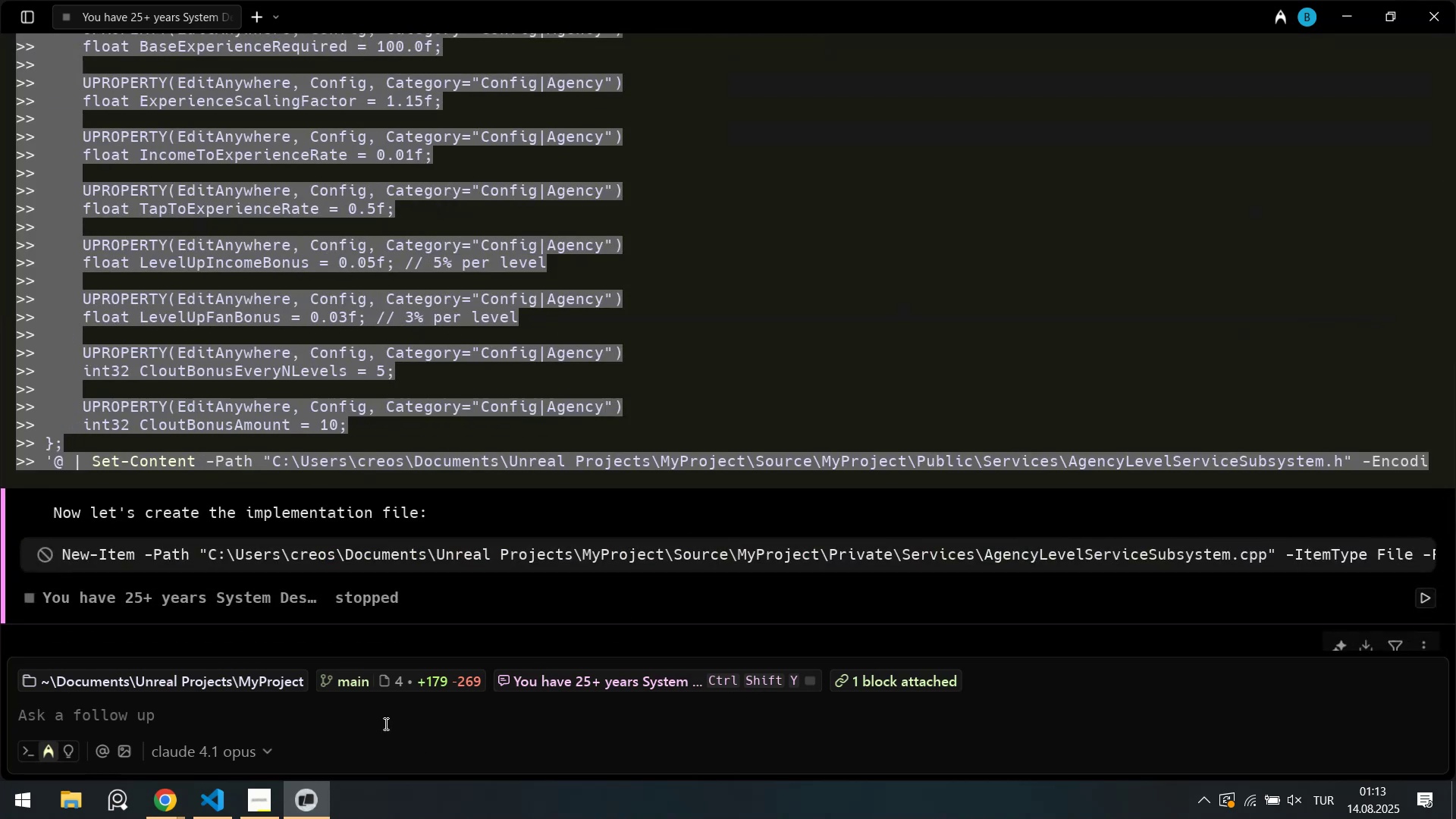 
left_click([384, 723])
 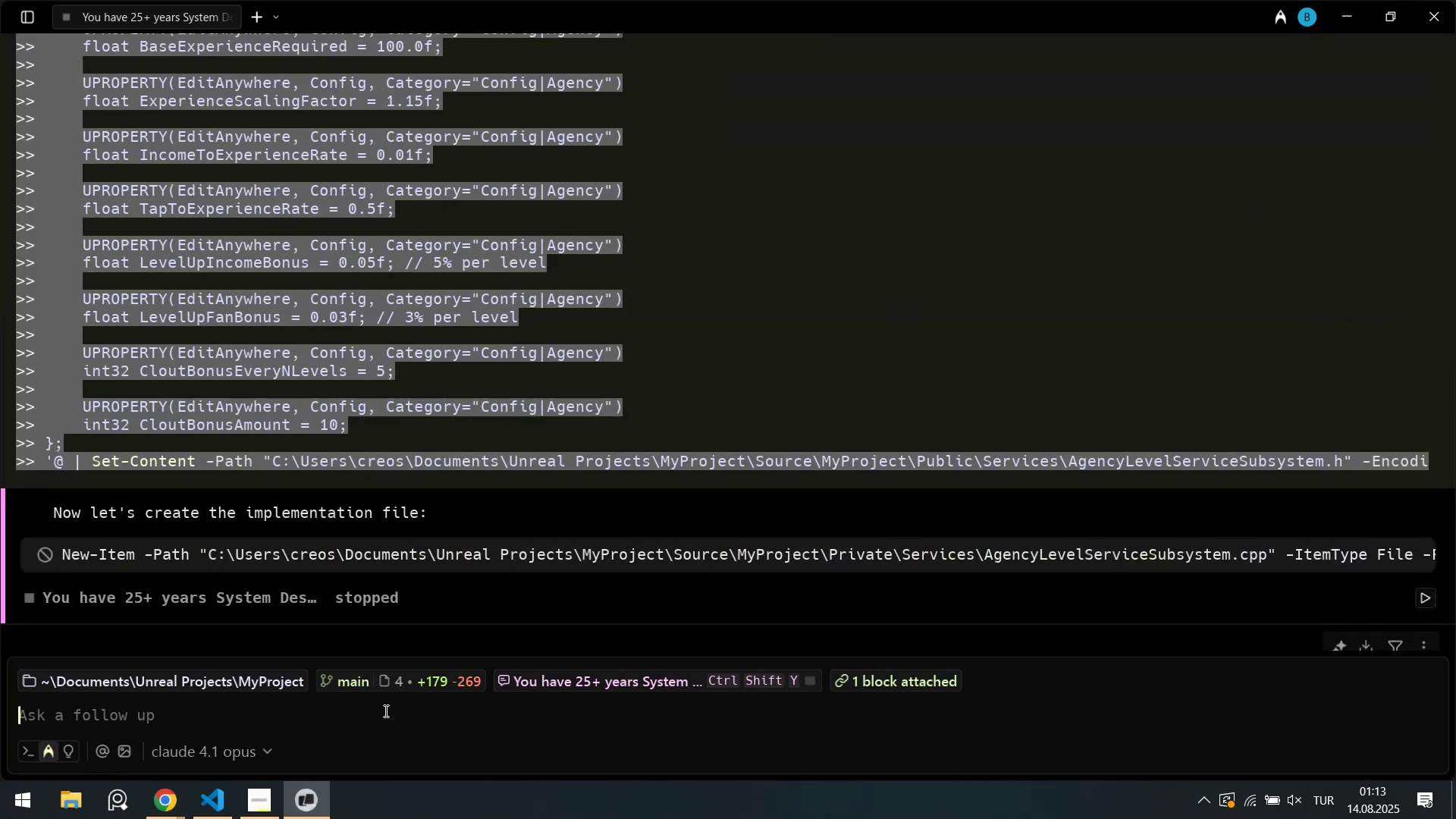 
scroll: coordinate [453, 526], scroll_direction: down, amount: 4.0
 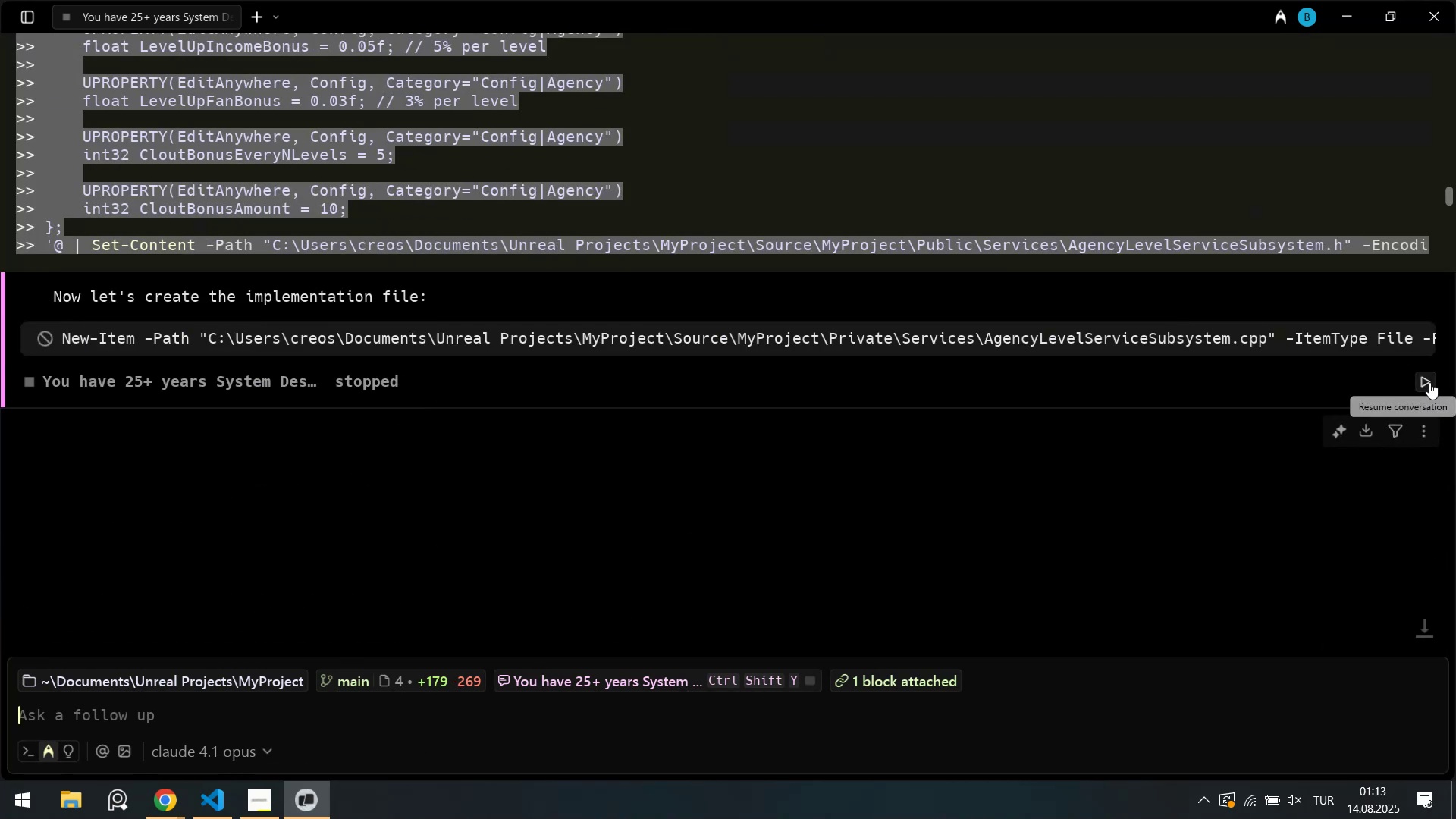 
left_click([1429, 382])
 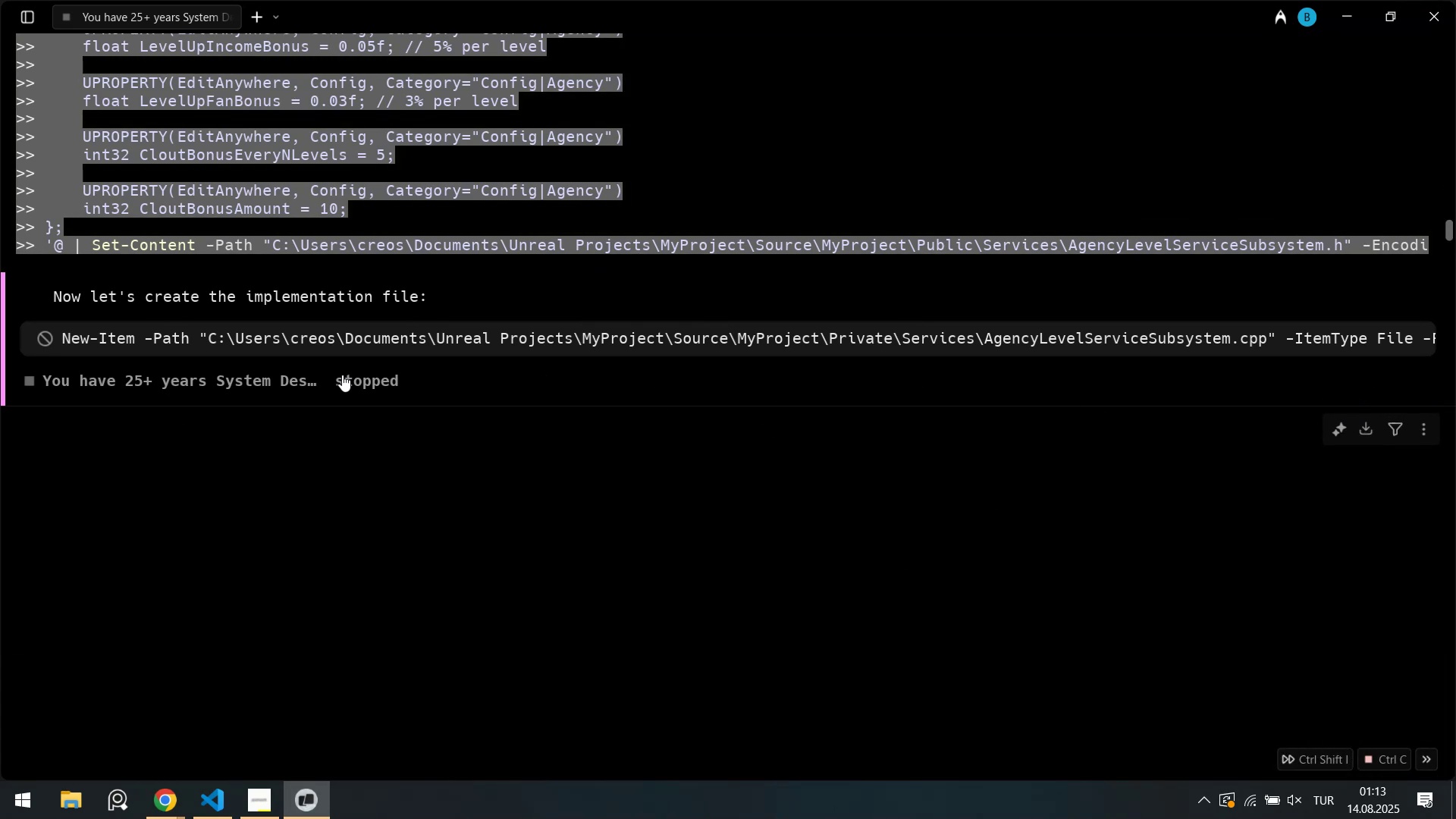 
wait(9.36)
 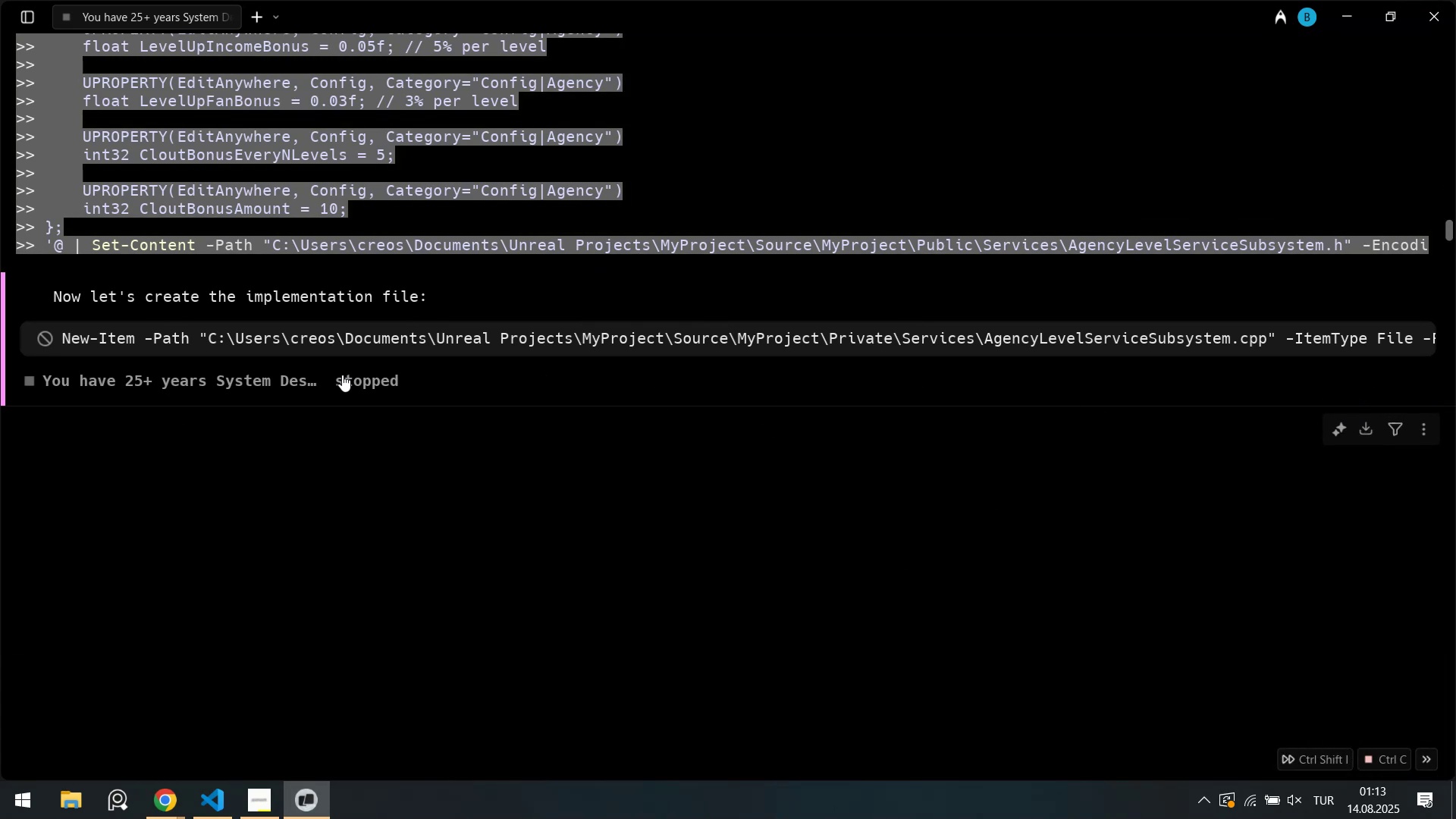 
scroll: coordinate [1310, 642], scroll_direction: down, amount: 5.0
 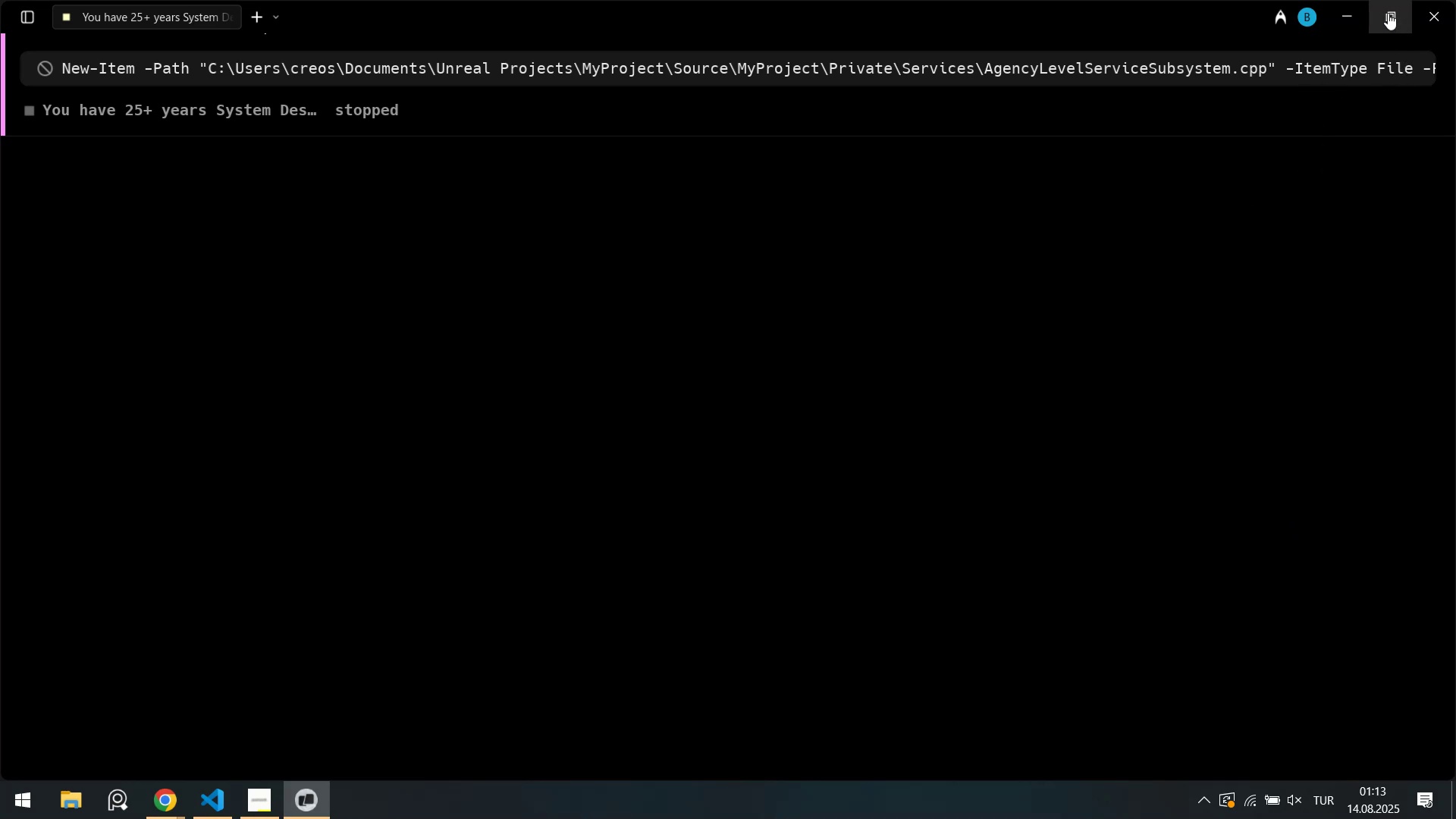 
scroll: coordinate [818, 438], scroll_direction: up, amount: 1.0
 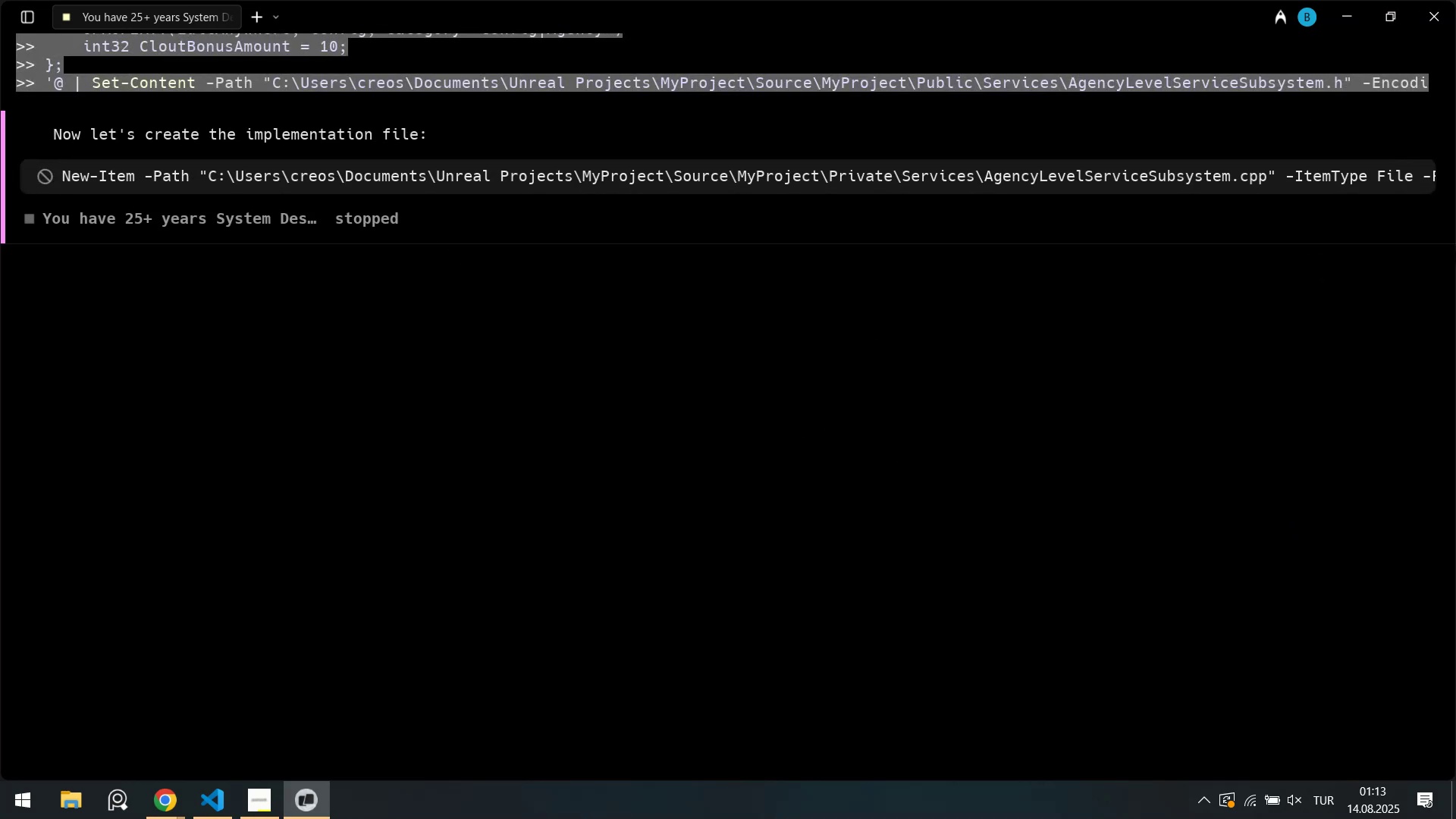 
scroll: coordinate [1256, 553], scroll_direction: down, amount: 8.0
 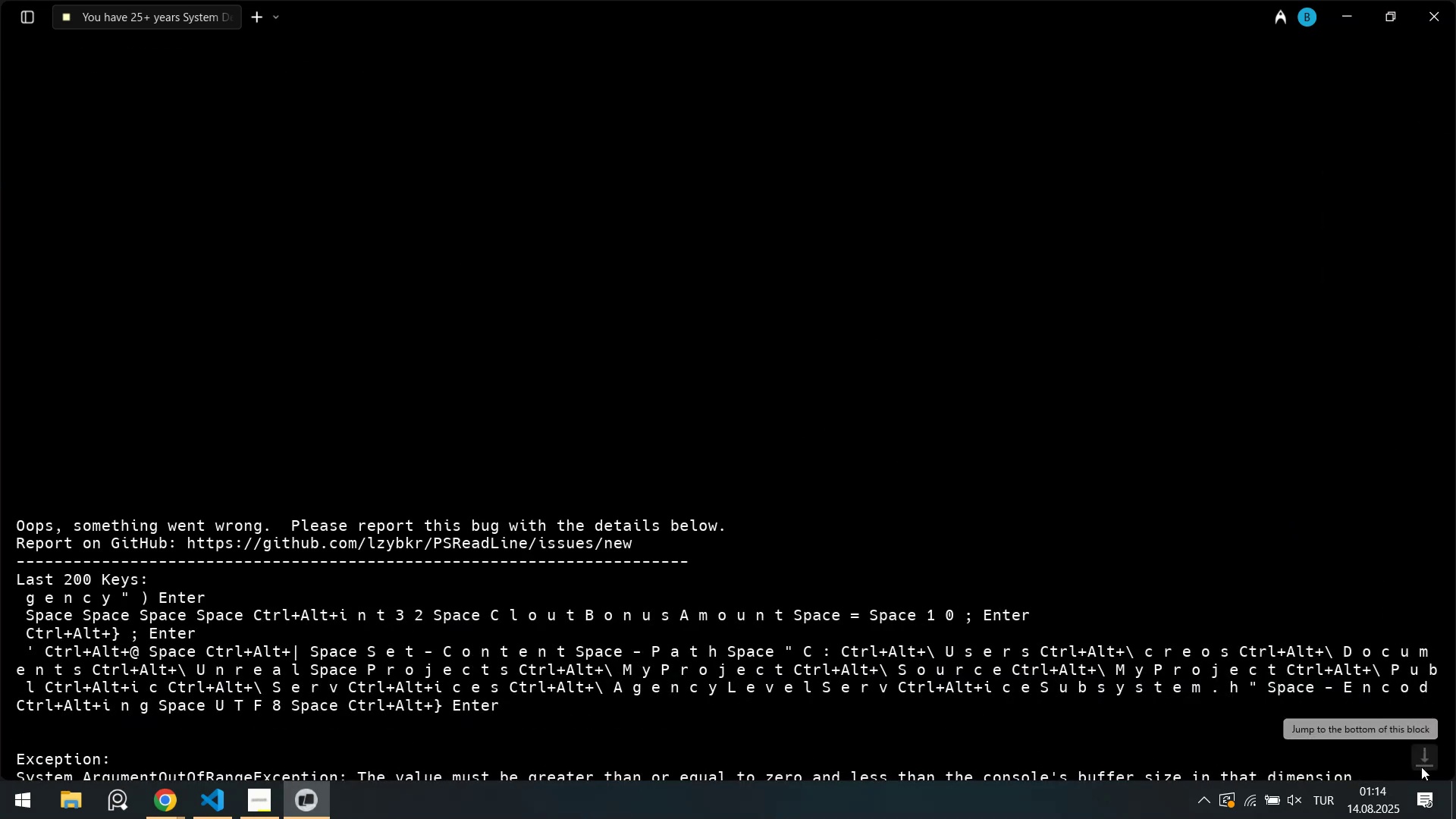 
left_click([1423, 762])
 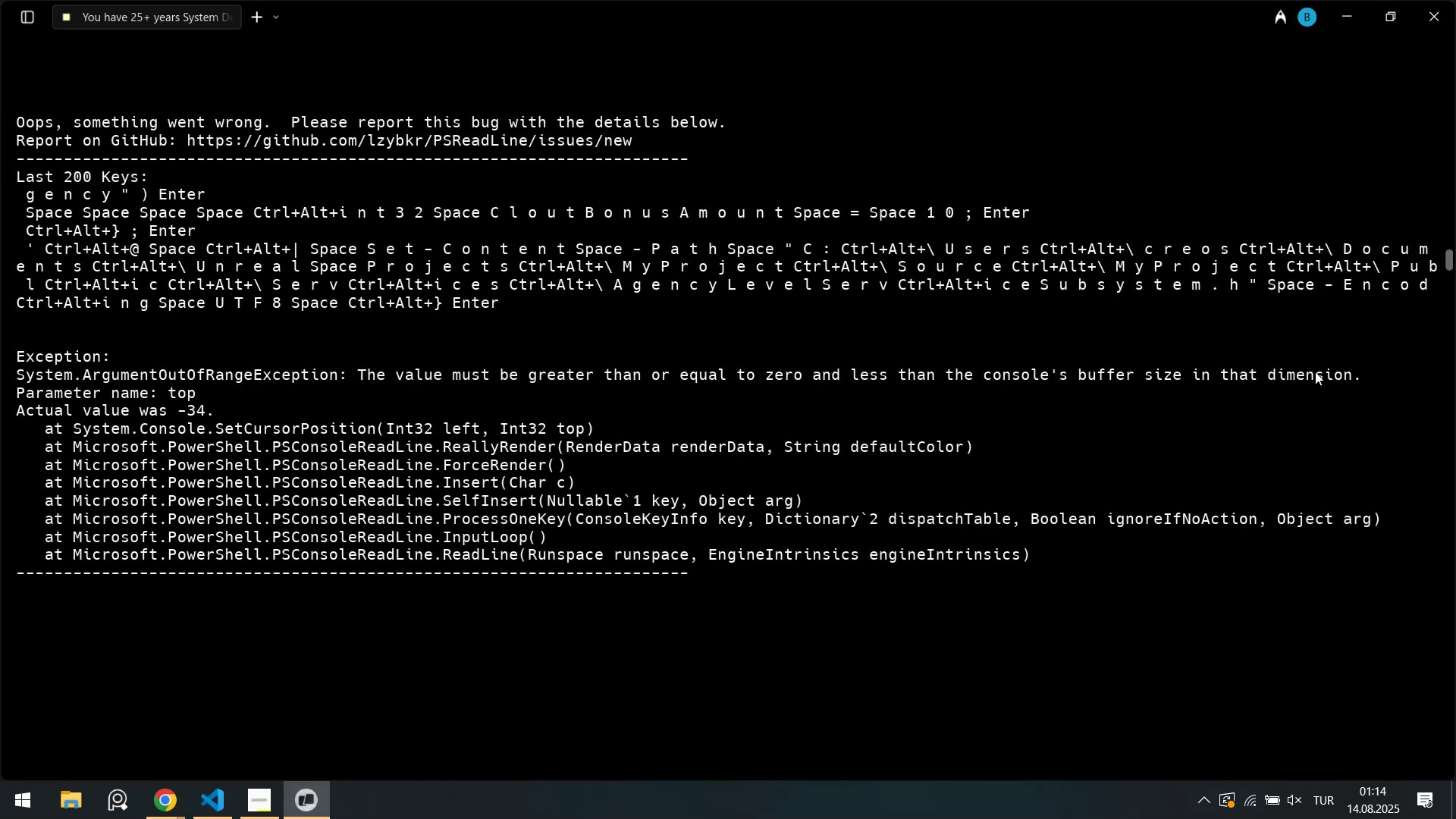 
scroll: coordinate [959, 529], scroll_direction: down, amount: 5.0
 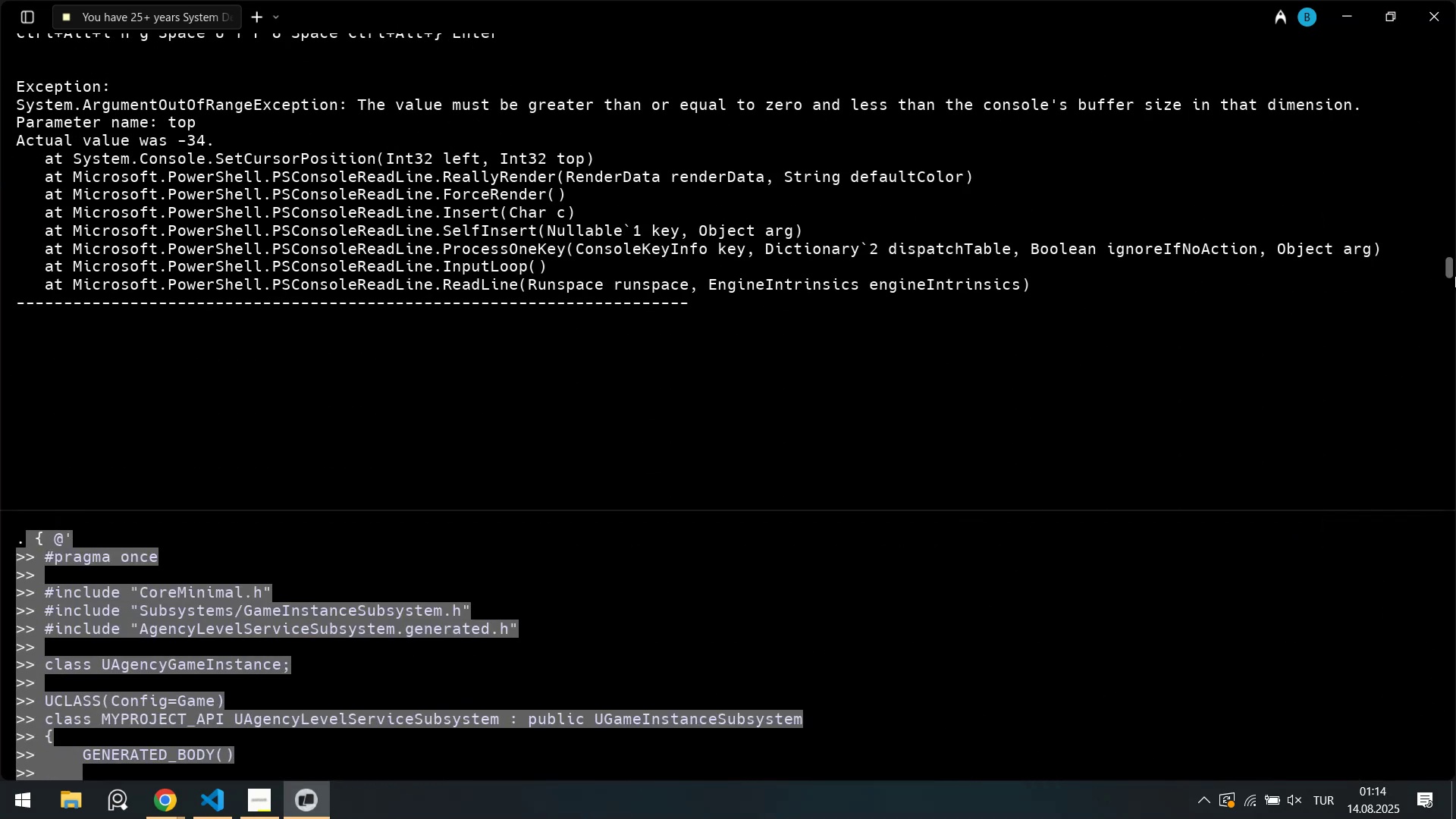 
left_click_drag(start_coordinate=[1451, 272], to_coordinate=[1455, 803])
 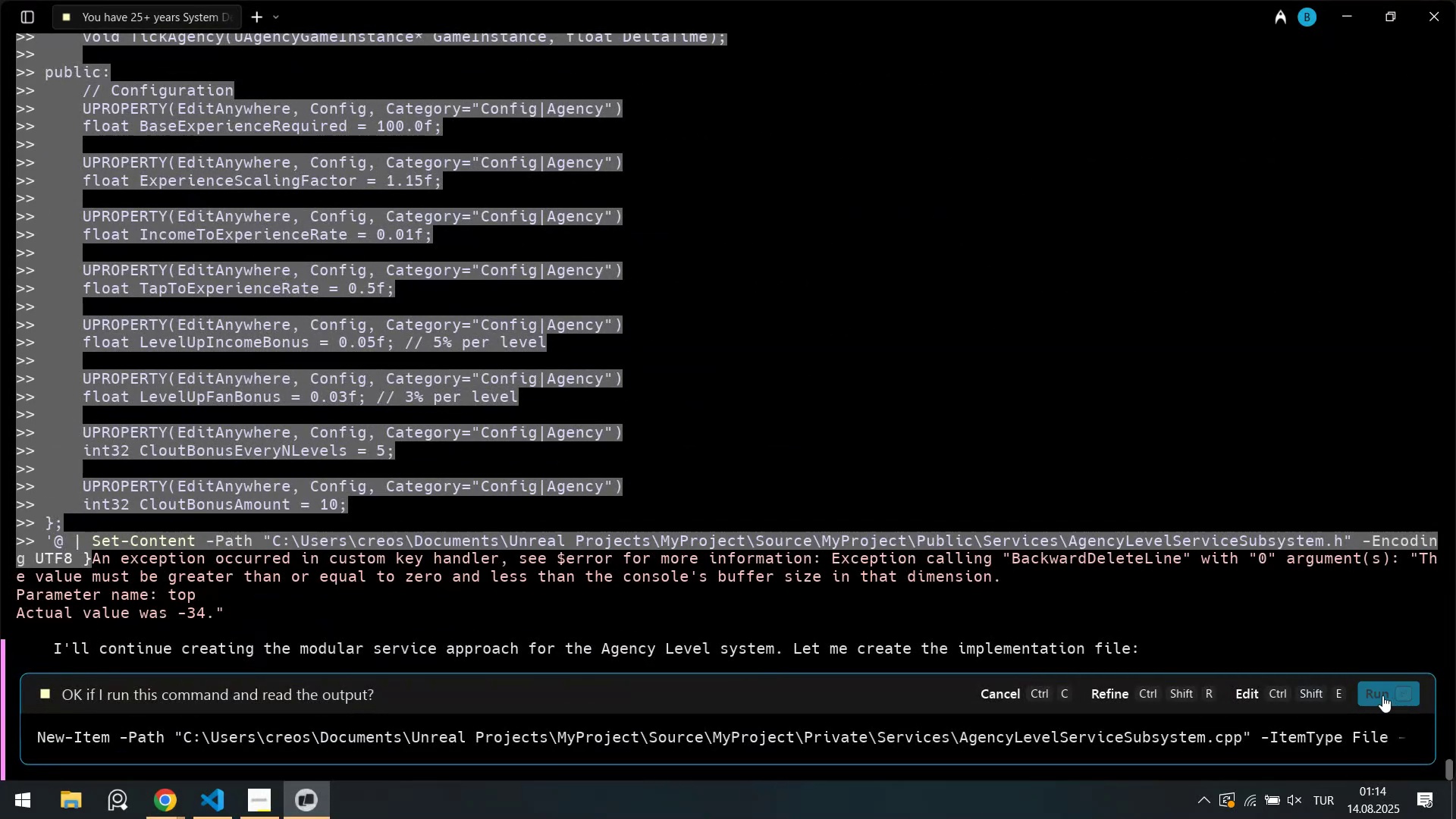 
left_click([1382, 695])
 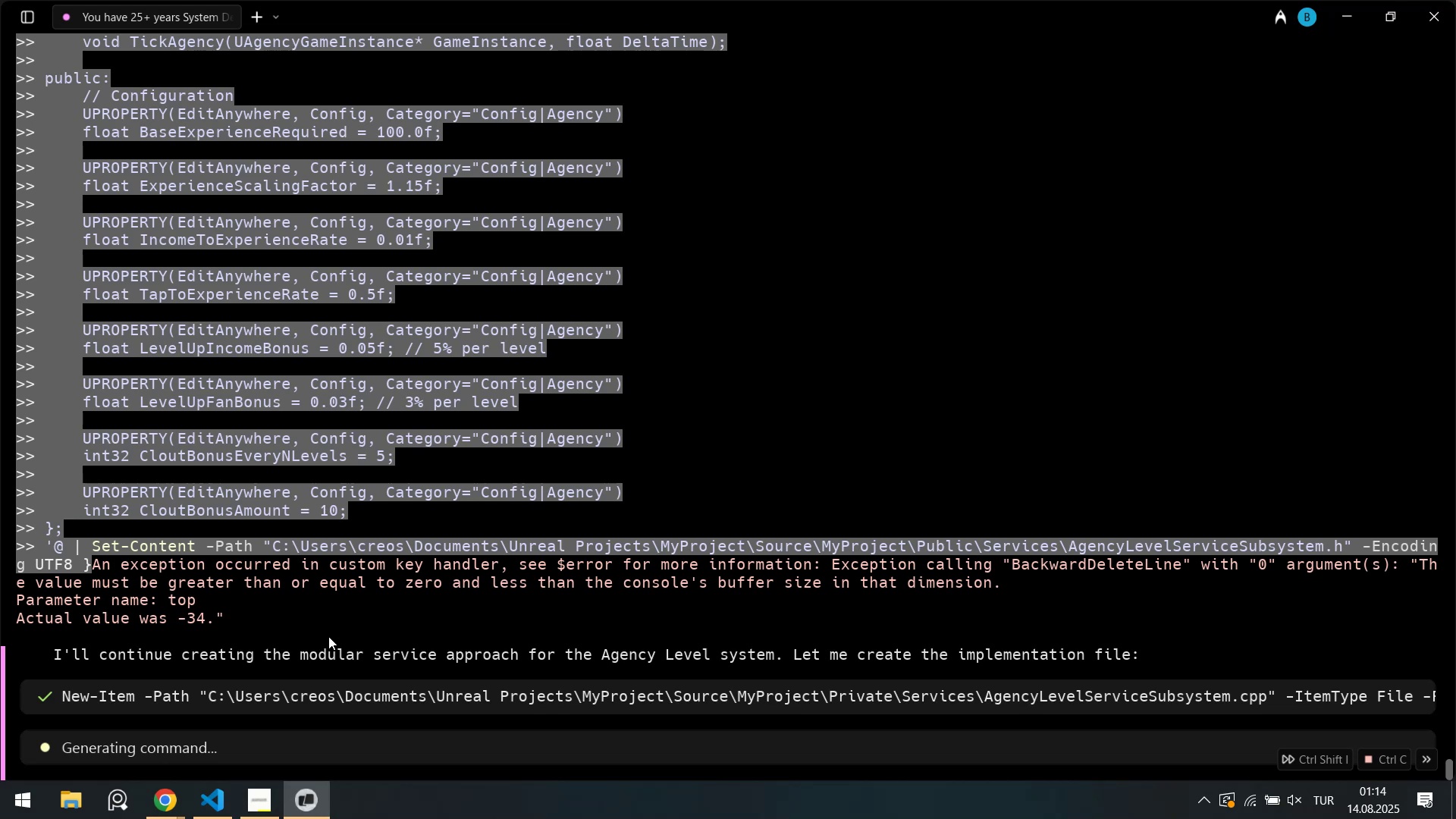 
wait(52.23)
 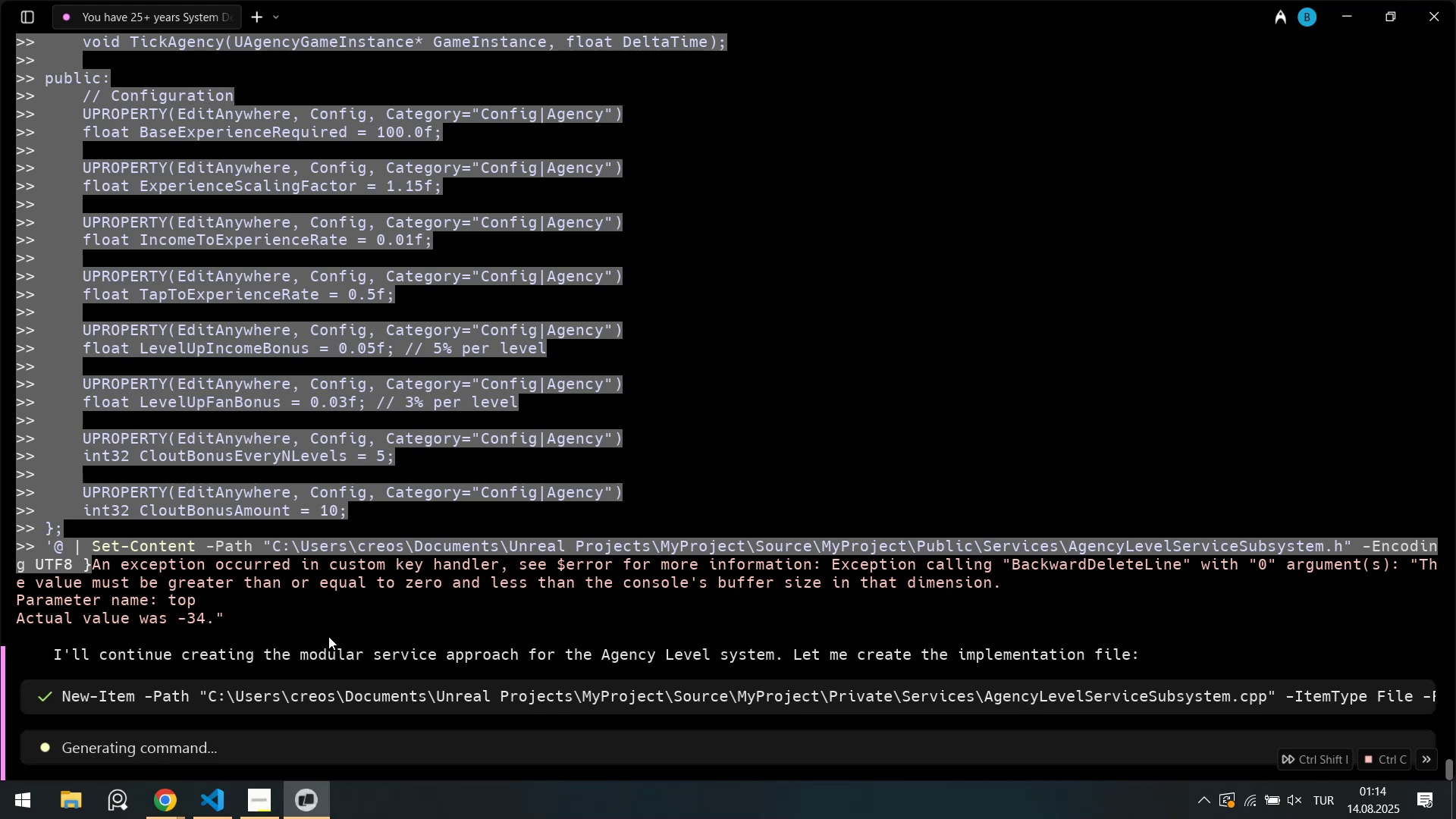 
scroll: coordinate [311, 611], scroll_direction: down, amount: 1.0
 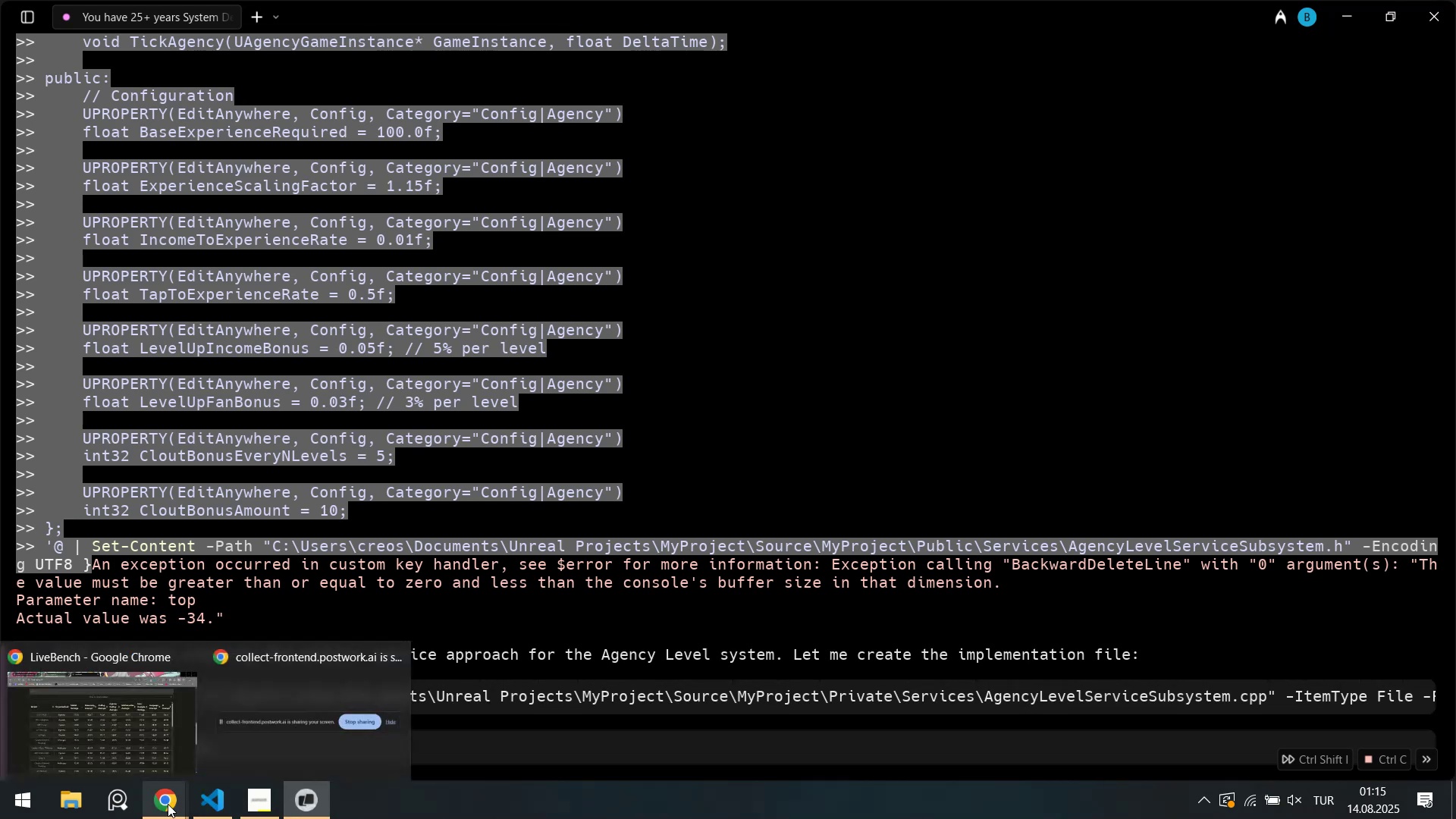 
left_click([143, 746])
 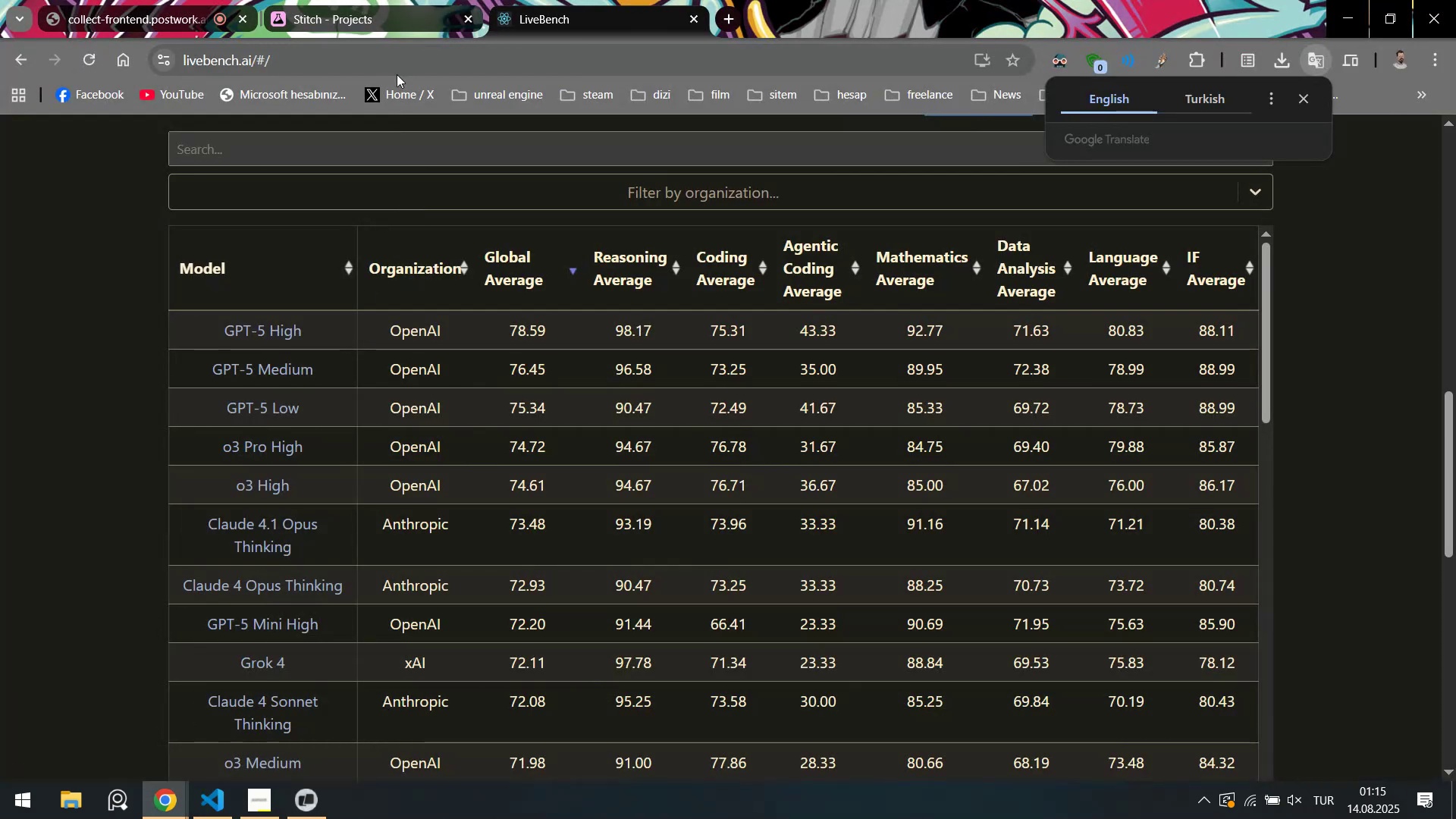 
left_click([371, 0])
 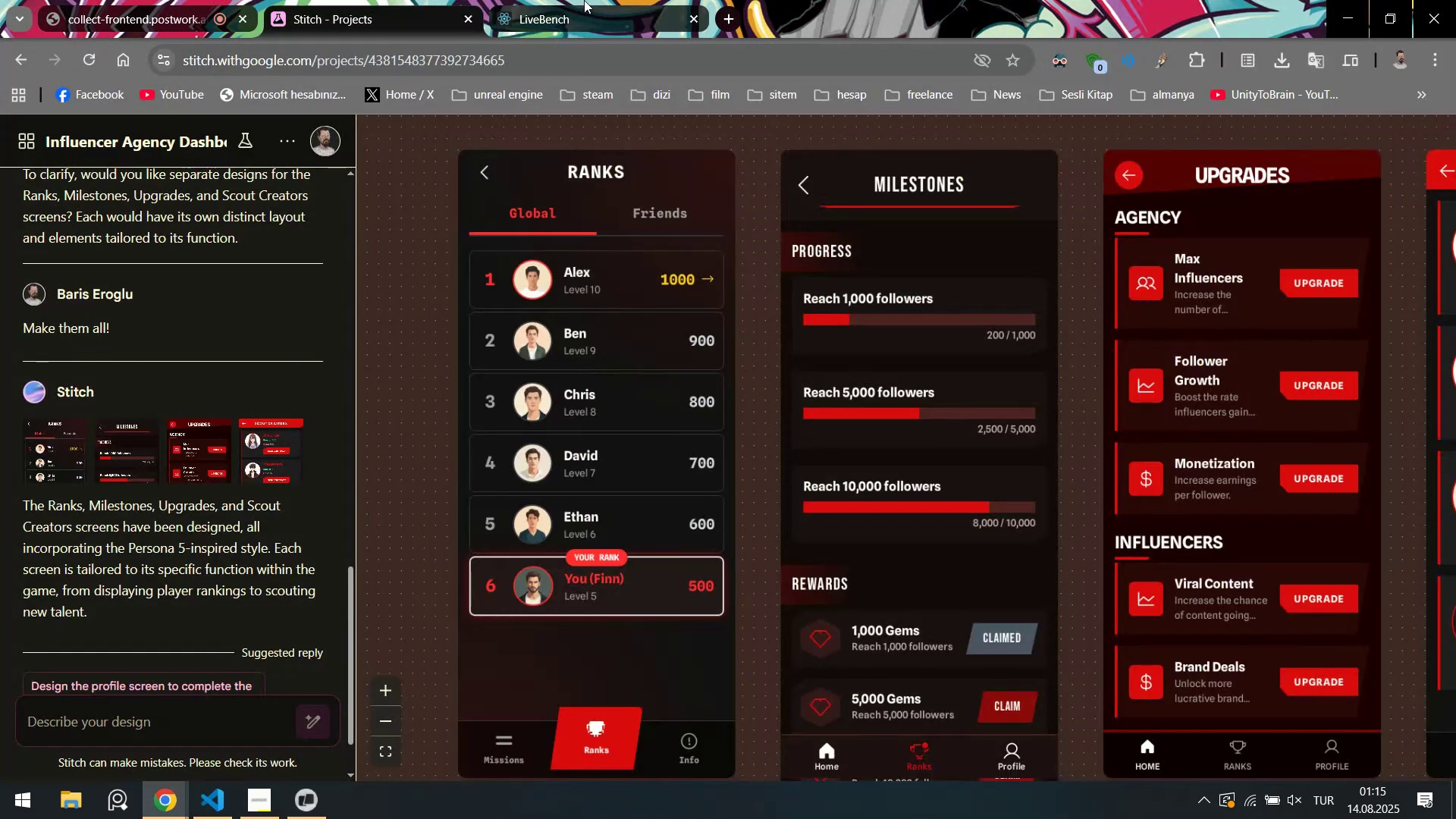 
middle_click([584, 0])
 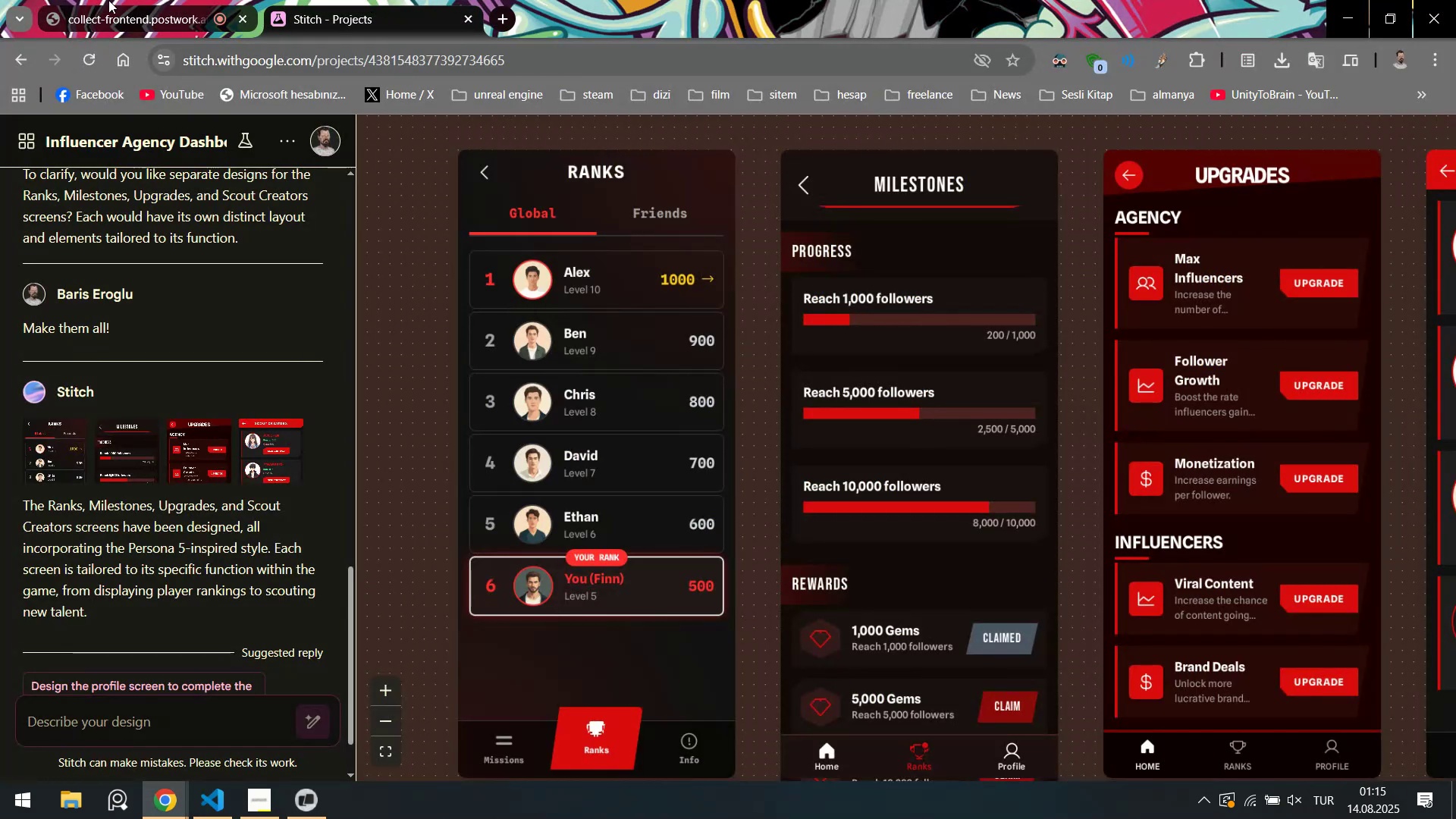 
left_click([108, 0])
 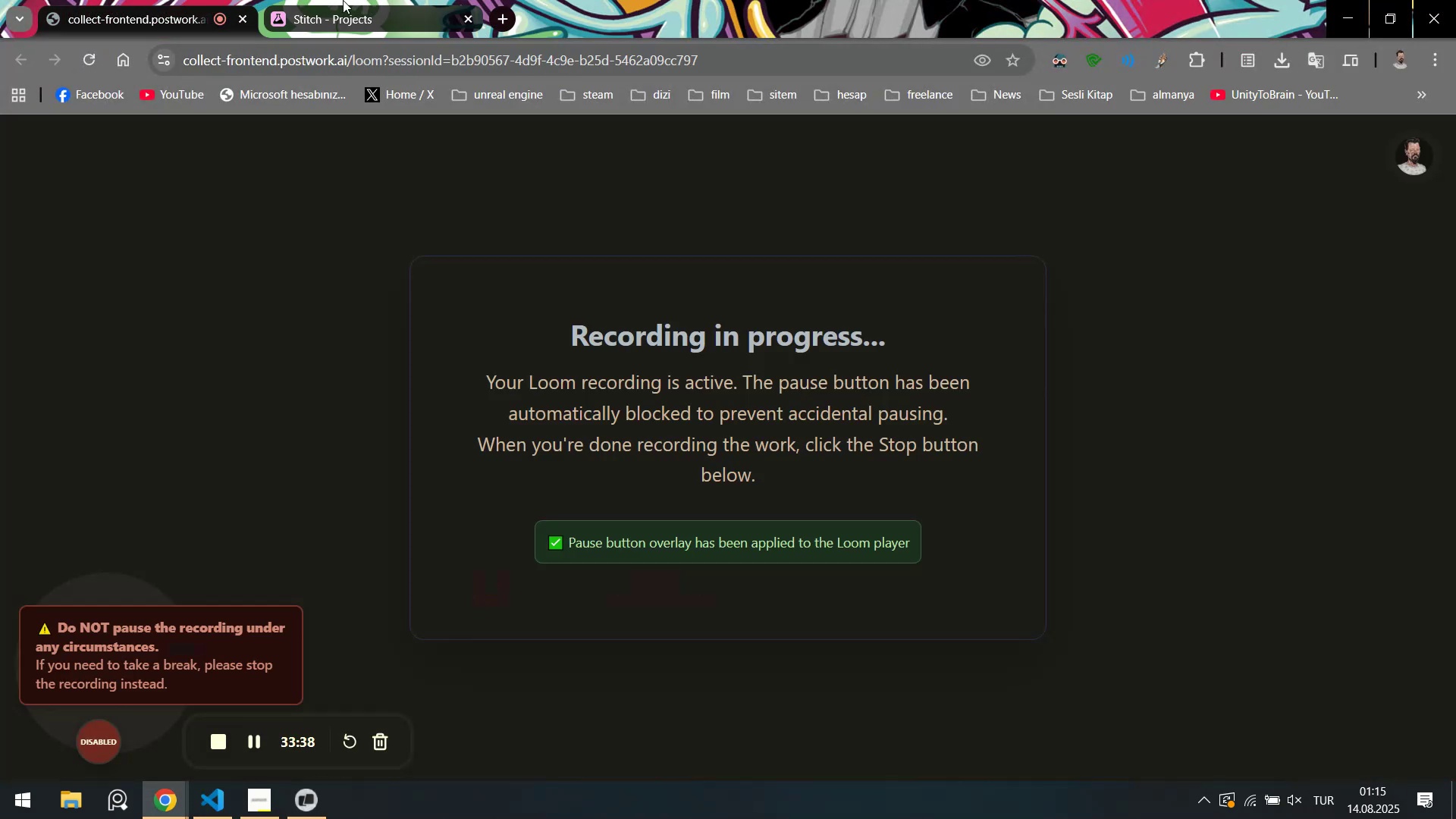 
left_click([343, 0])
 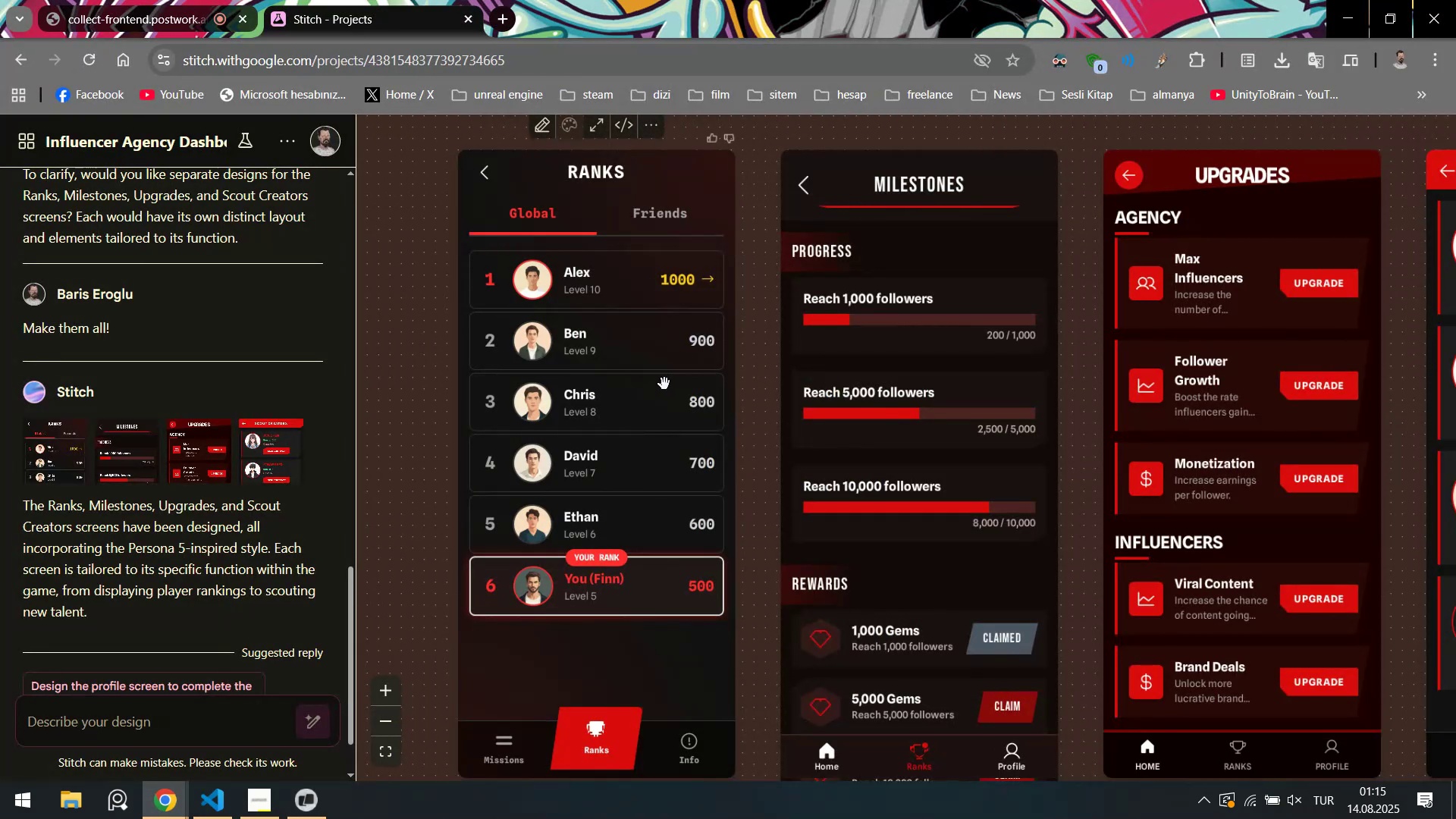 
left_click([659, 380])
 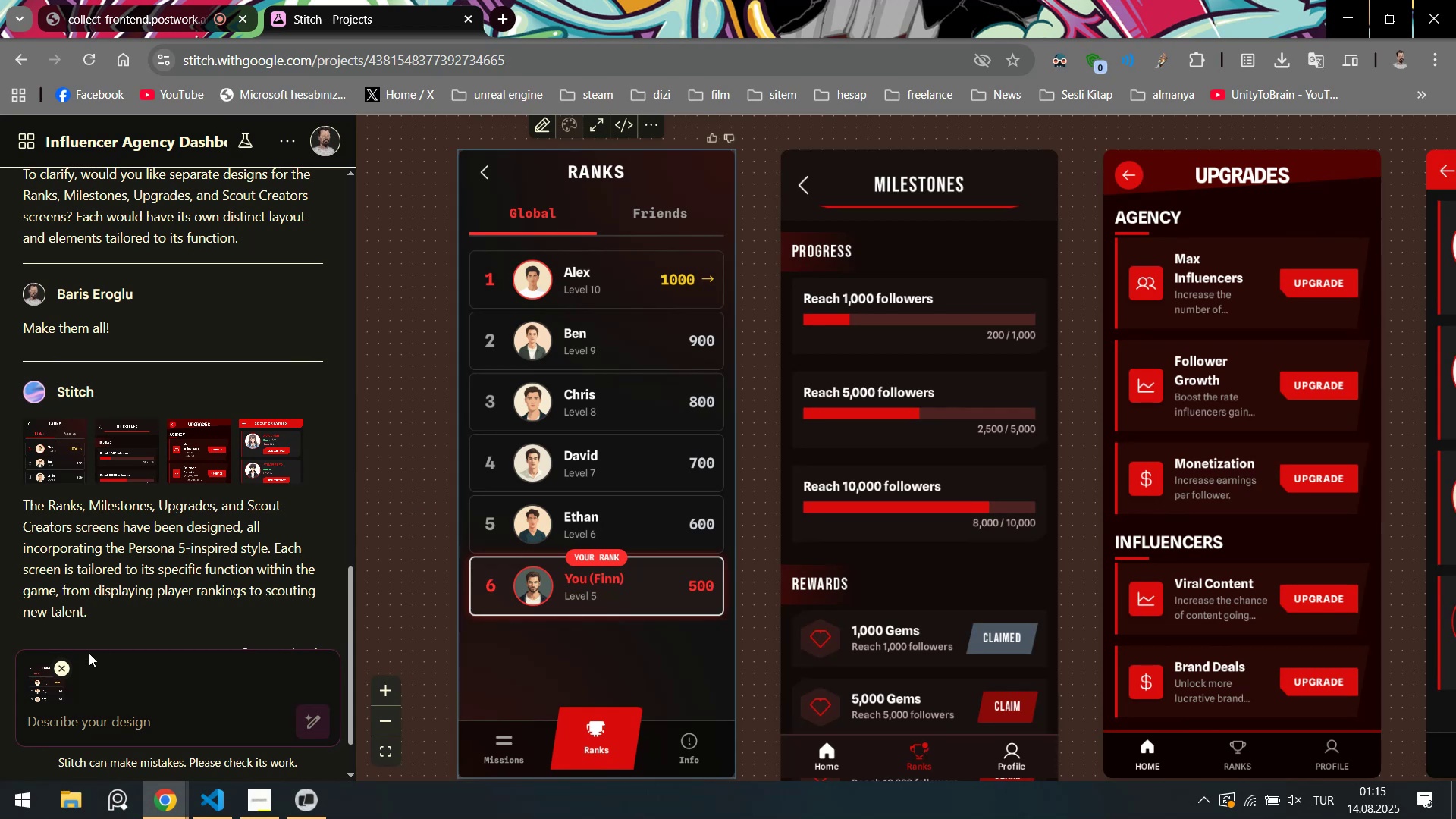 
left_click([59, 668])
 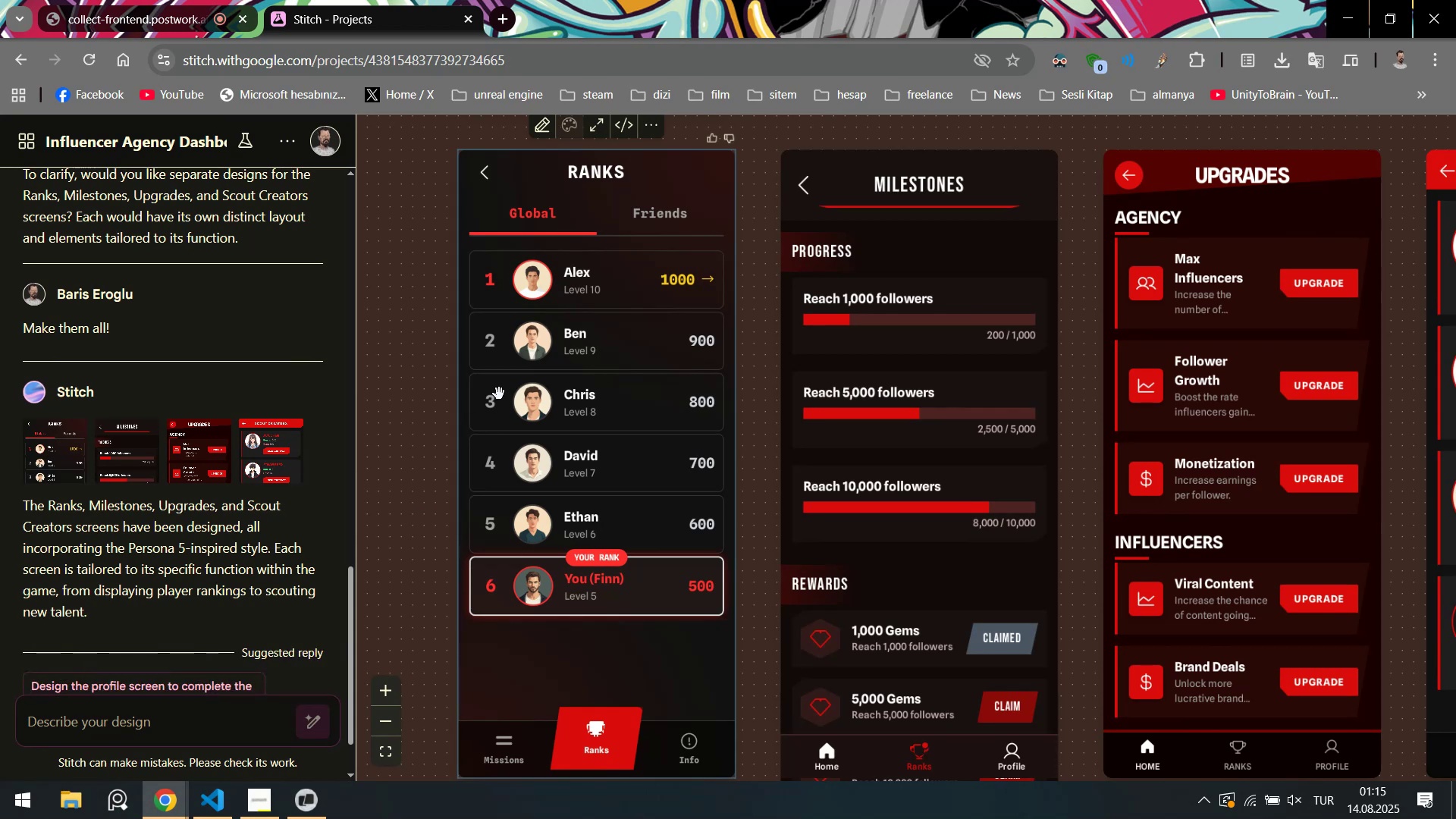 
right_click([499, 391])
 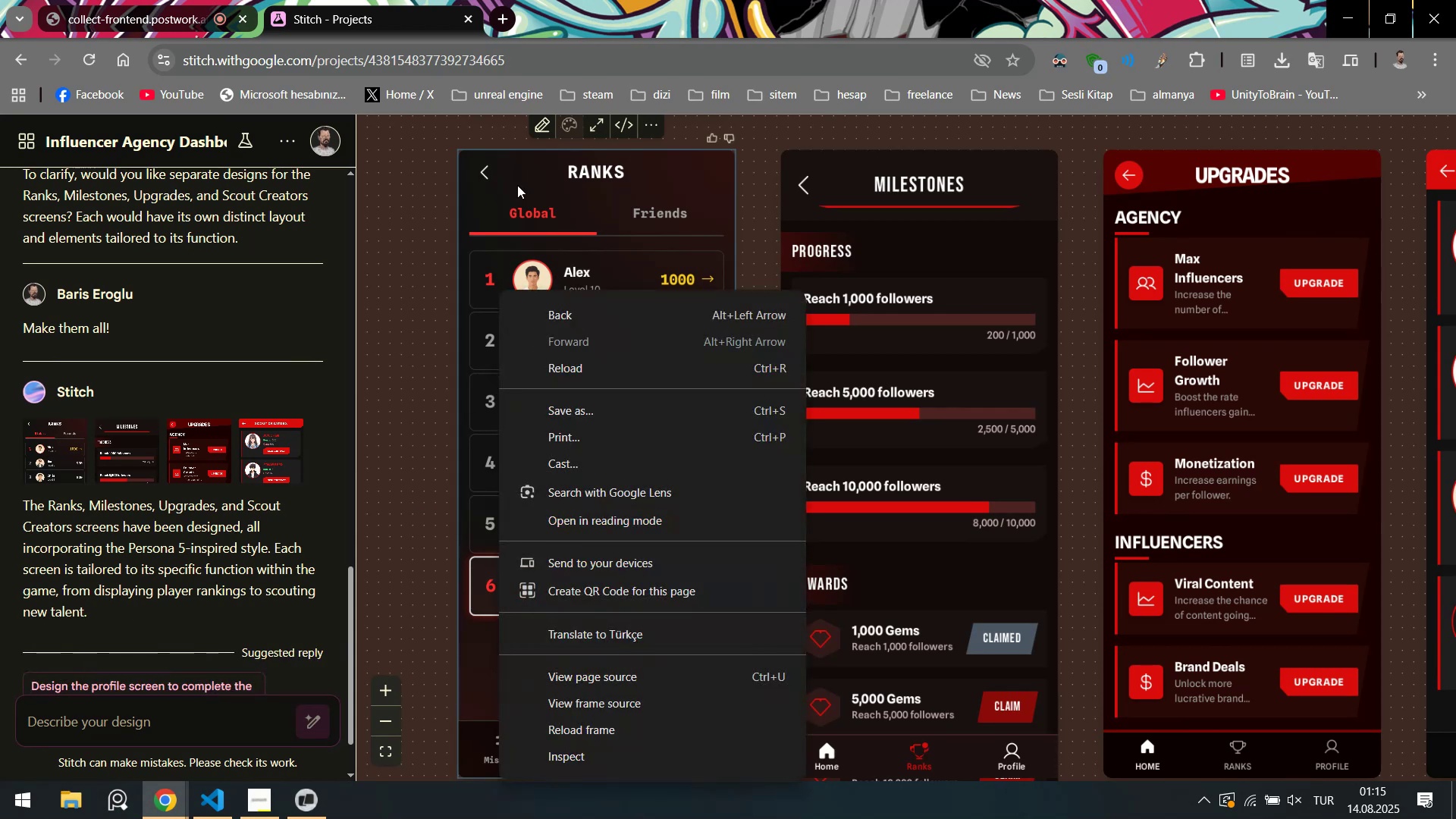 
left_click([548, 202])
 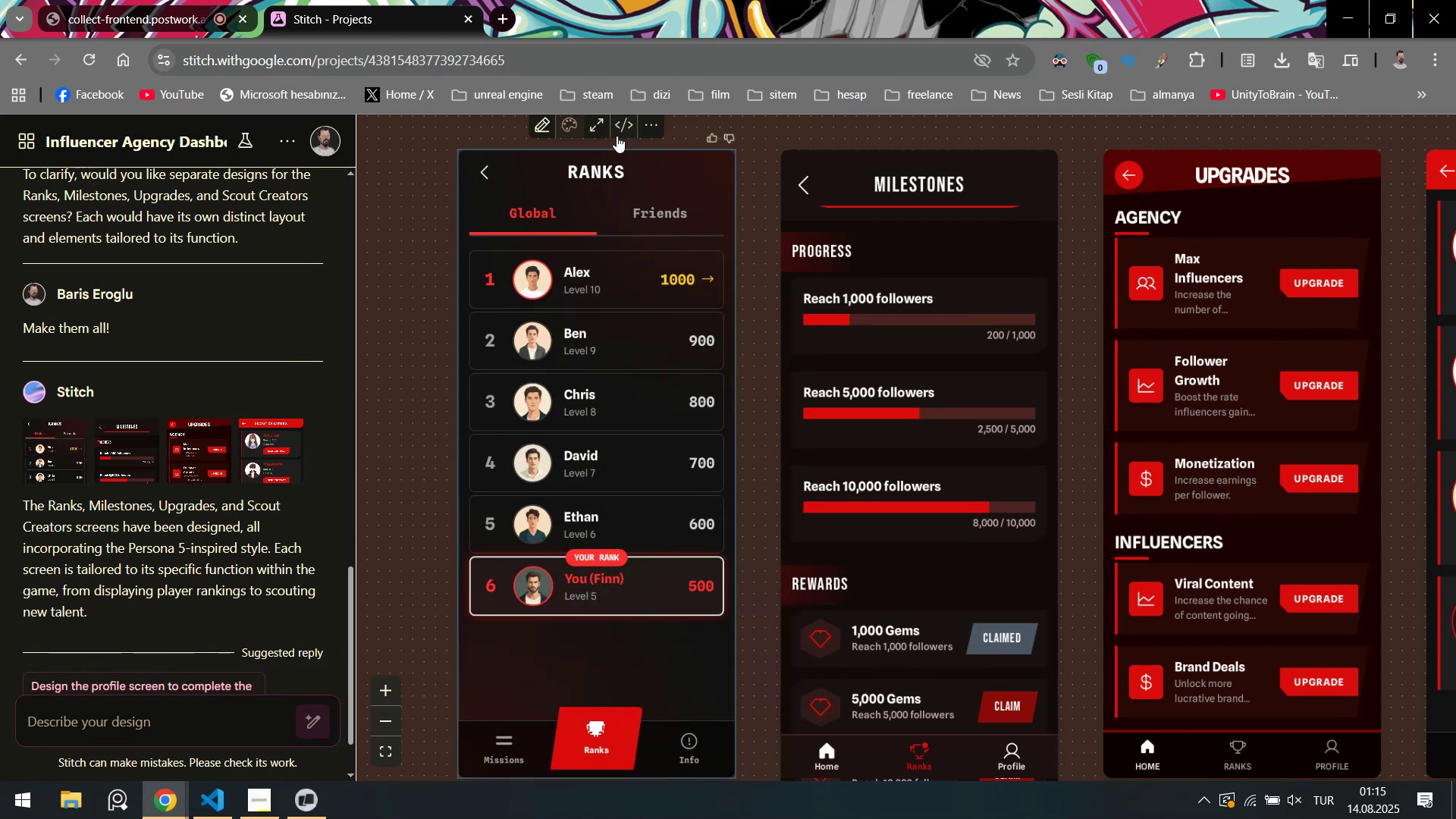 
left_click([628, 133])
 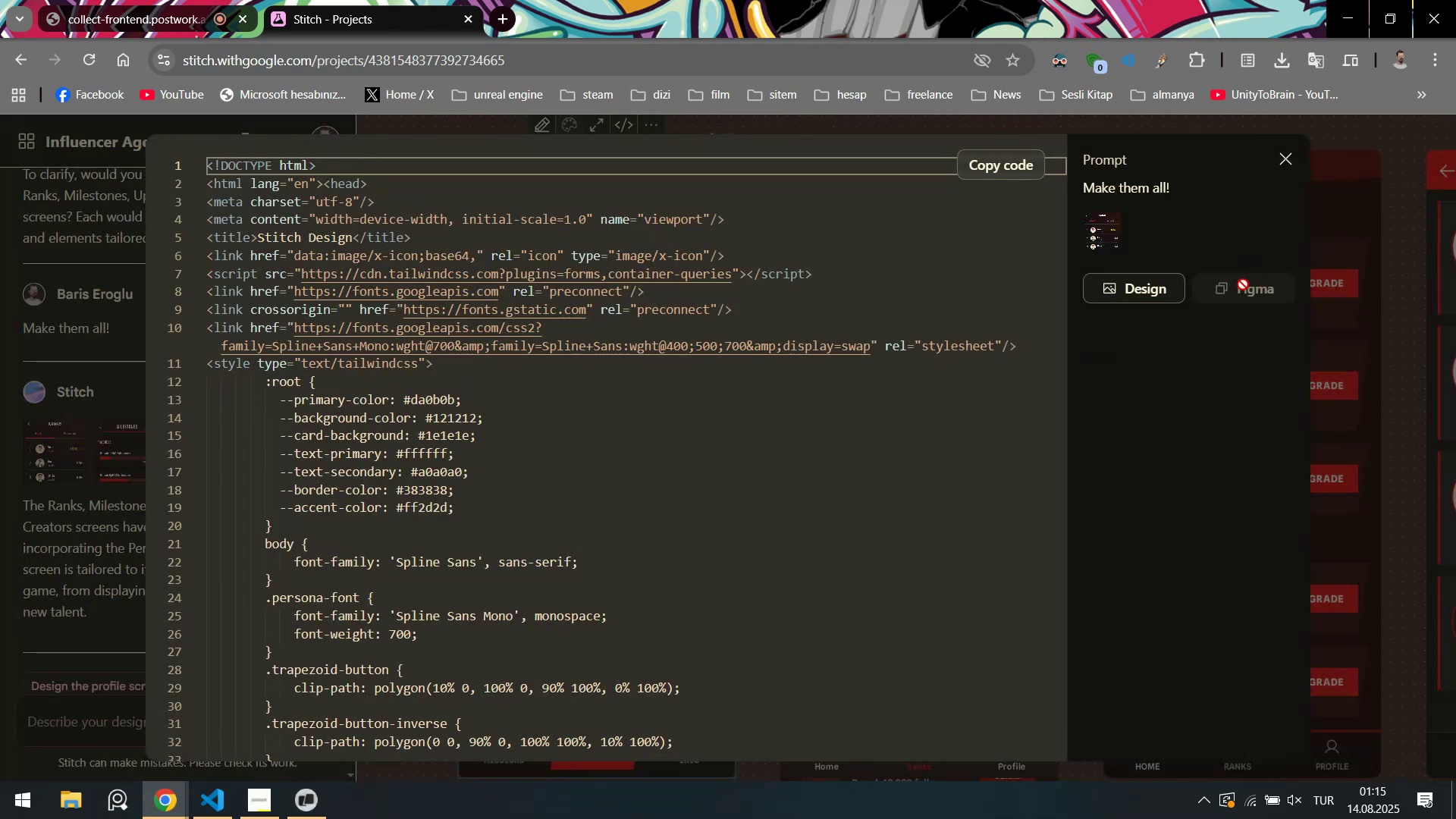 
left_click([1153, 293])
 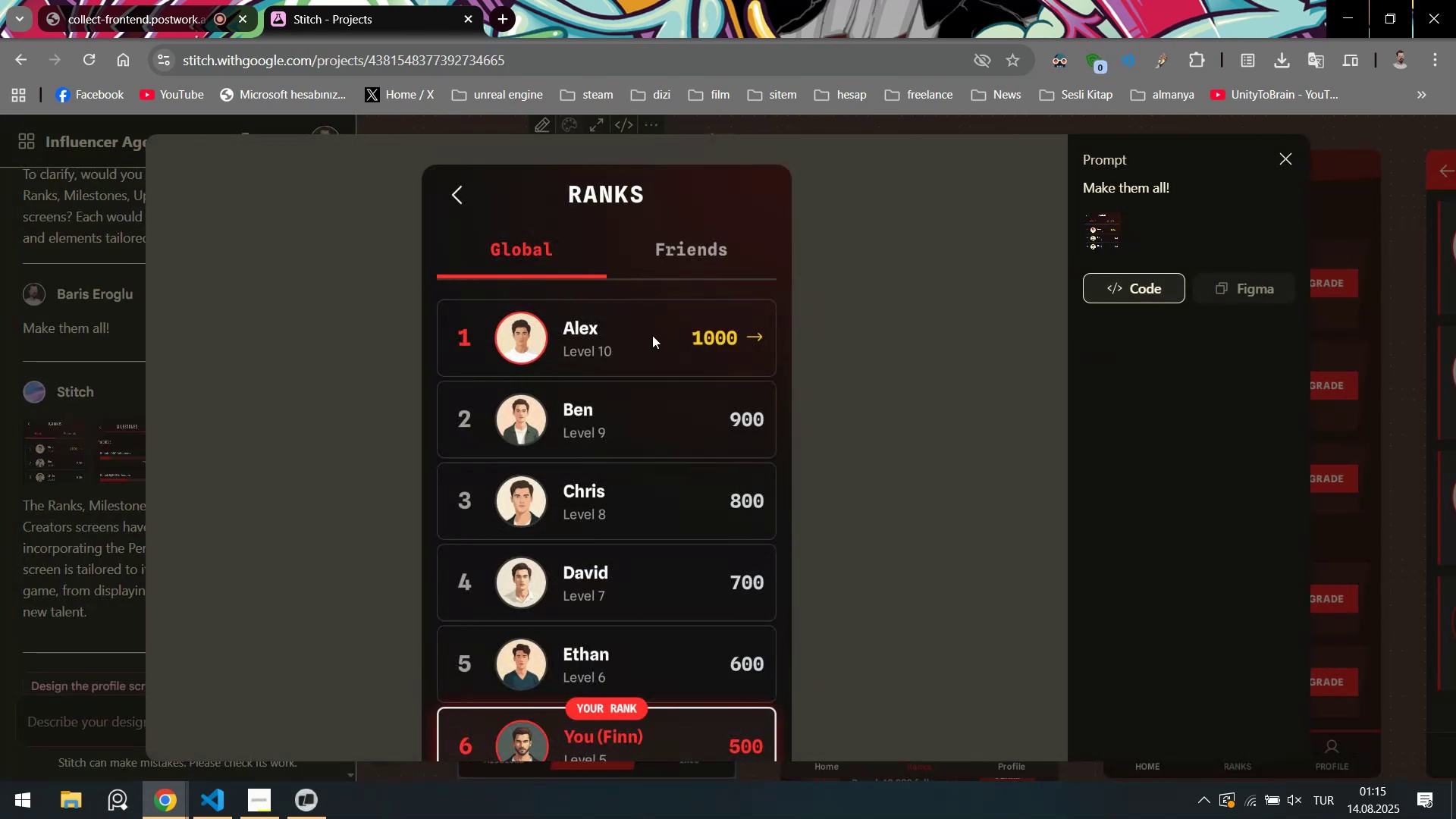 
right_click([652, 335])
 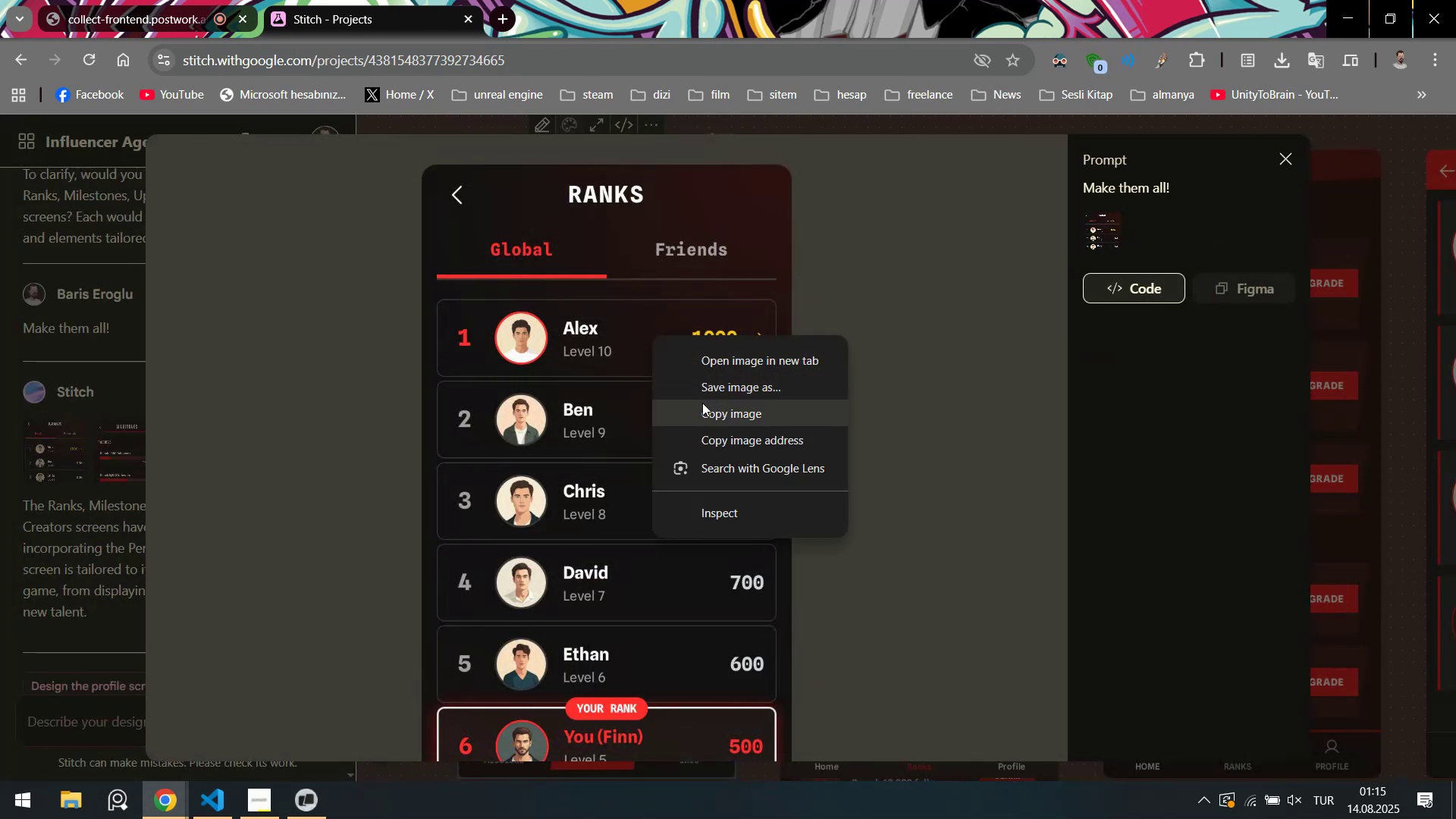 
left_click([704, 406])
 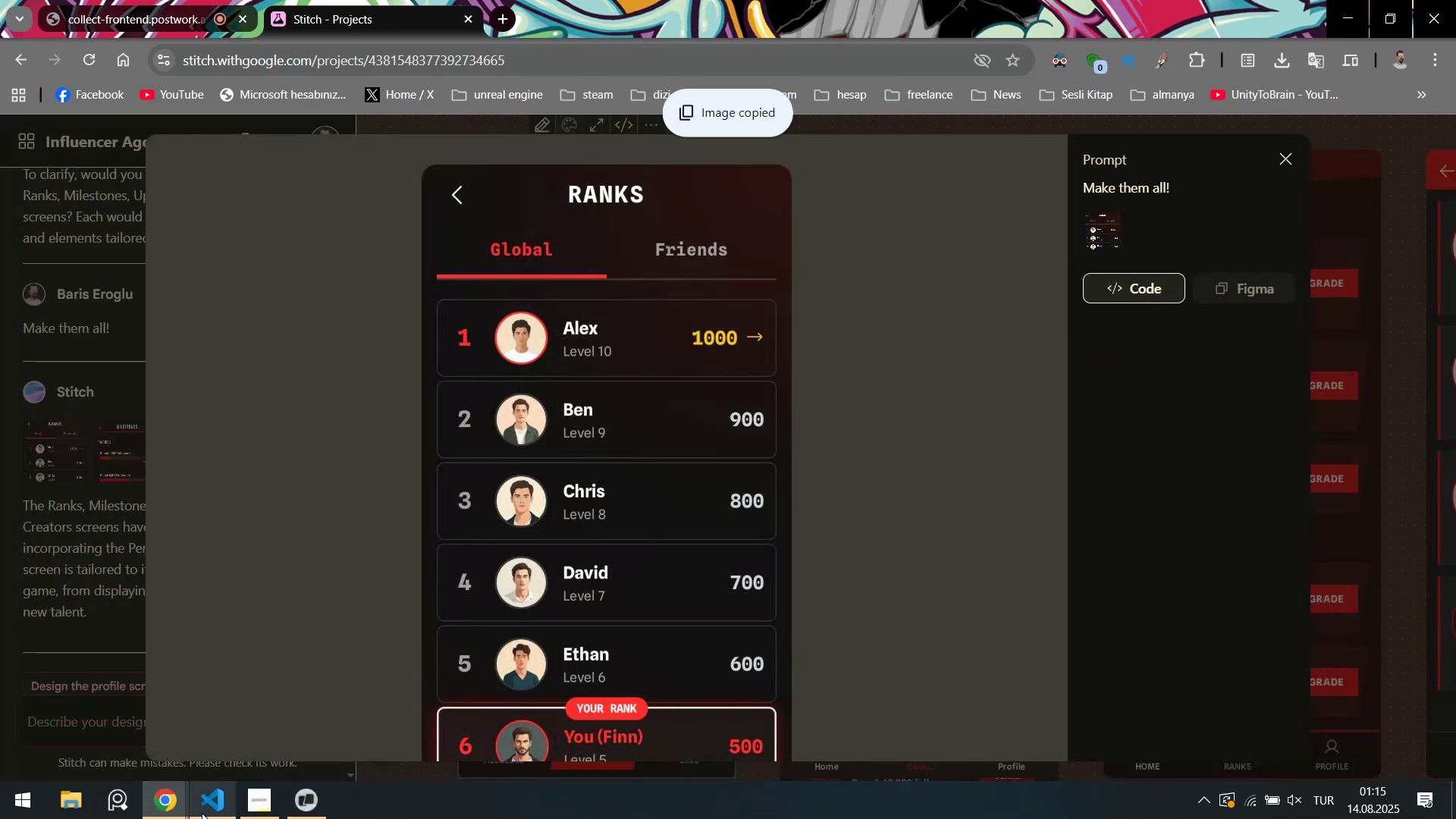 
left_click([205, 813])
 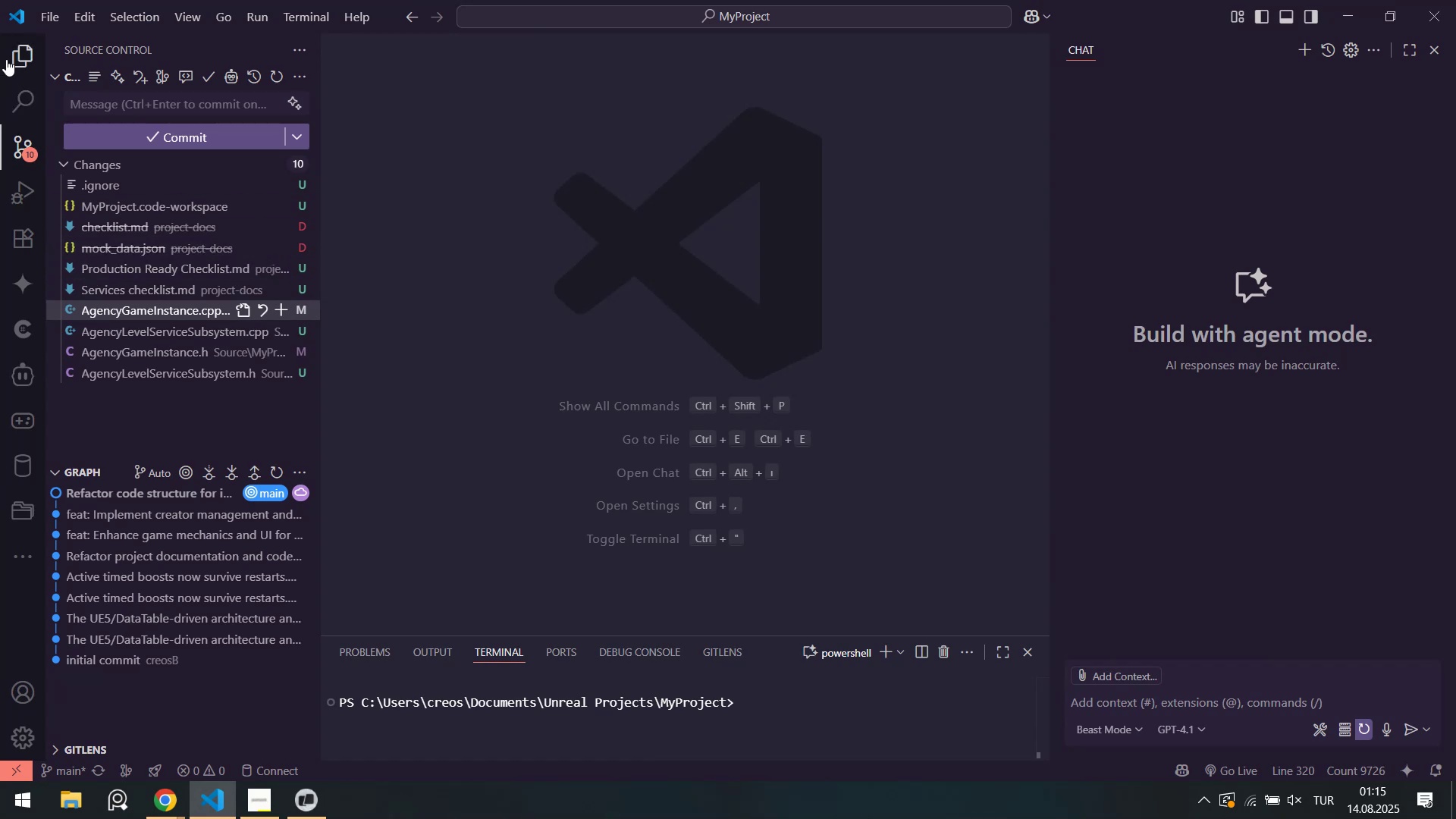 
left_click([23, 55])
 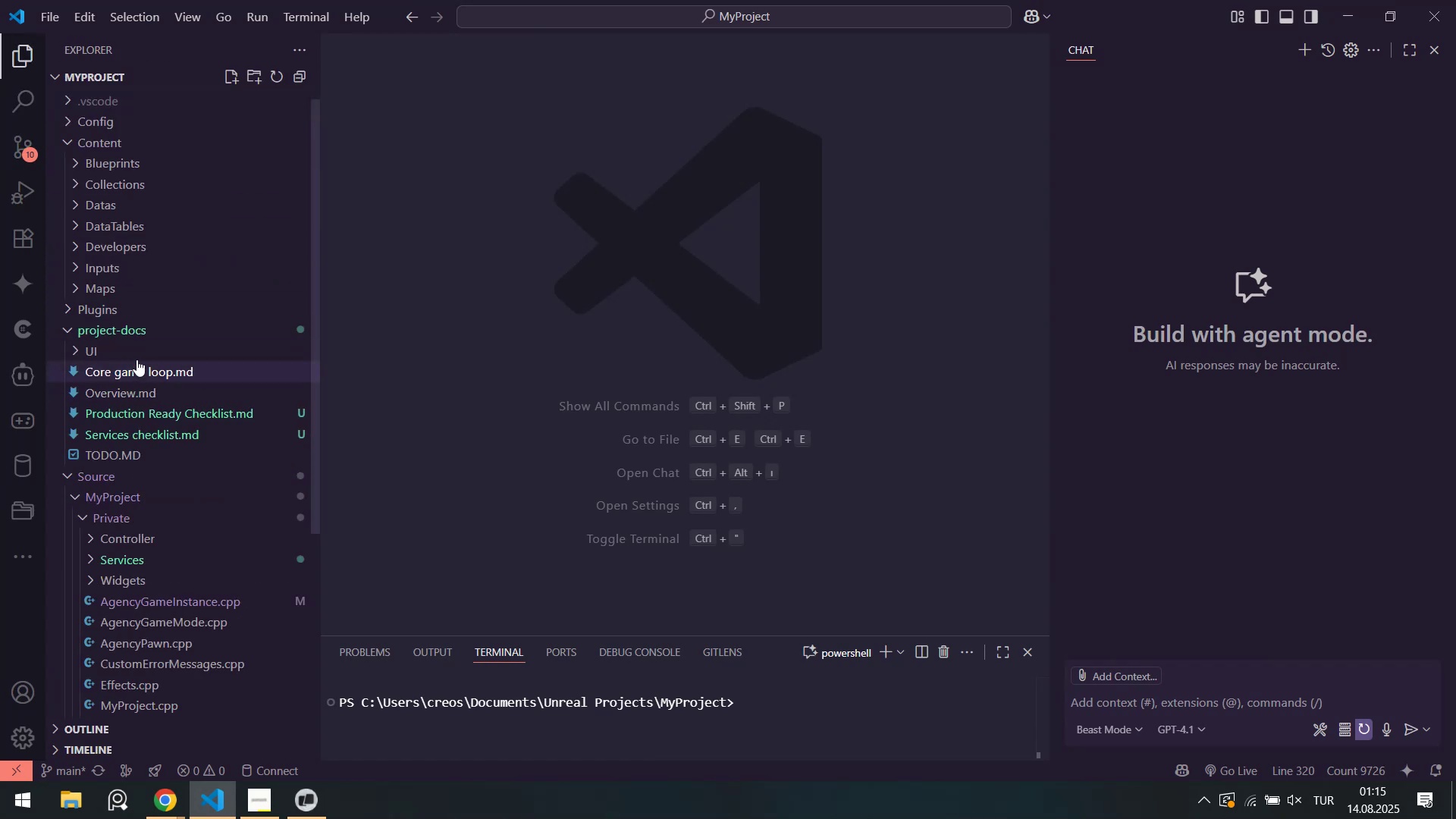 
left_click([136, 358])
 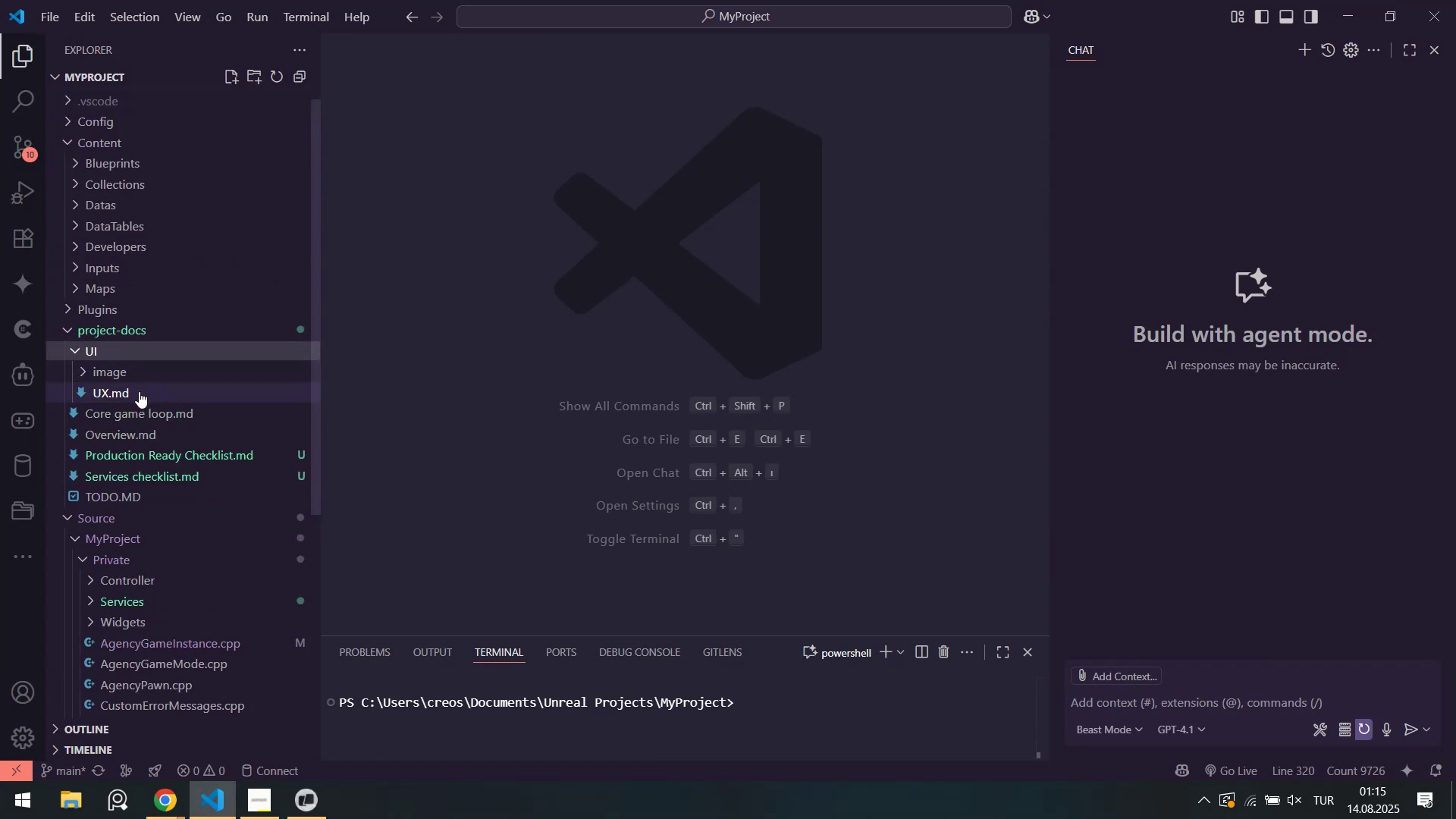 
left_click([139, 391])
 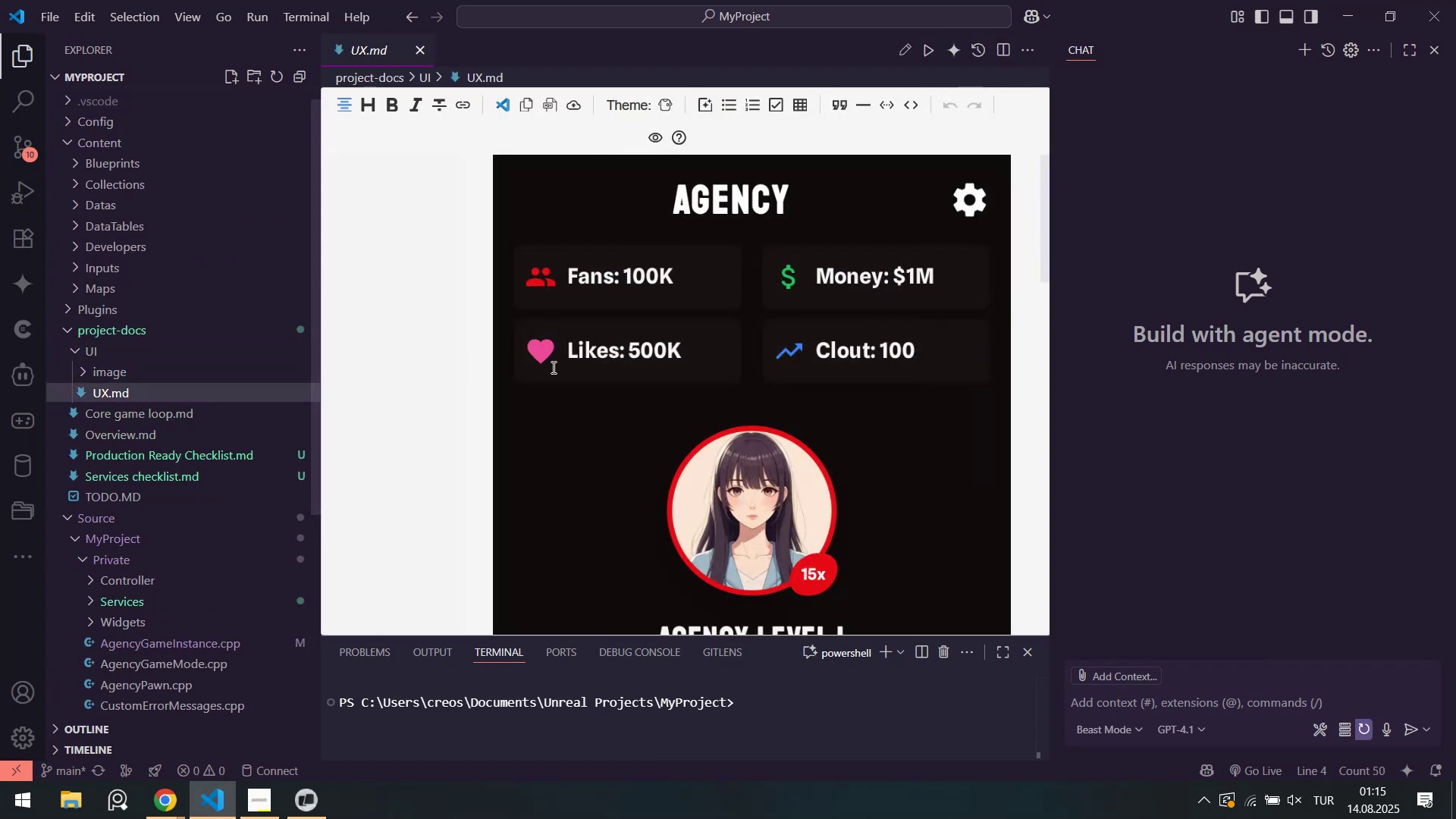 
scroll: coordinate [547, 344], scroll_direction: down, amount: 6.0
 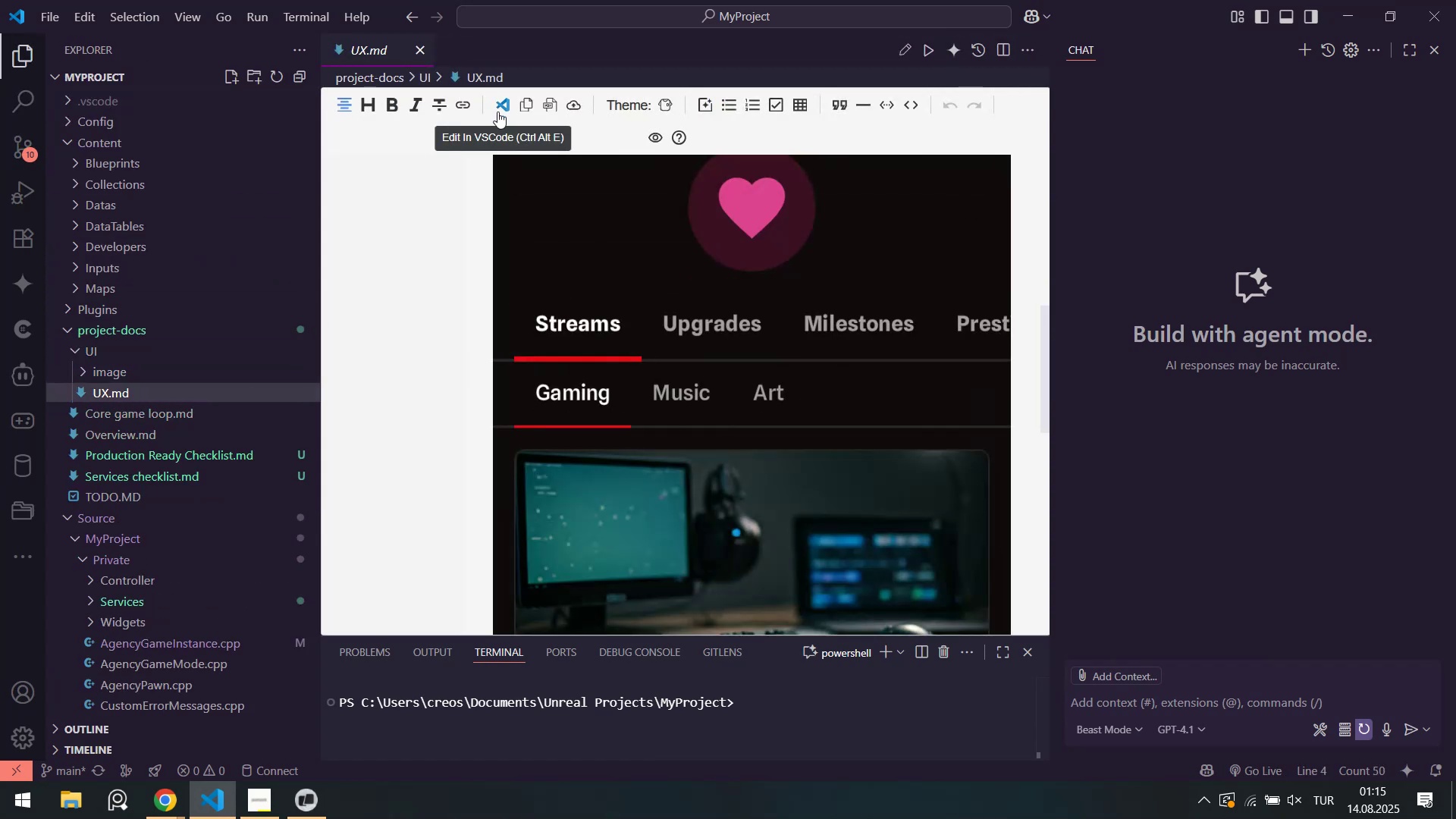 
left_click([497, 112])
 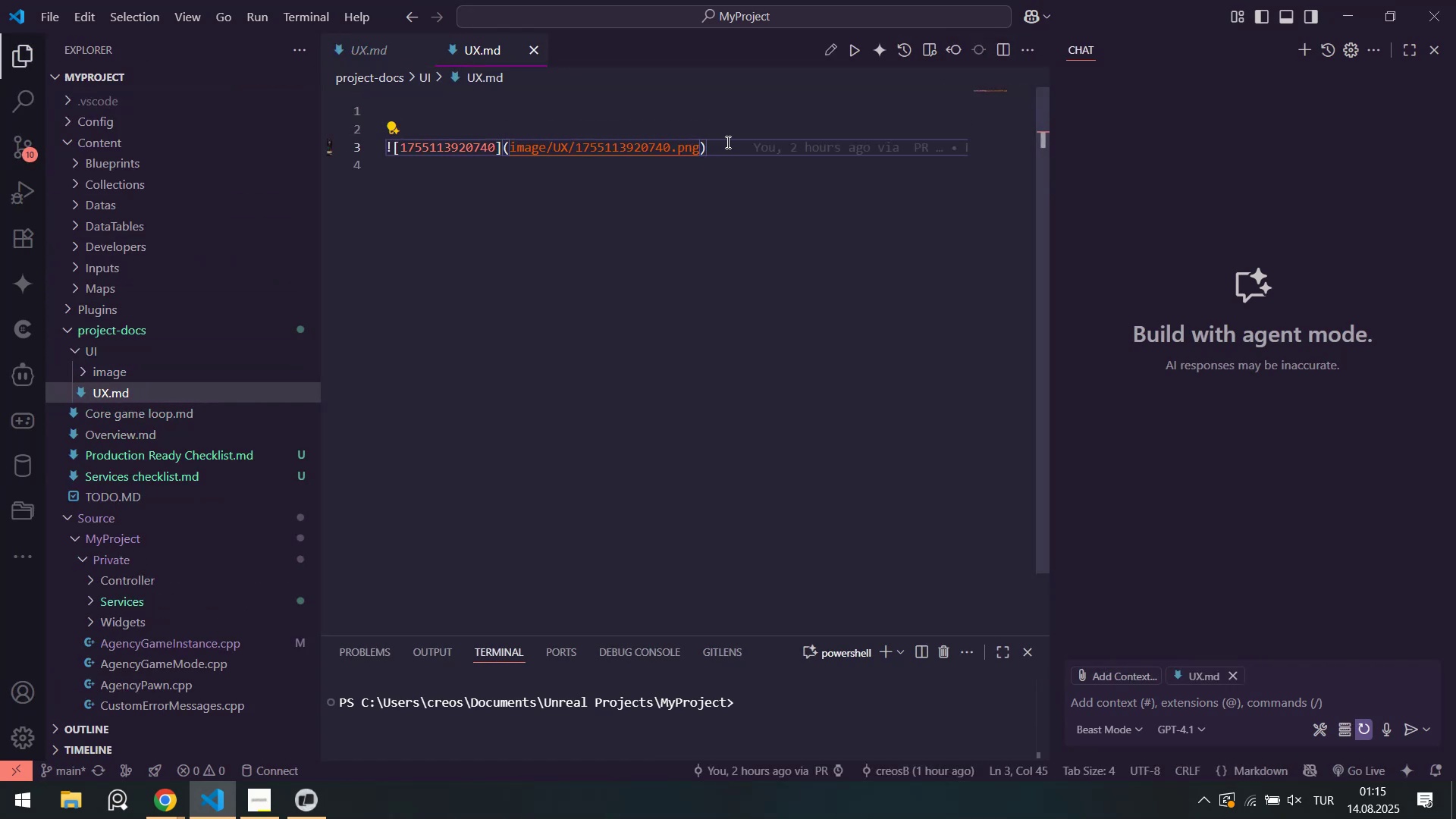 
left_click([733, 144])
 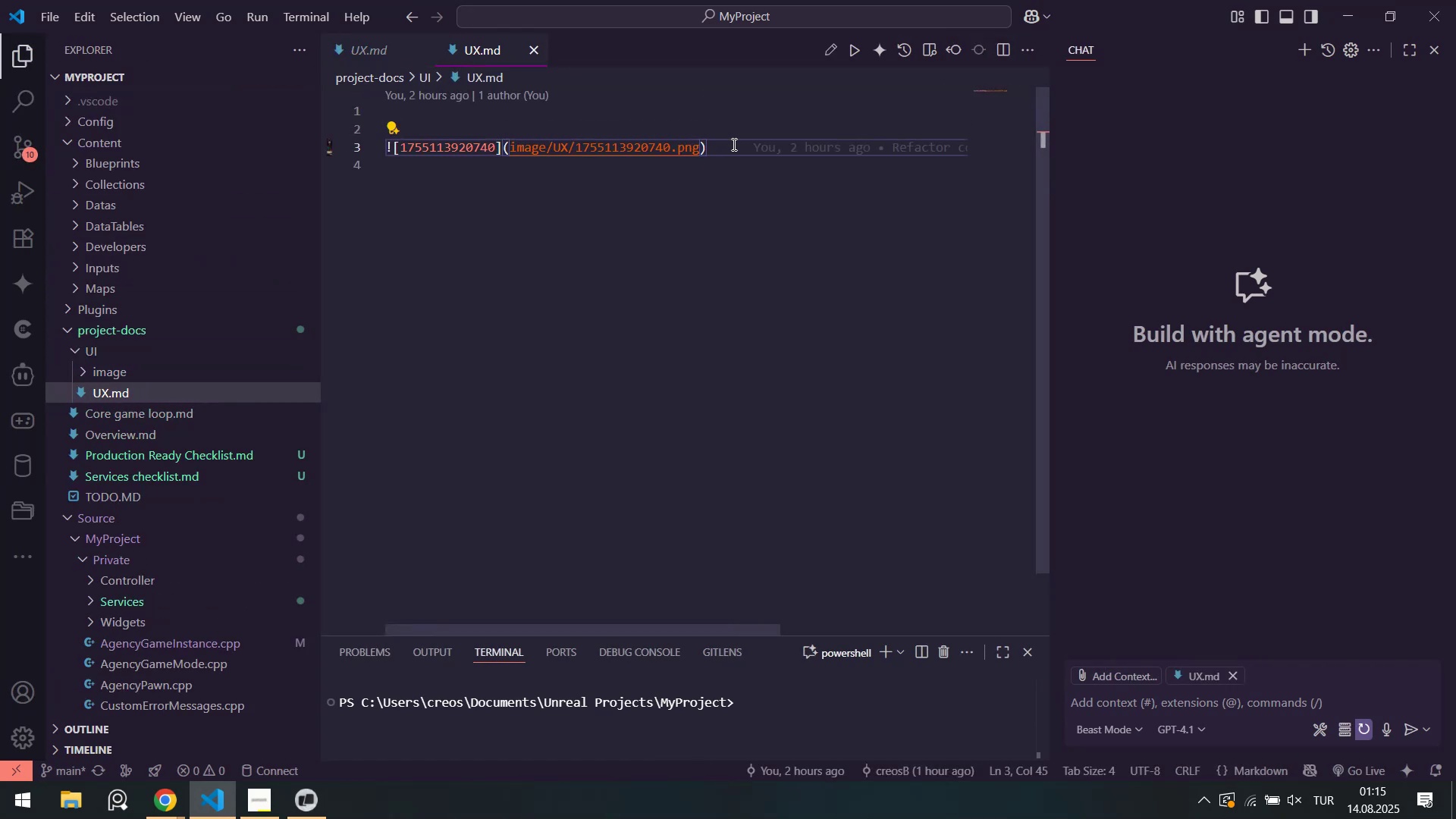 
key(Enter)
 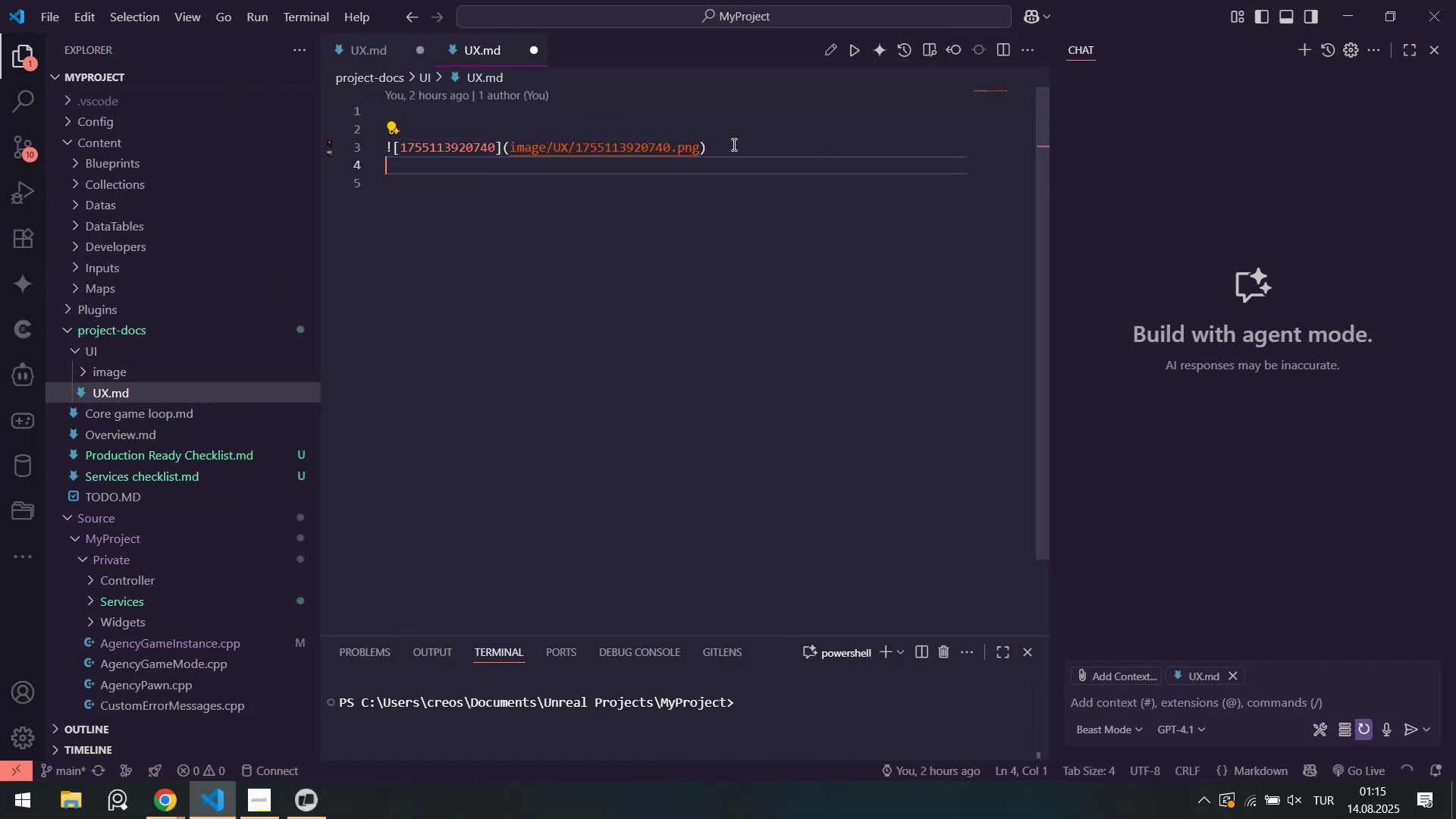 
key(Enter)
 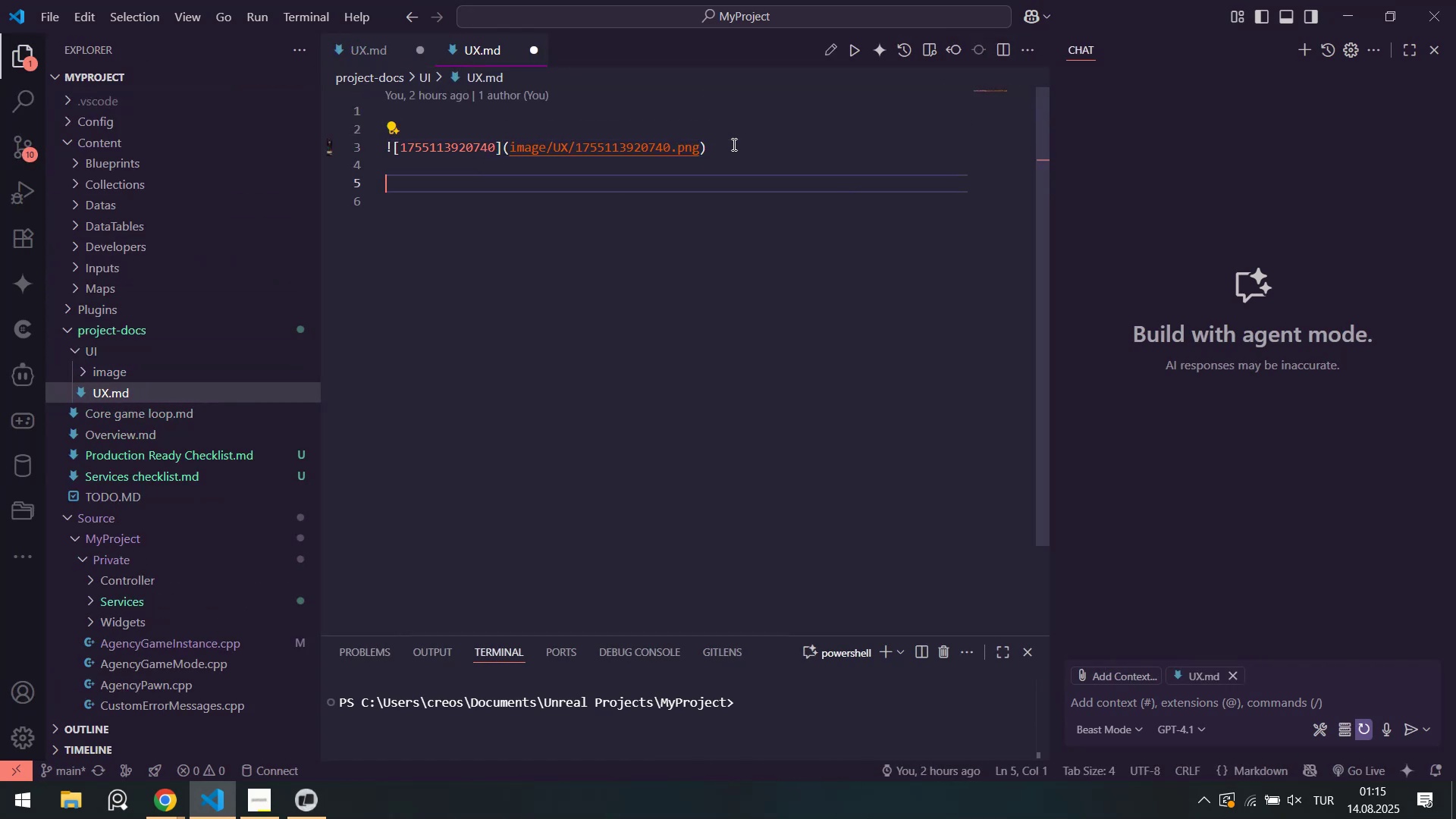 
key(Control+ControlLeft)
 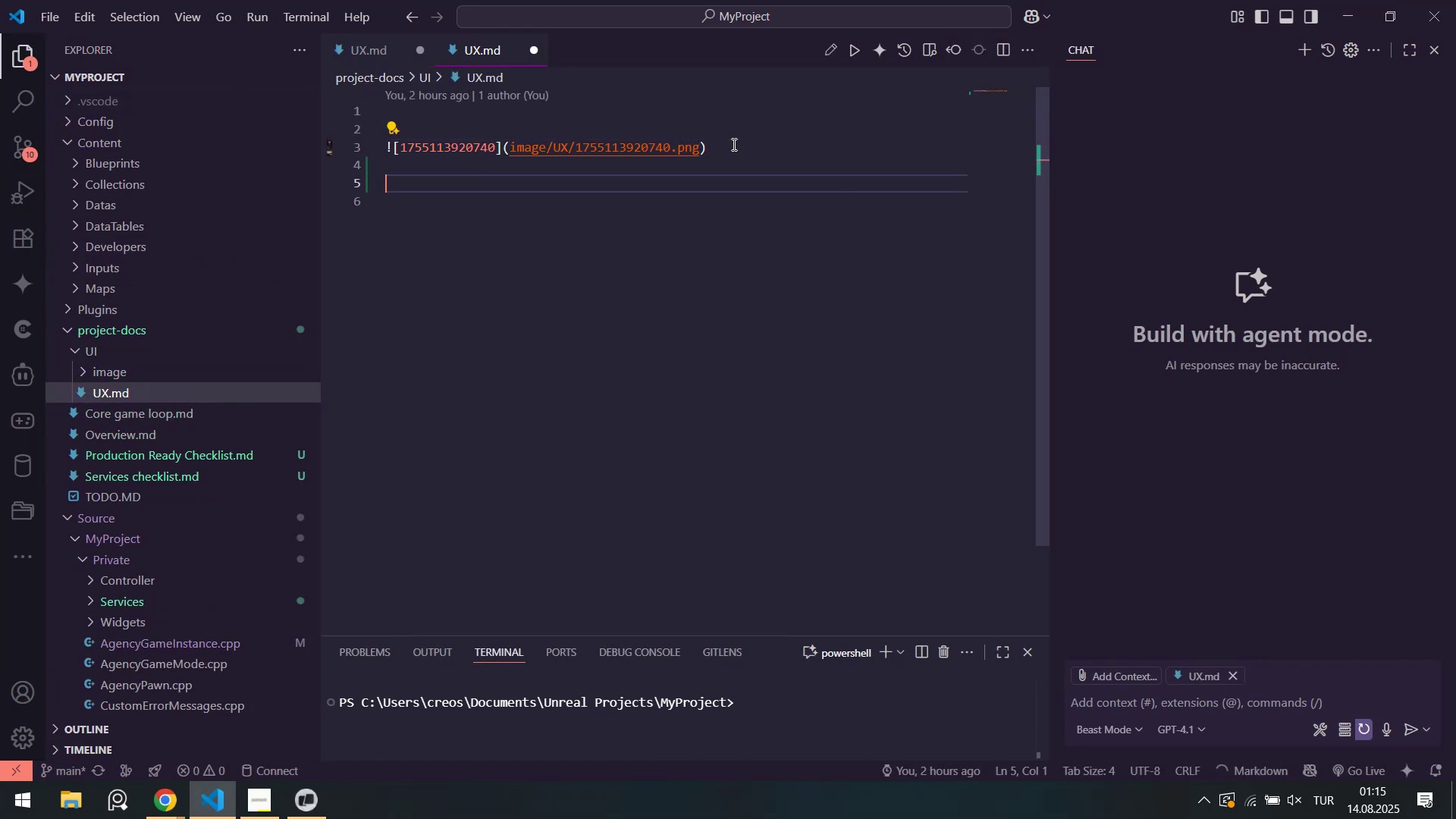 
key(Control+V)
 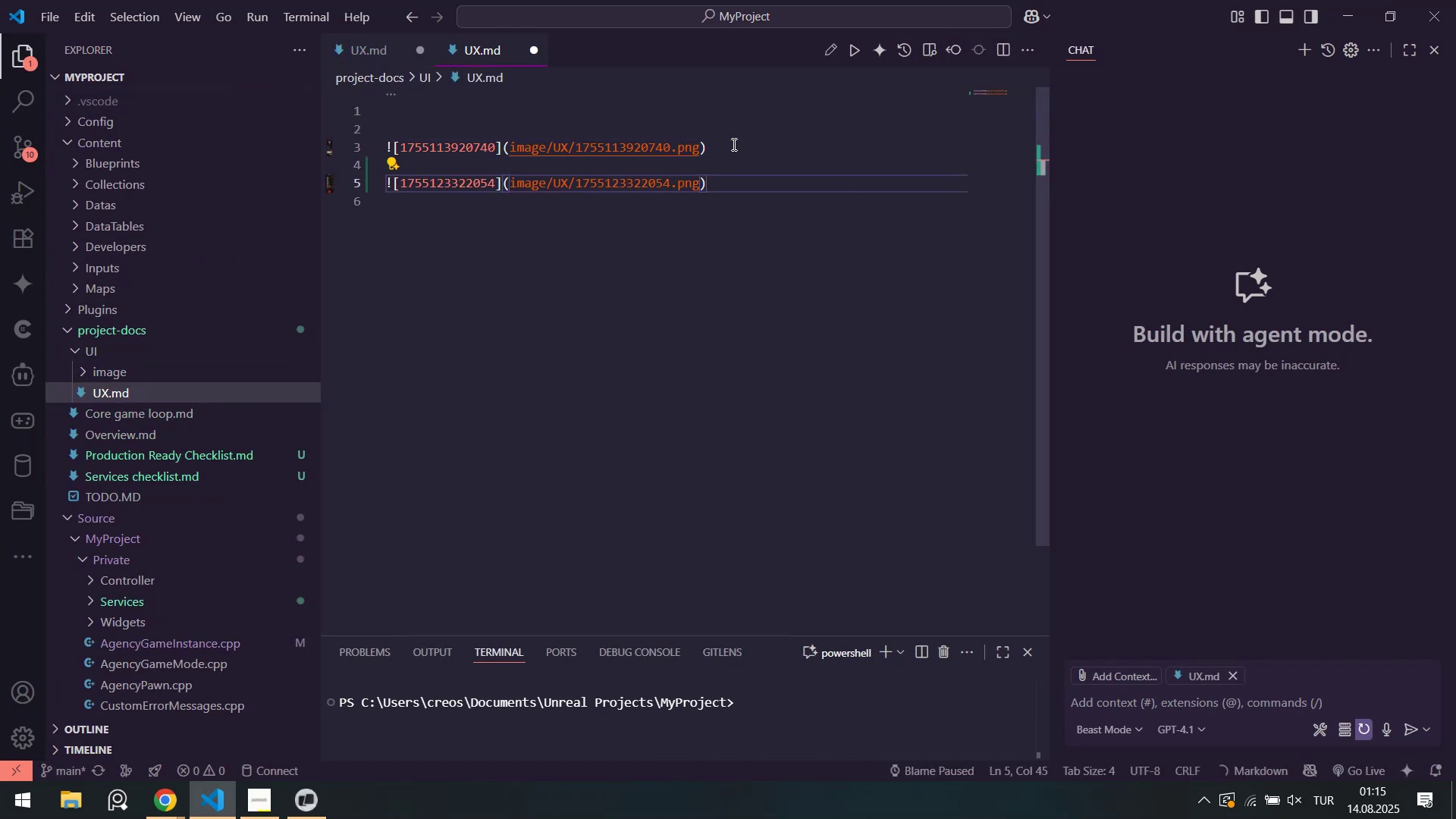 
key(Alt+AltLeft)
 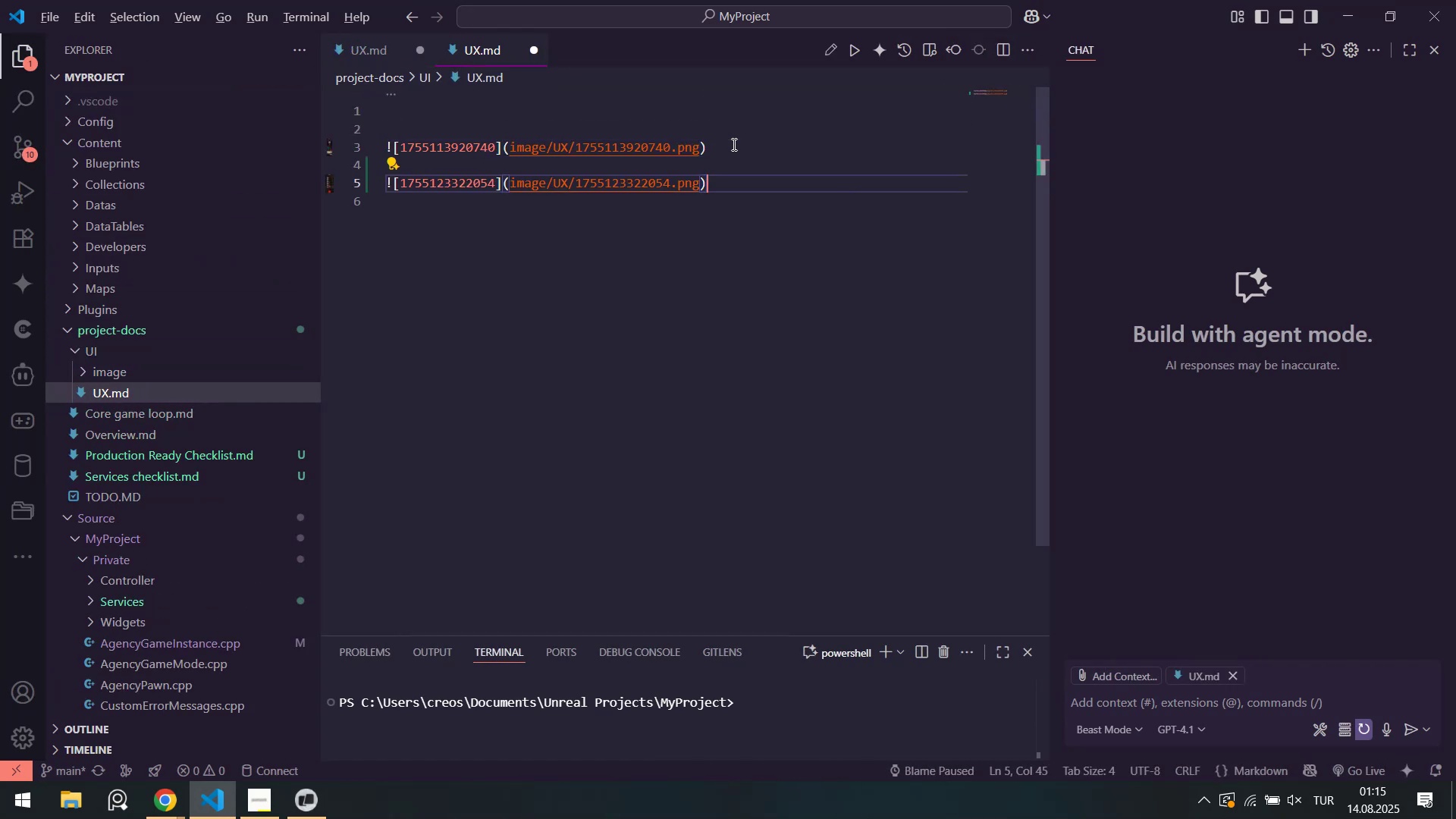 
key(Alt+Tab)
 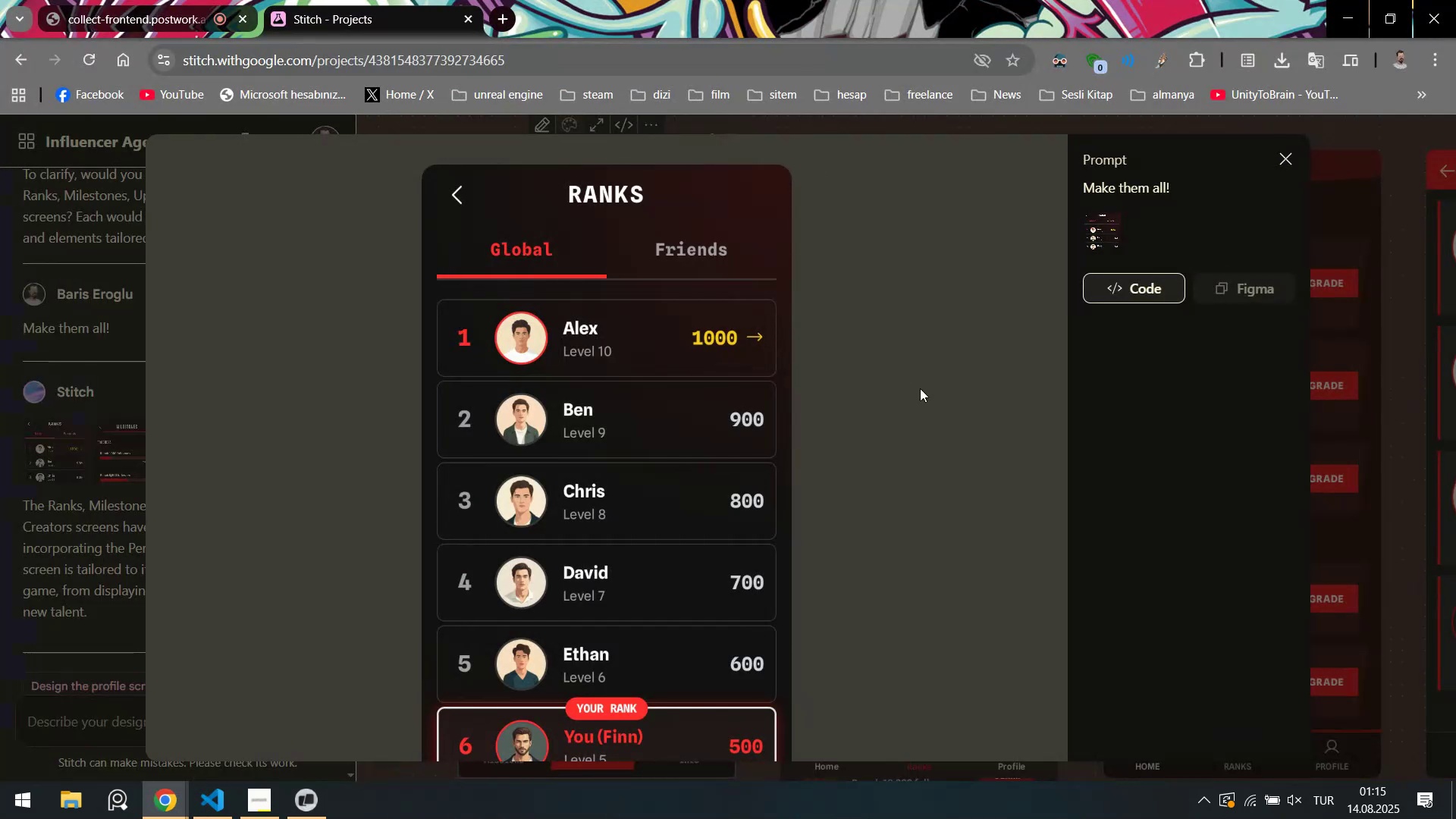 
key(Escape)
 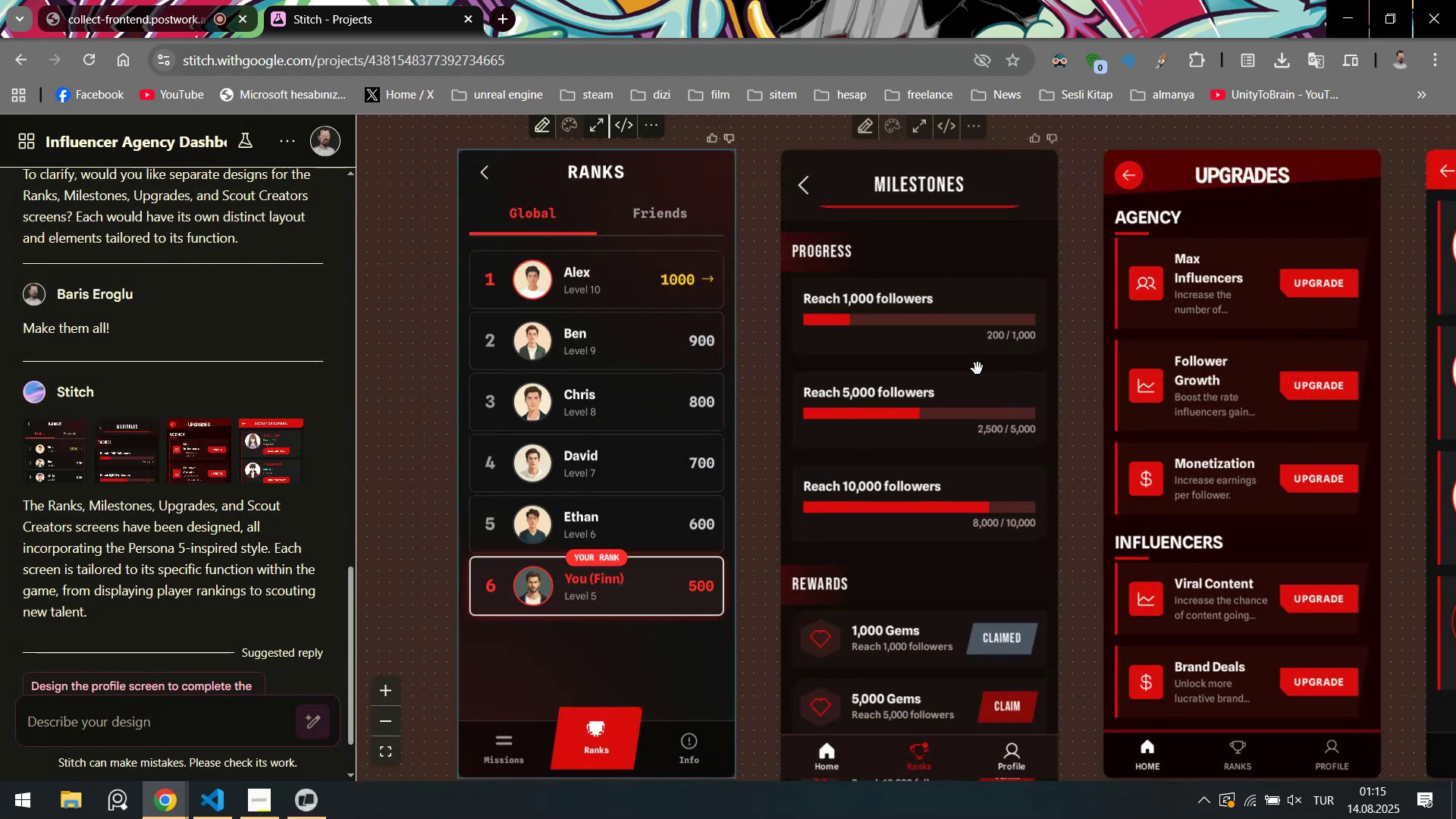 
left_click([977, 369])
 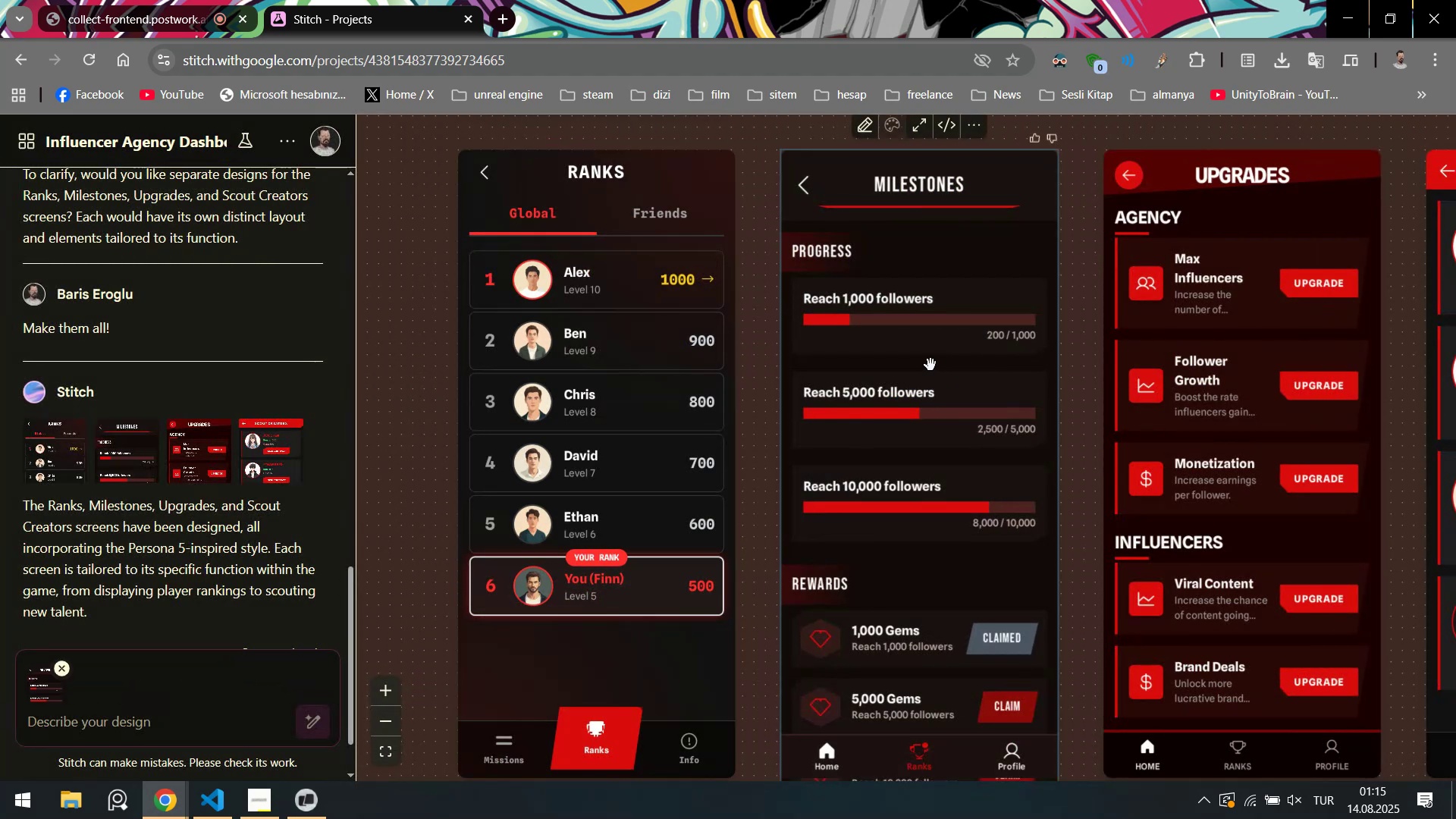 
double_click([930, 365])
 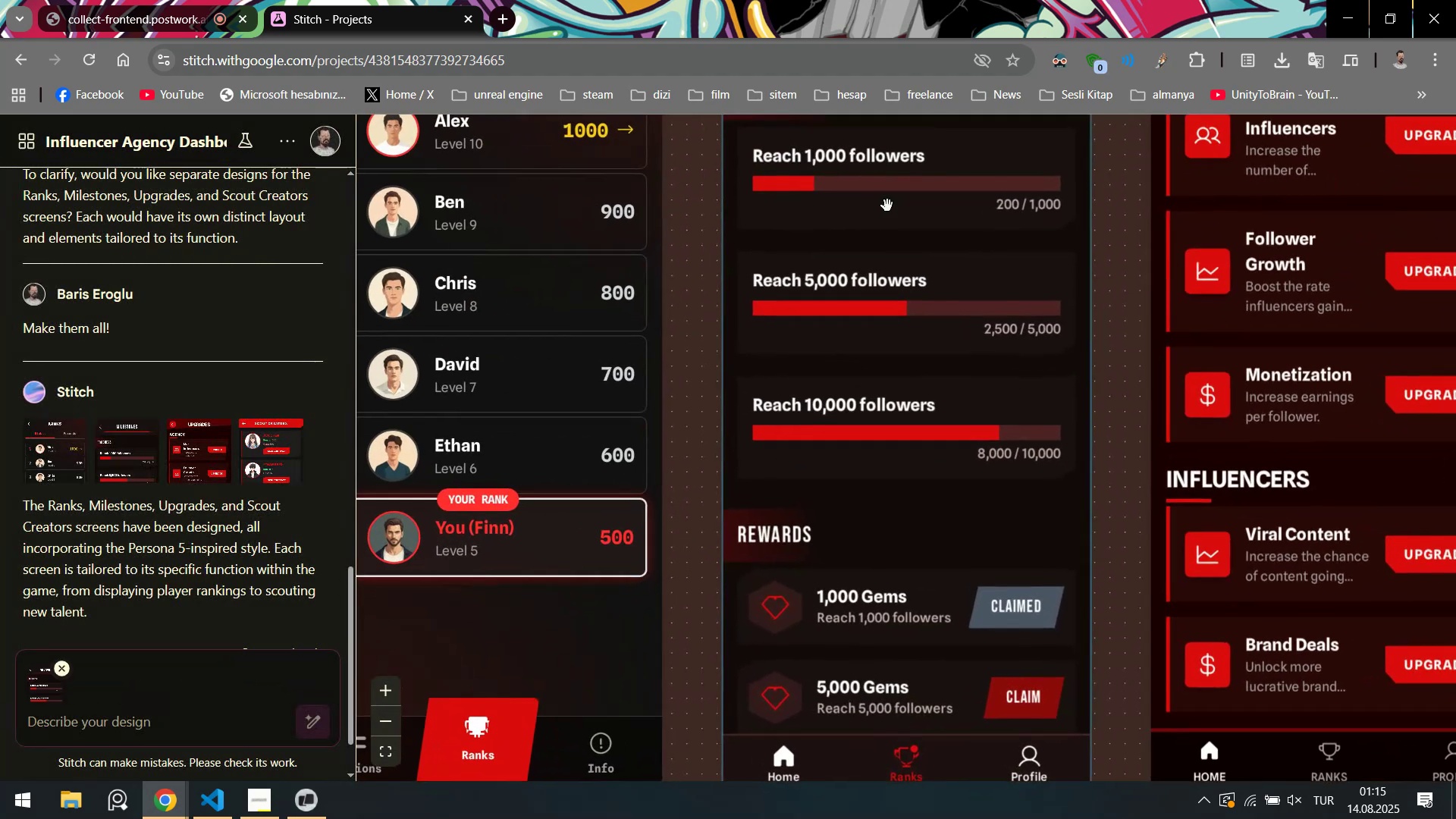 
scroll: coordinate [975, 299], scroll_direction: up, amount: 6.0
 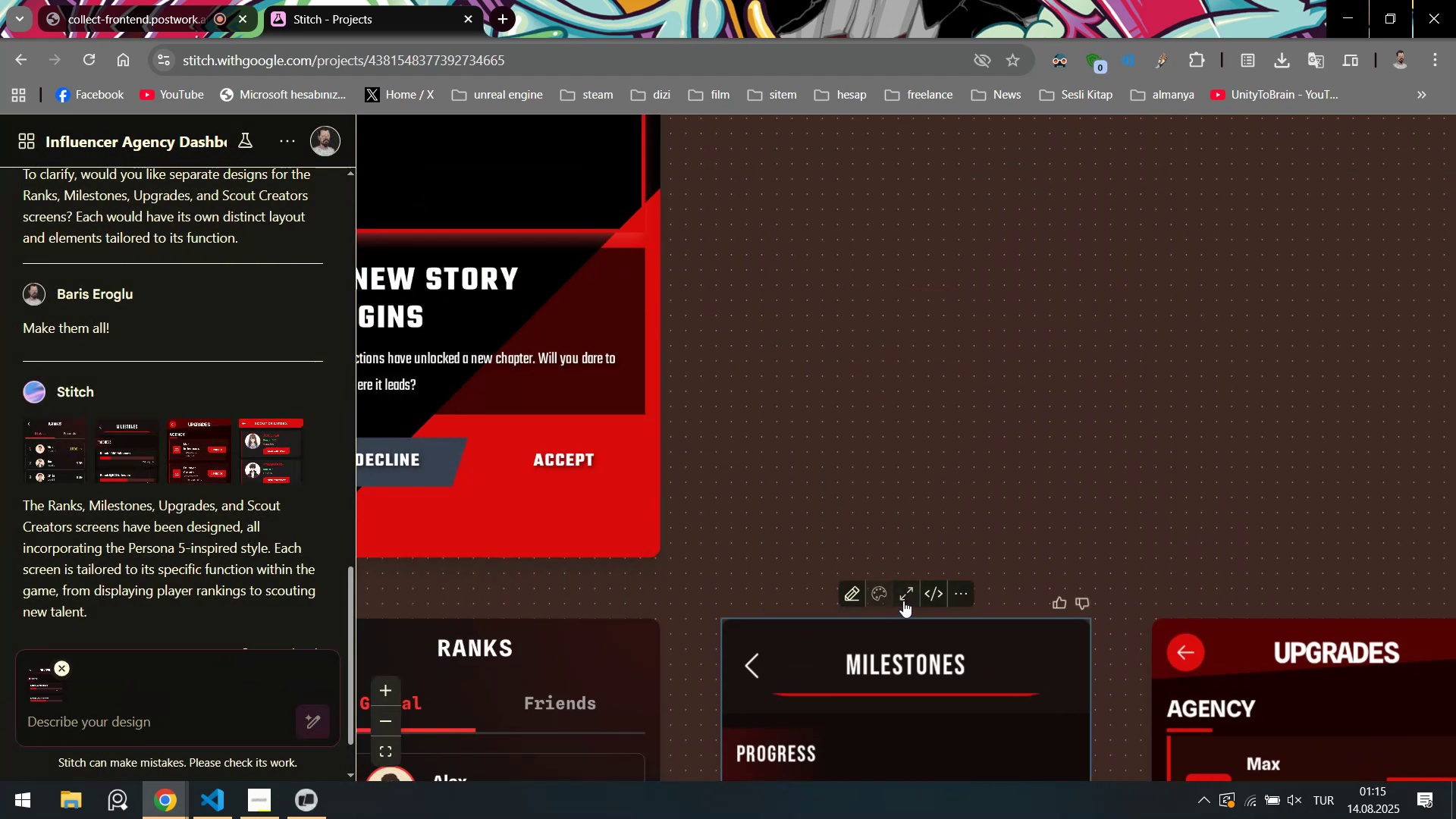 
left_click([934, 595])
 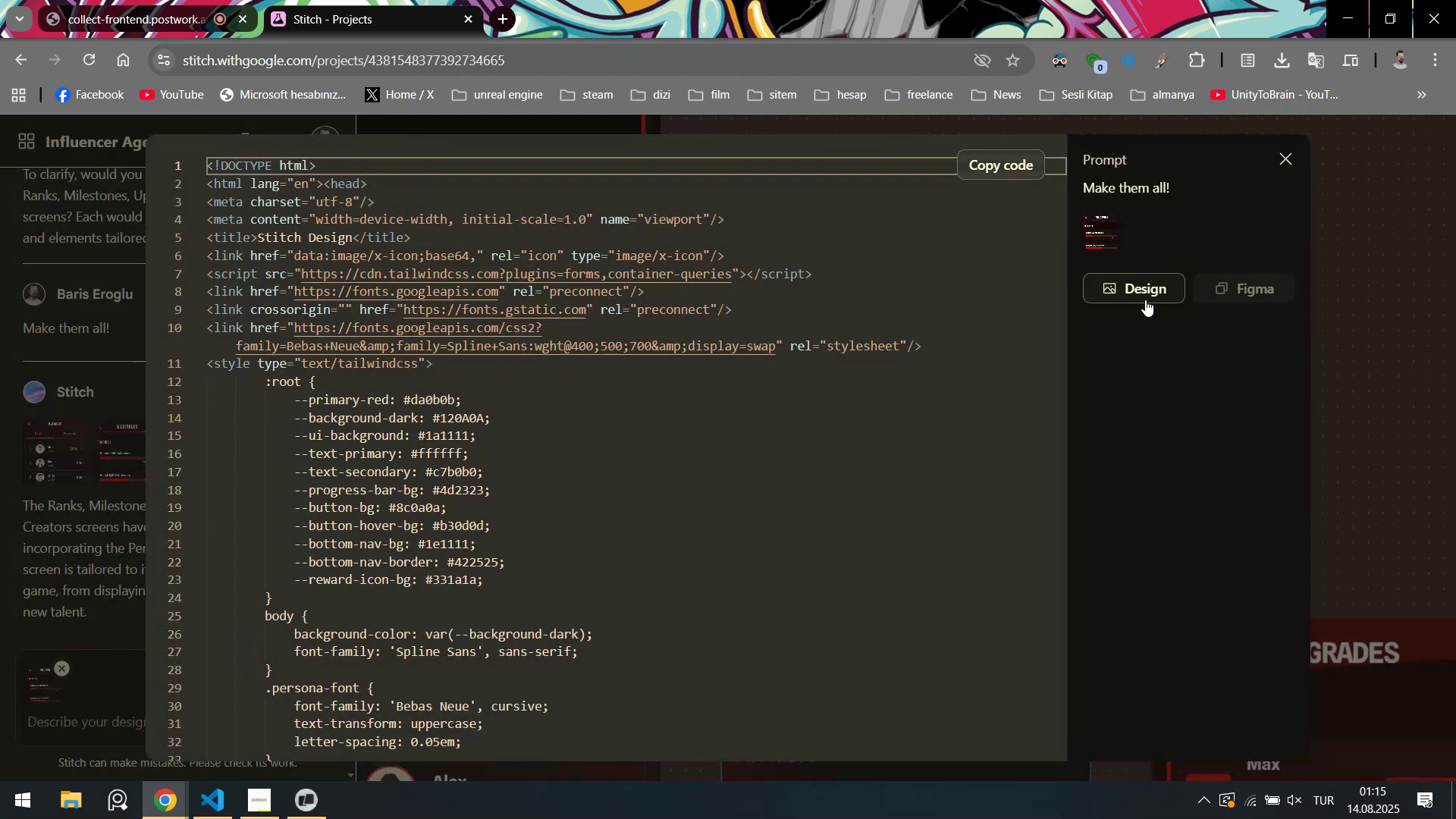 
right_click([522, 346])
 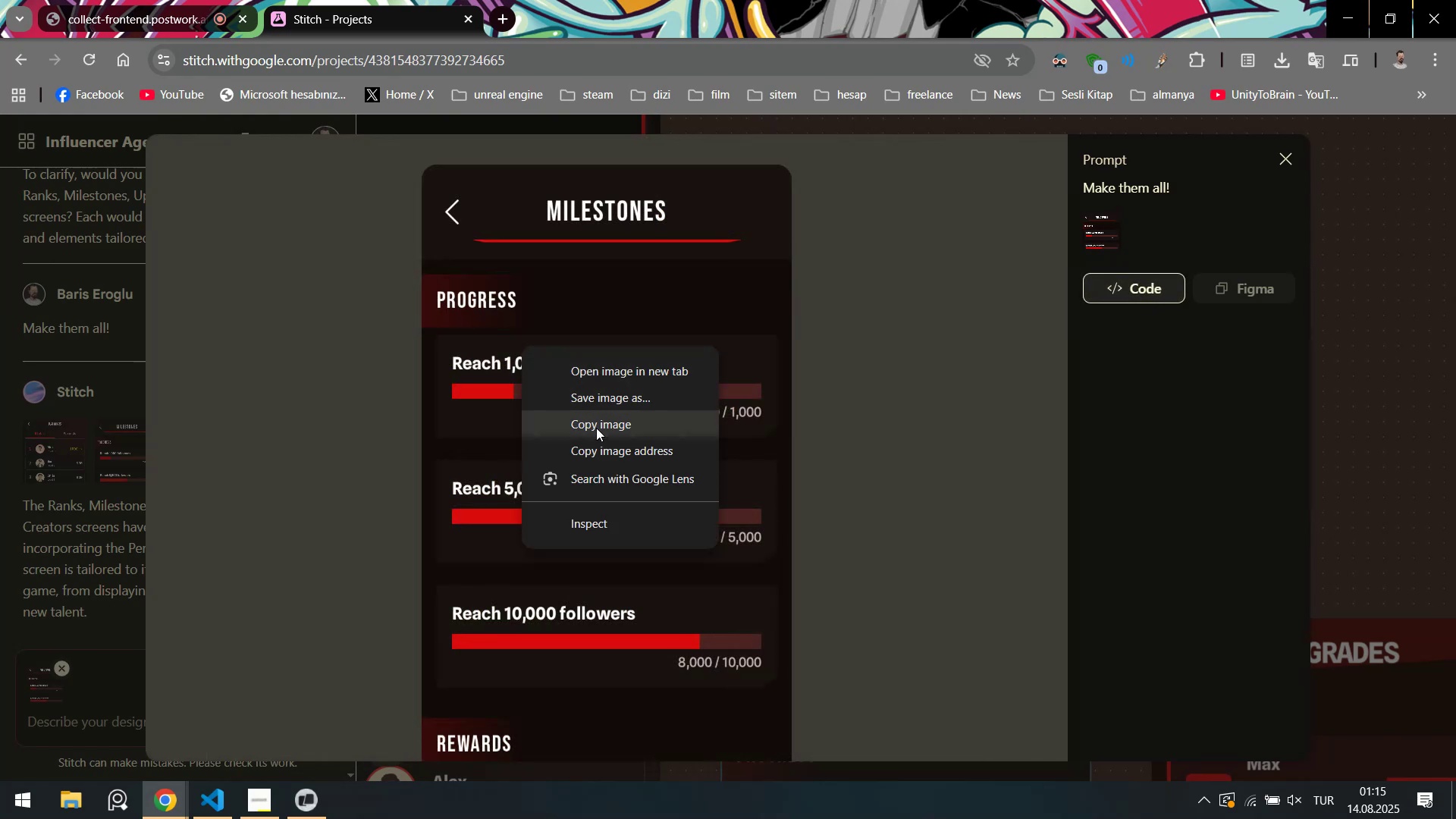 
left_click([597, 428])
 